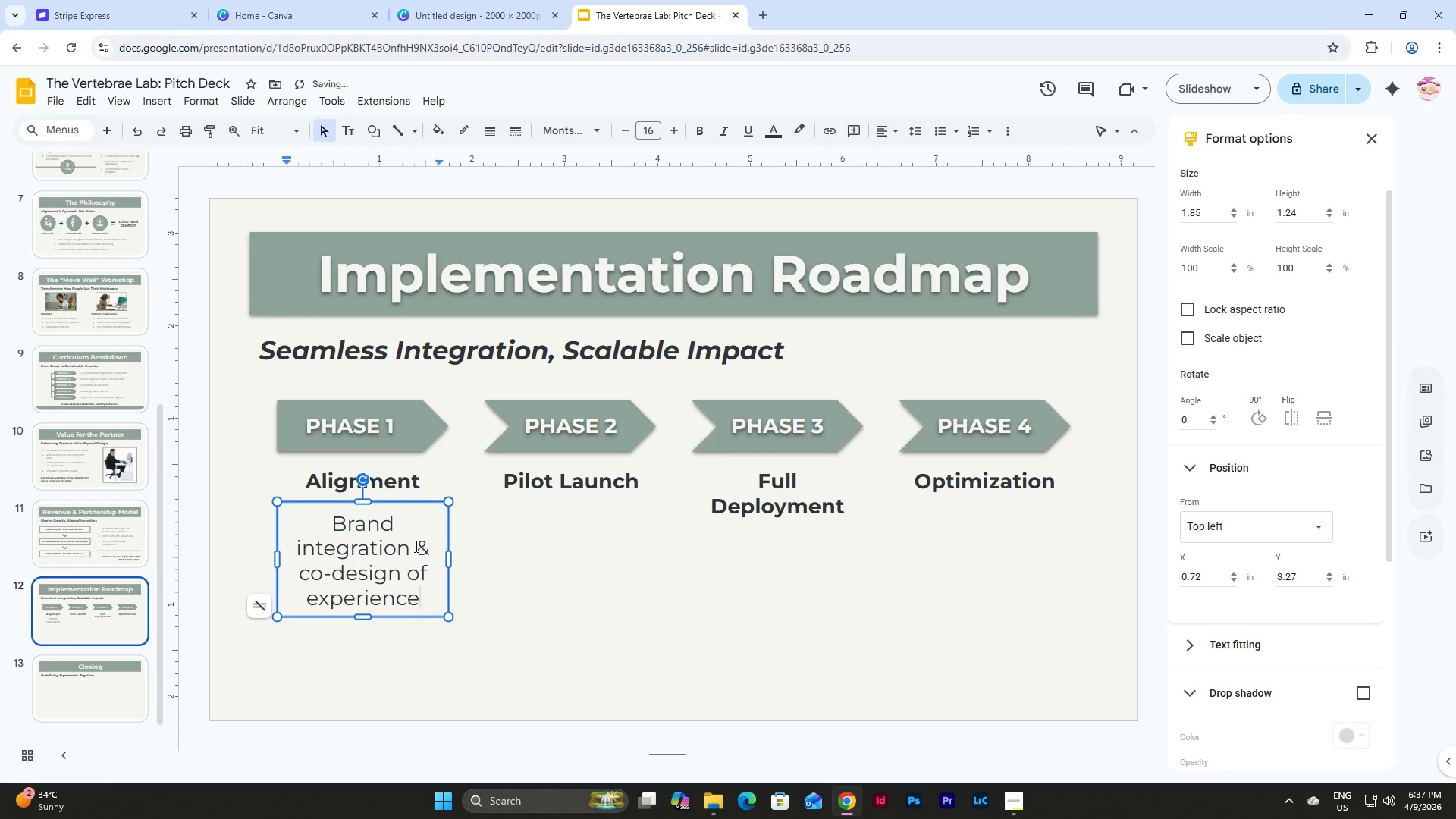 
double_click([326, 563])
 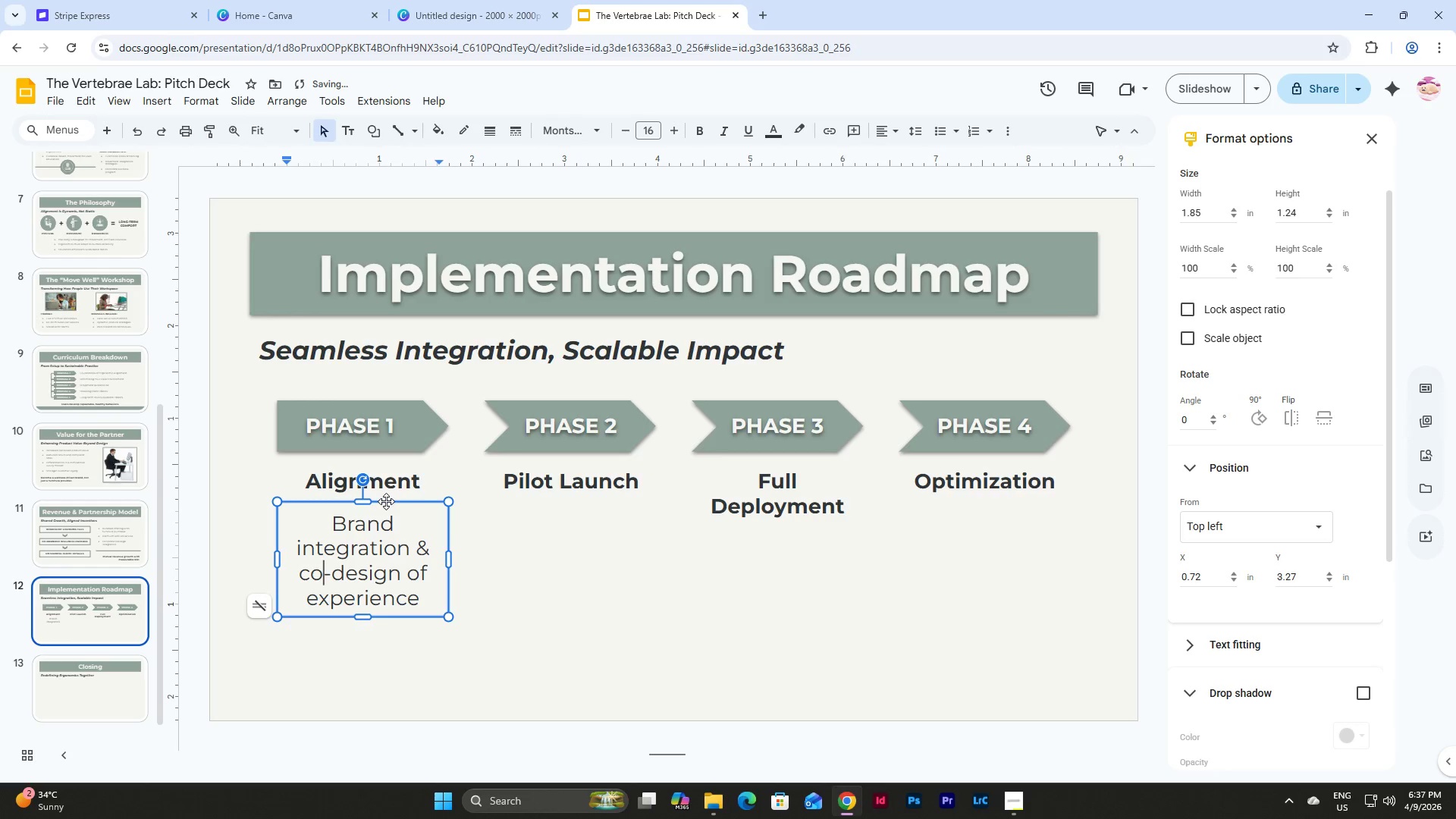 
left_click([386, 501])
 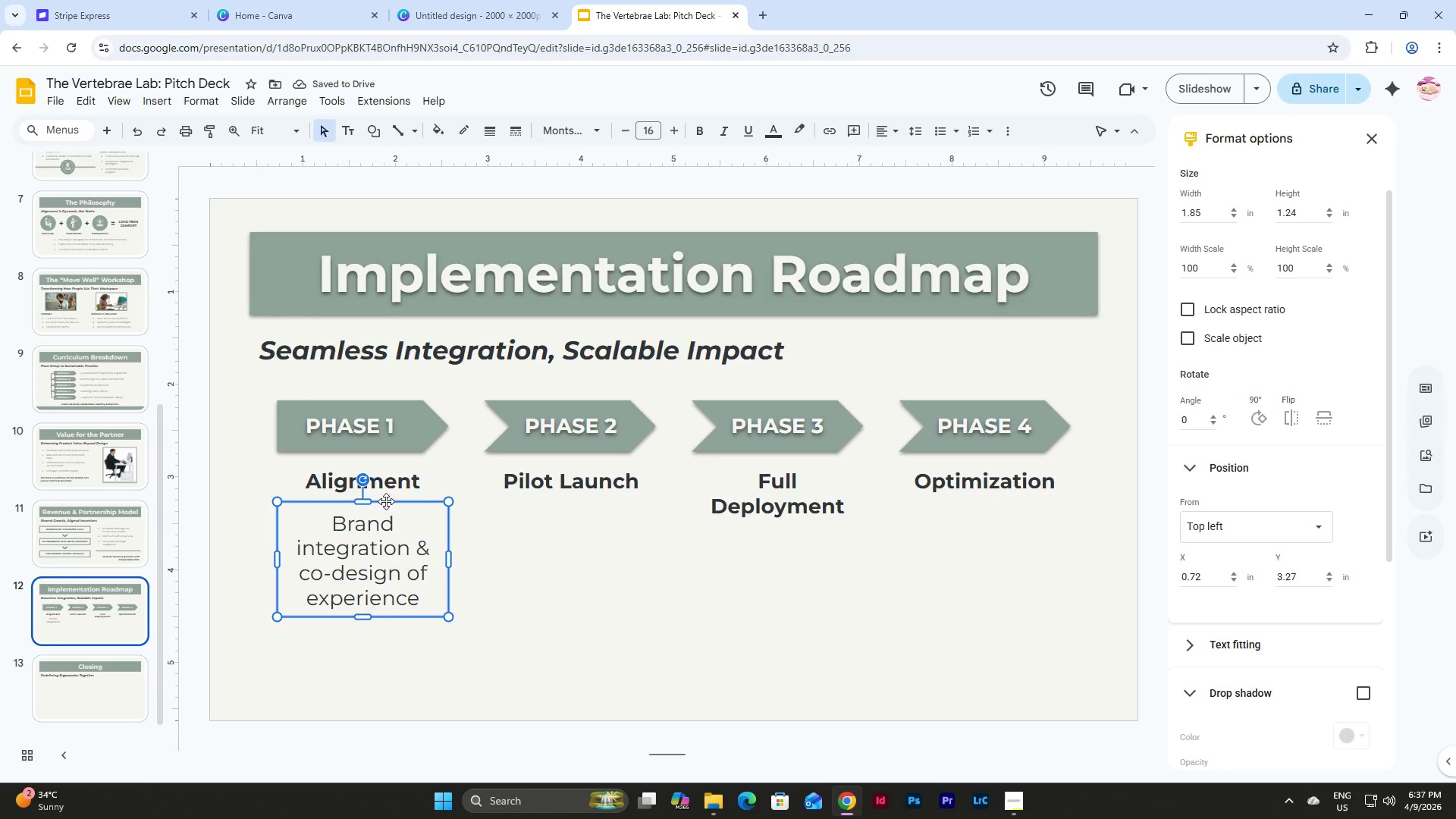 
key(Control+D)
 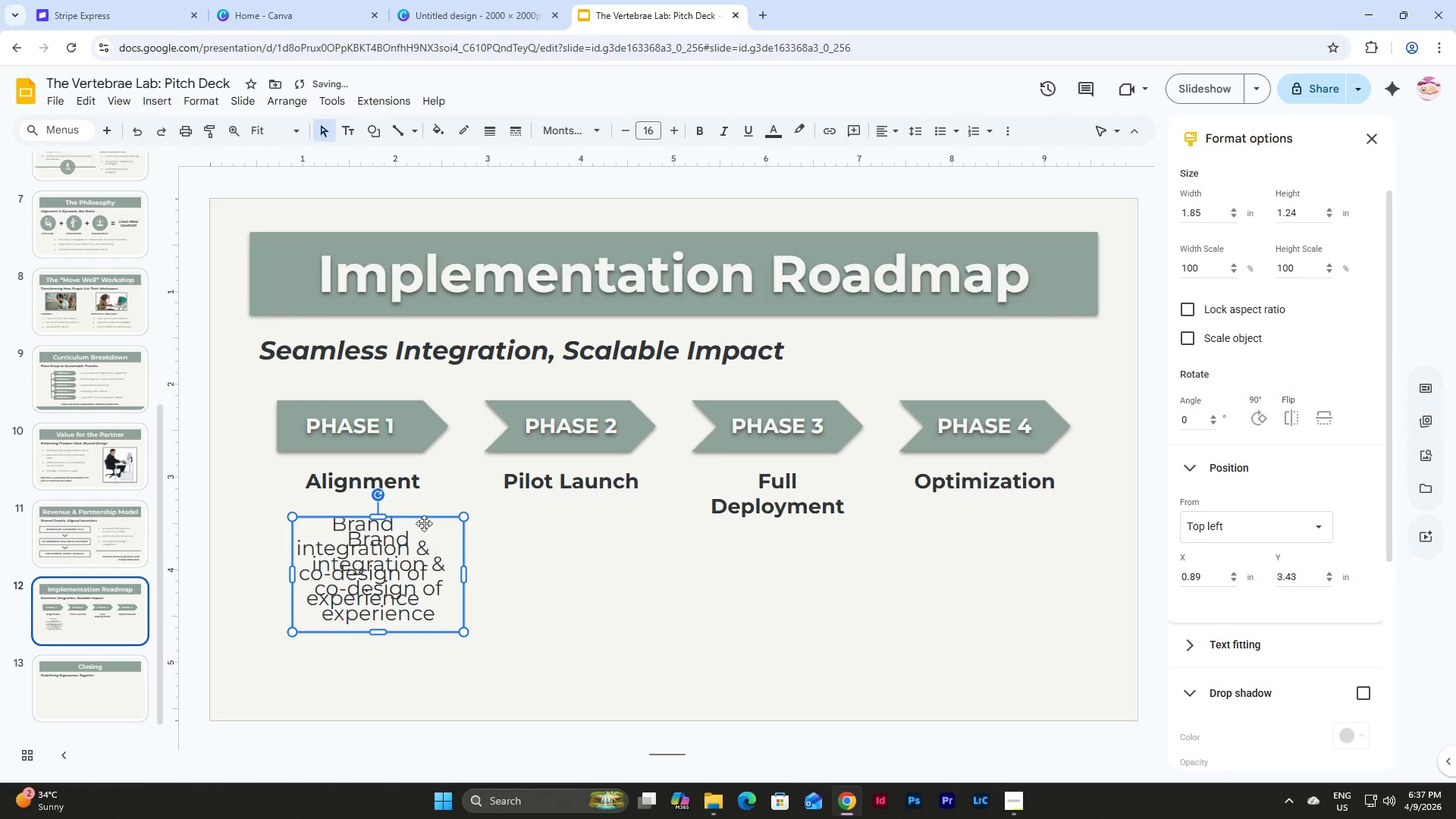 
left_click_drag(start_coordinate=[424, 521], to_coordinate=[620, 508])
 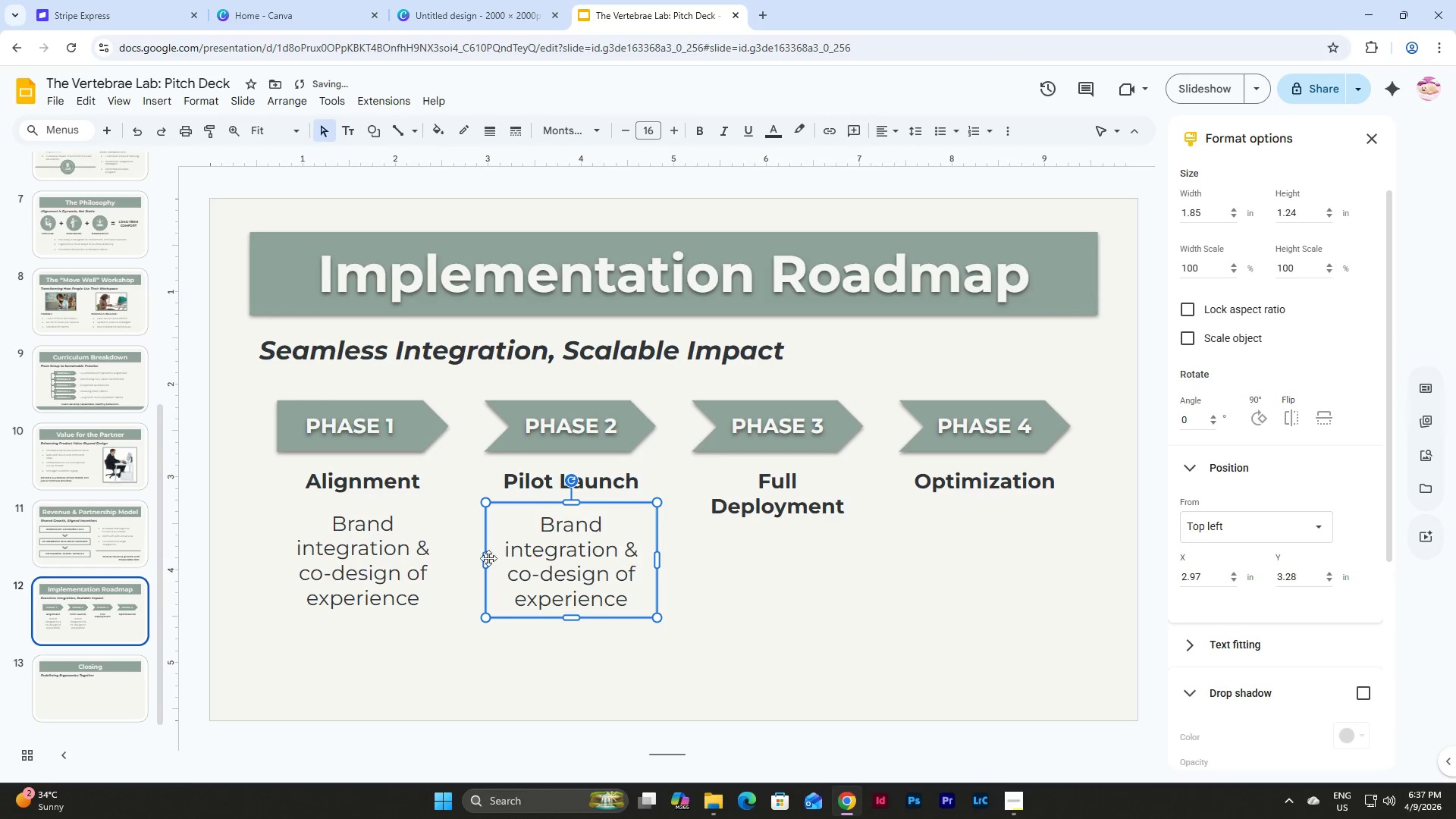 
left_click_drag(start_coordinate=[485, 562], to_coordinate=[479, 561])
 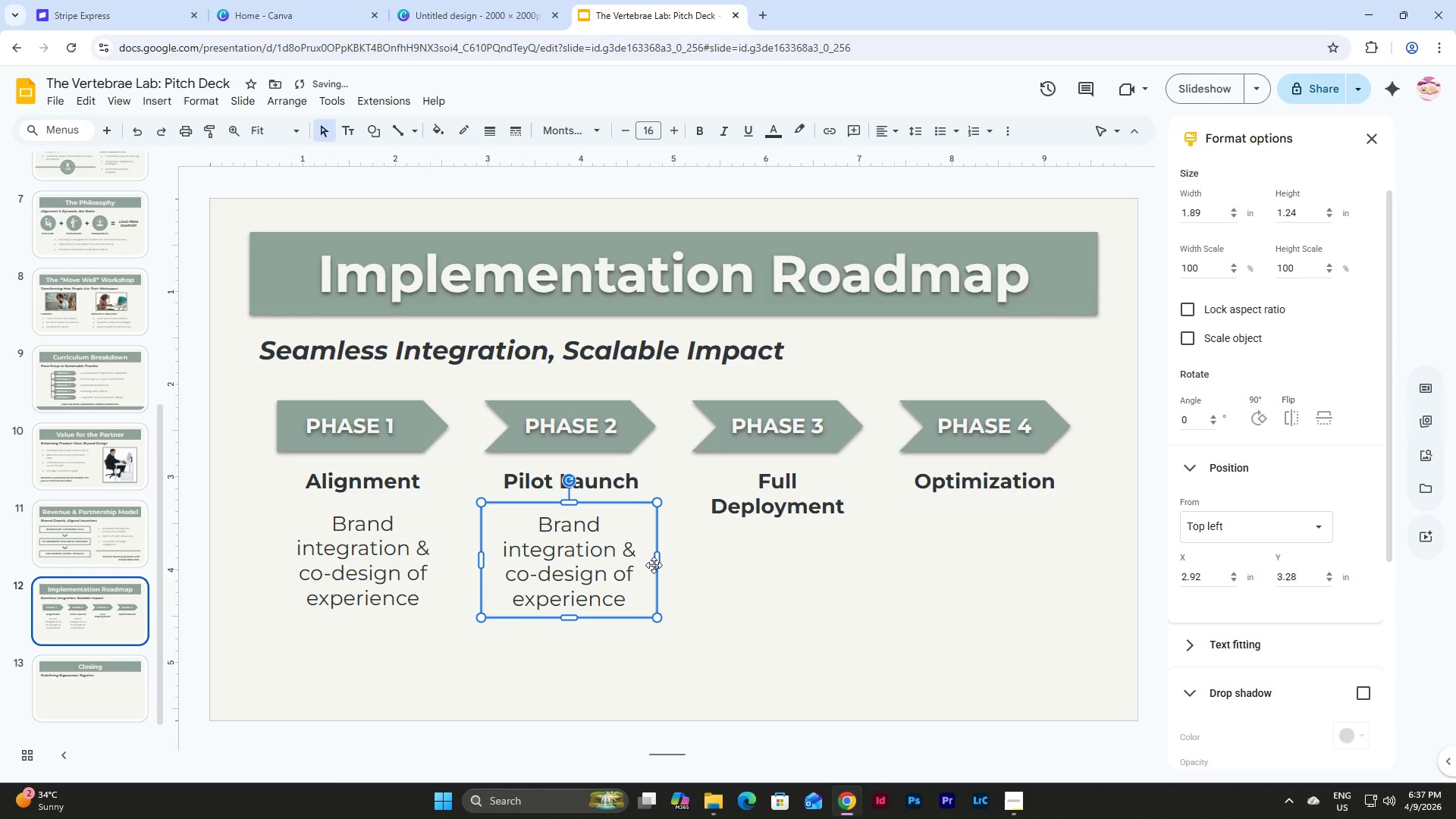 
left_click([654, 563])
 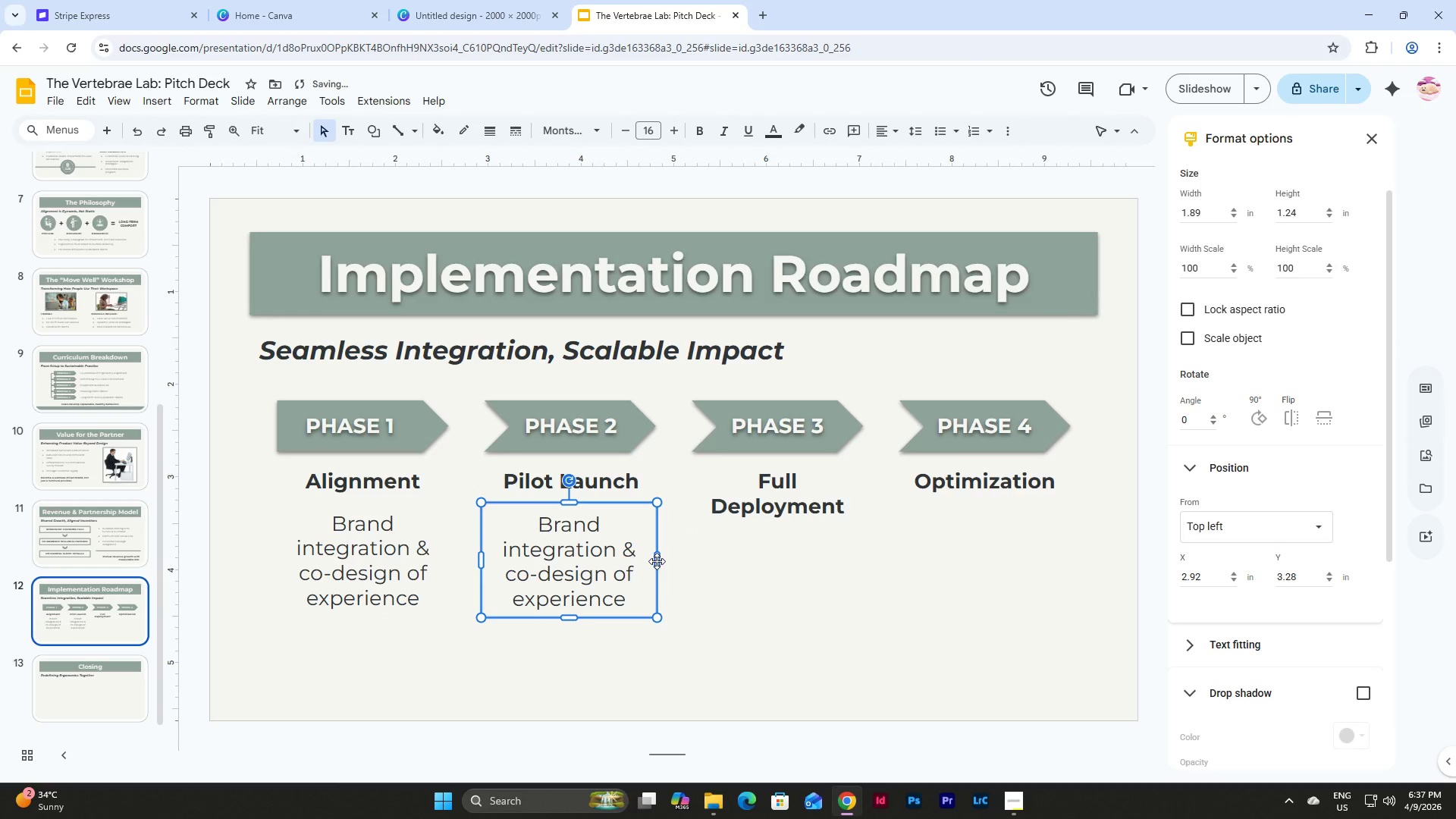 
left_click([657, 561])
 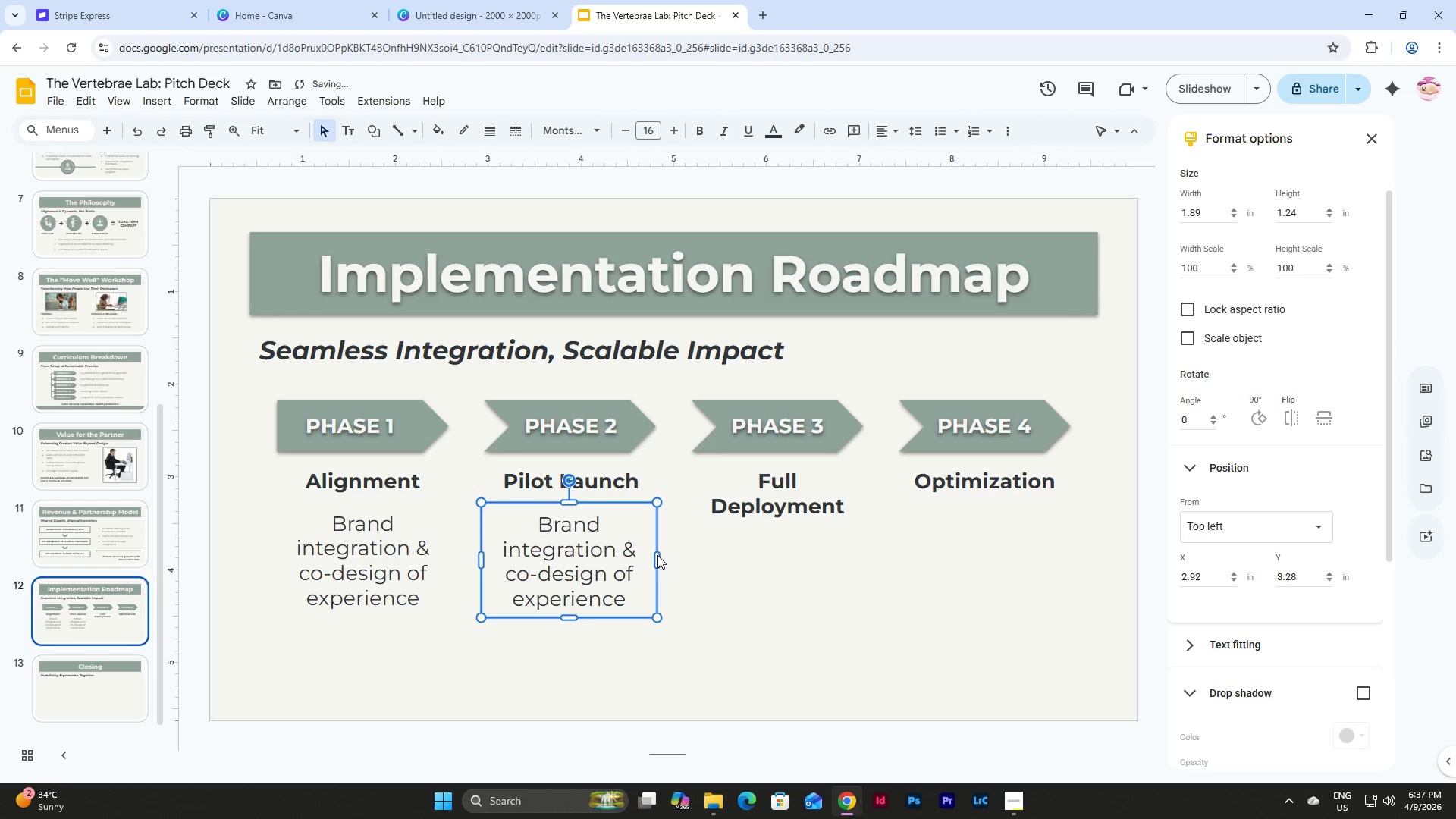 
left_click_drag(start_coordinate=[657, 555], to_coordinate=[652, 555])
 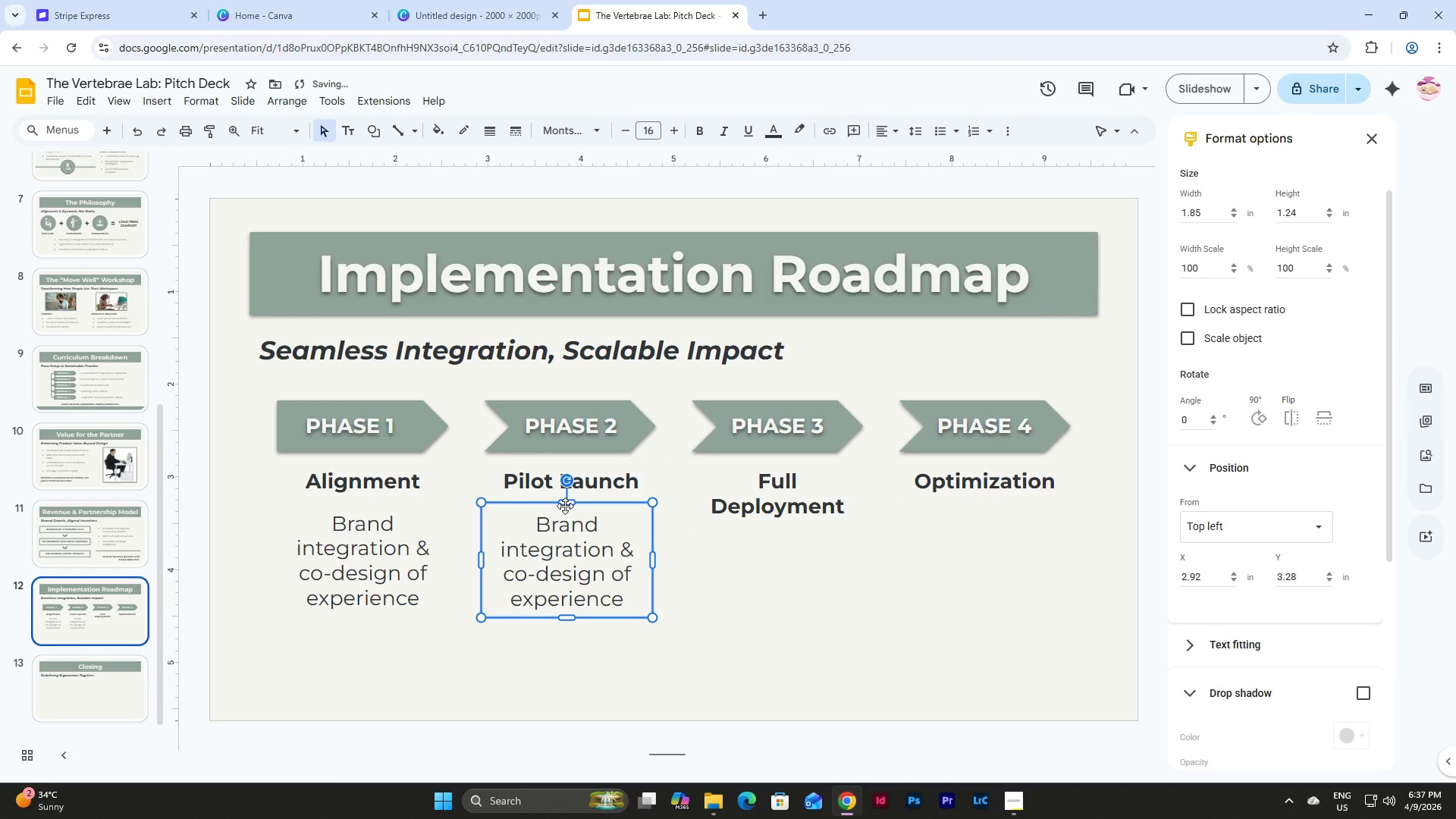 
left_click([565, 506])
 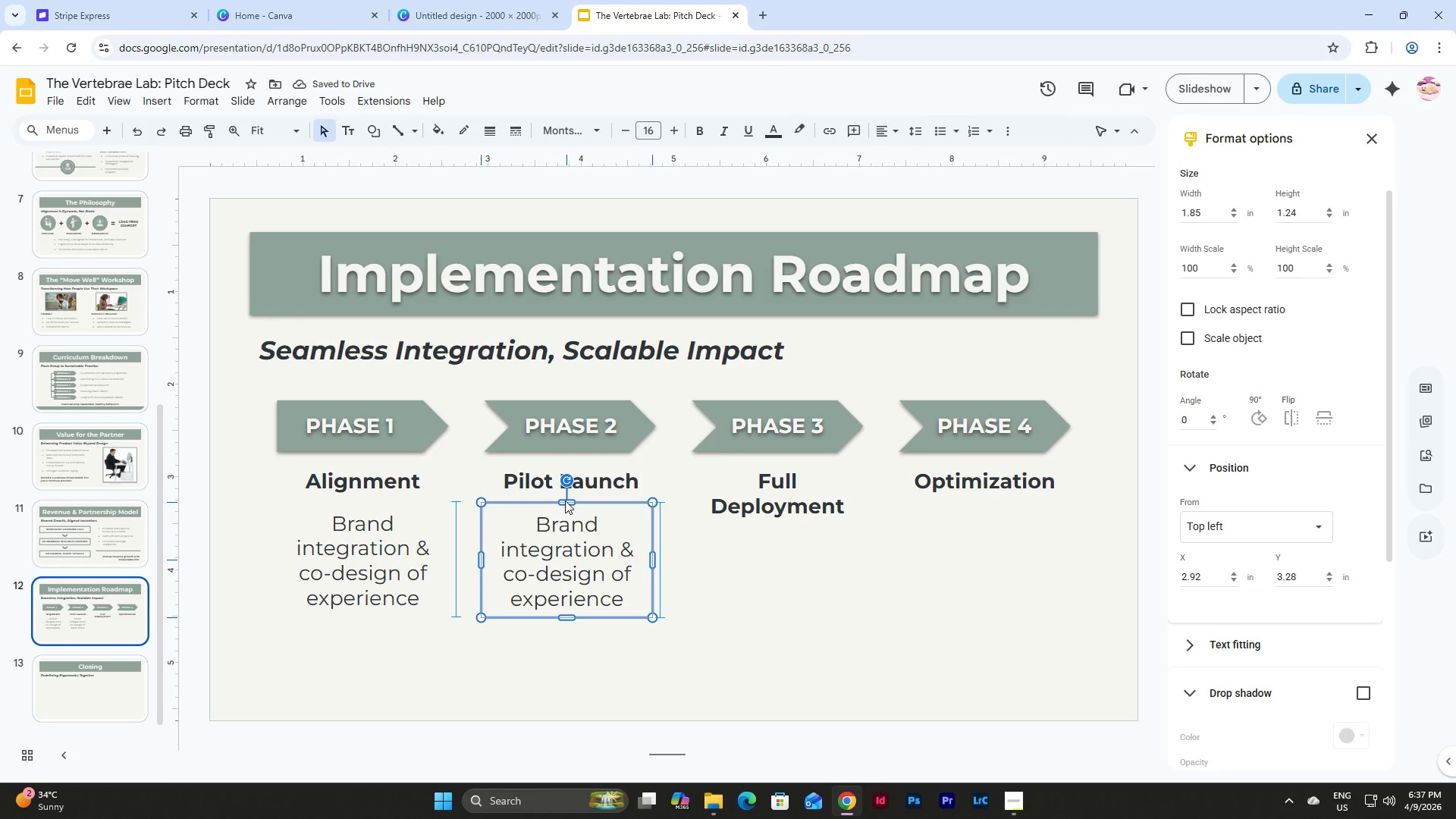 
left_click([618, 673])
 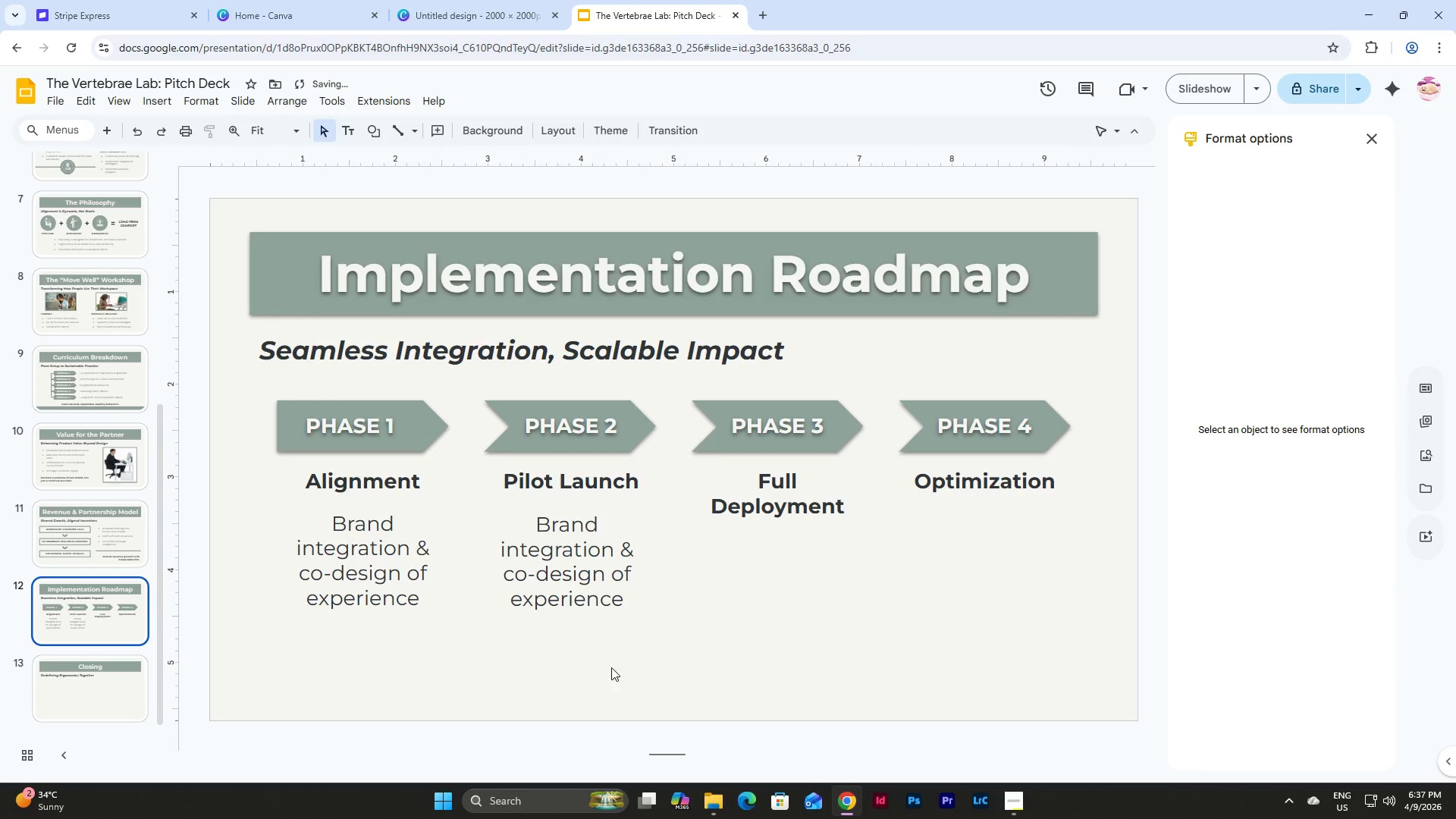 
left_click_drag(start_coordinate=[616, 672], to_coordinate=[284, 378])
 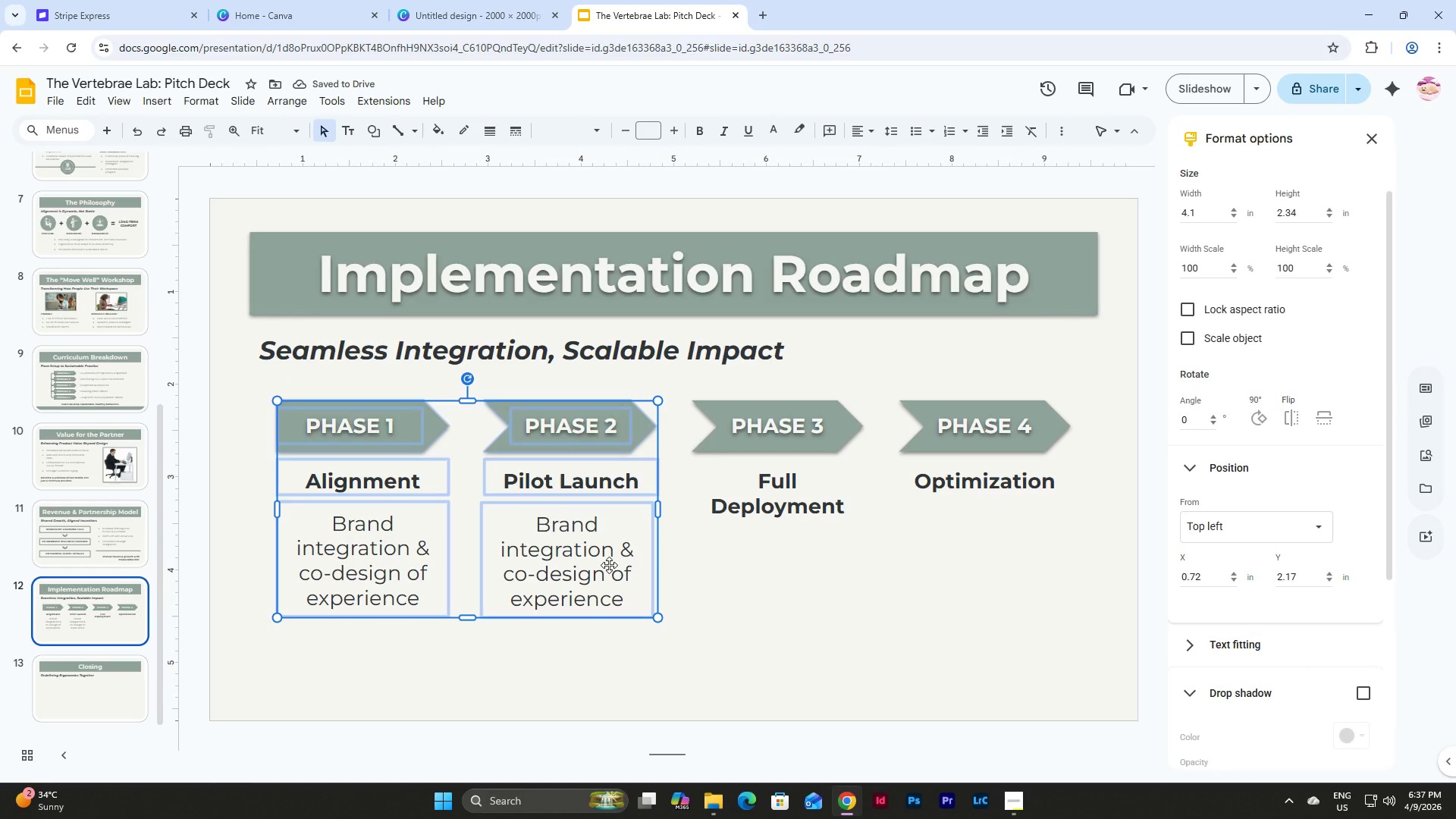 
wait(5.02)
 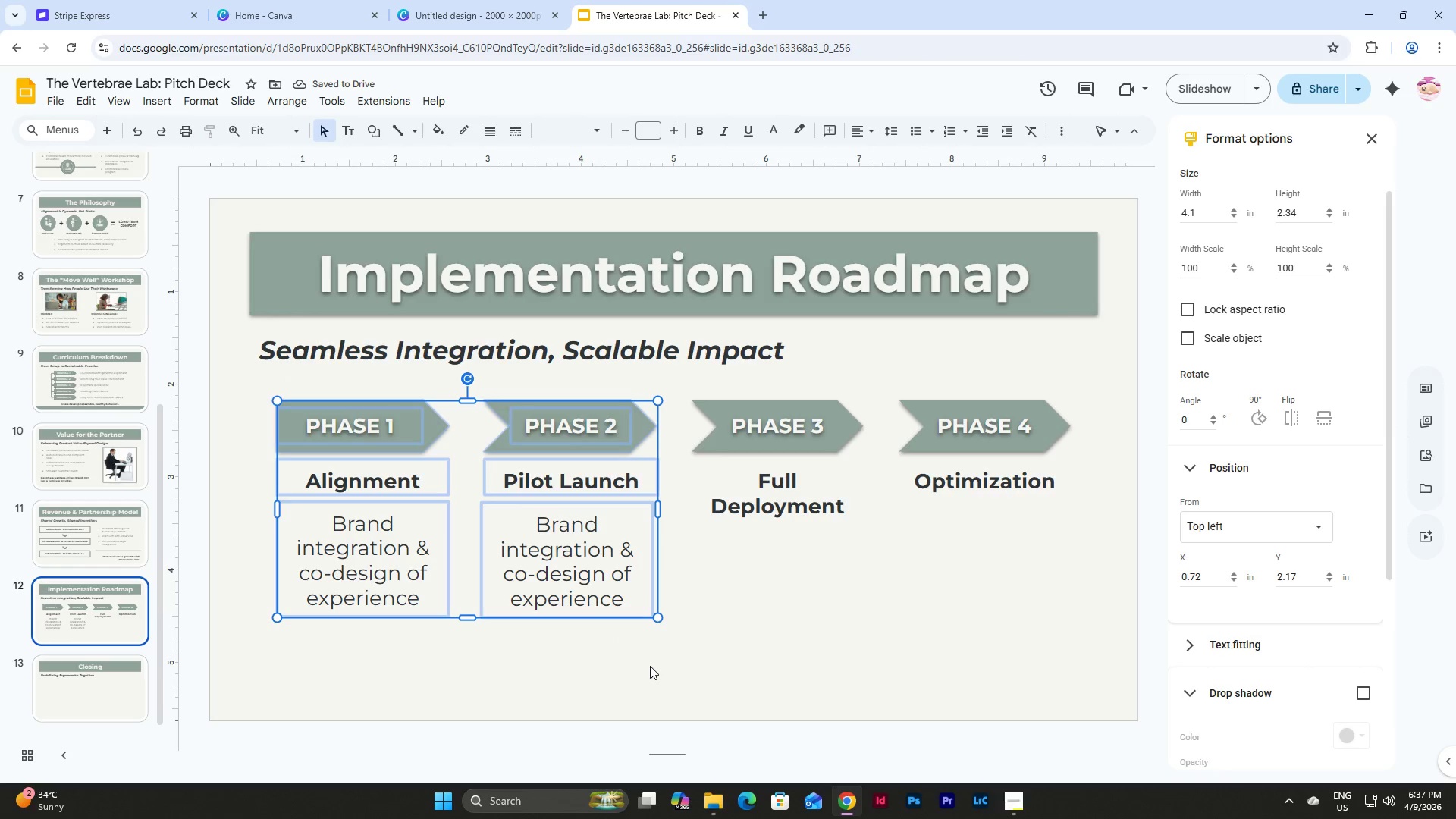 
left_click([609, 565])
 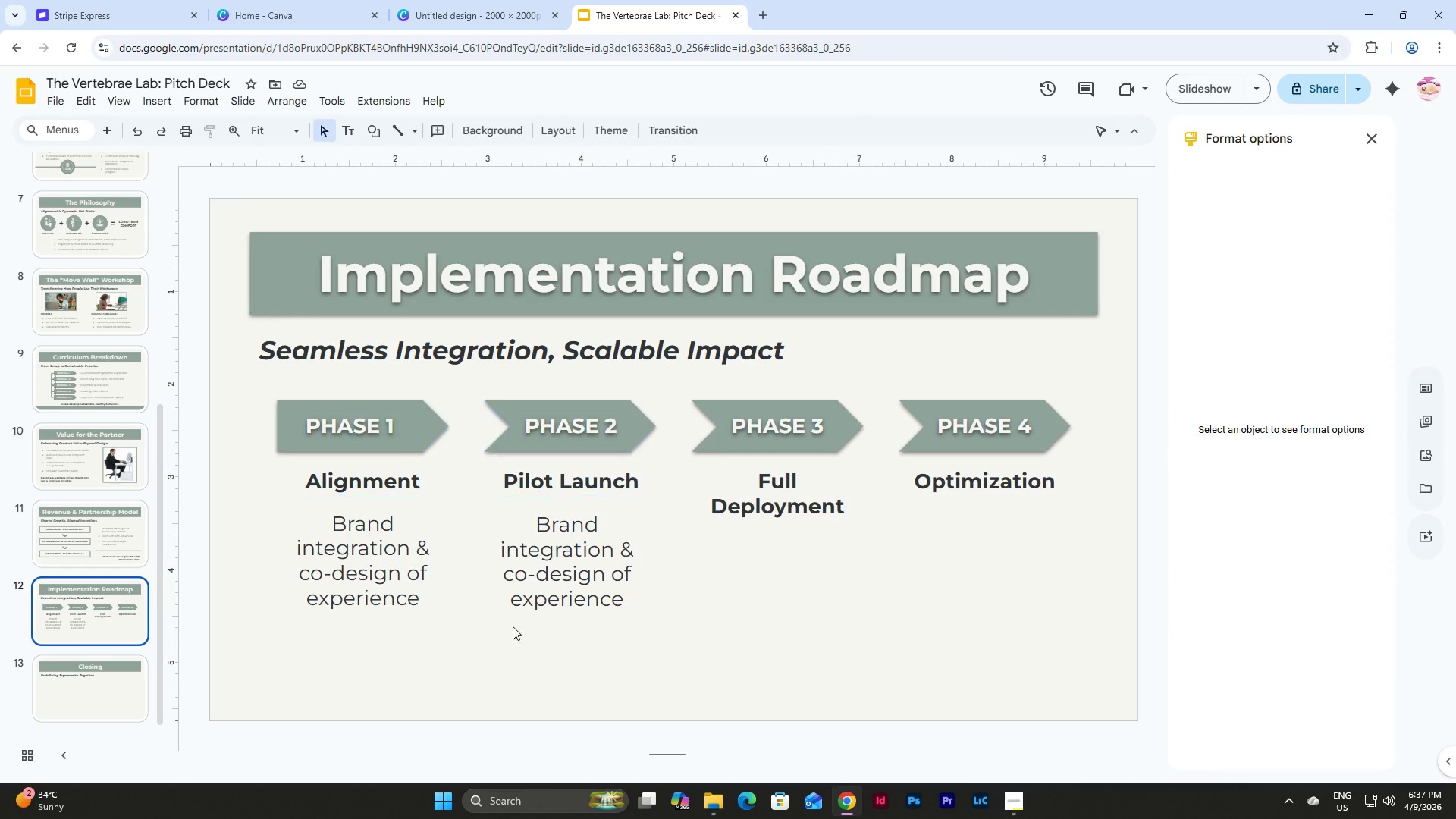 
double_click([500, 559])
 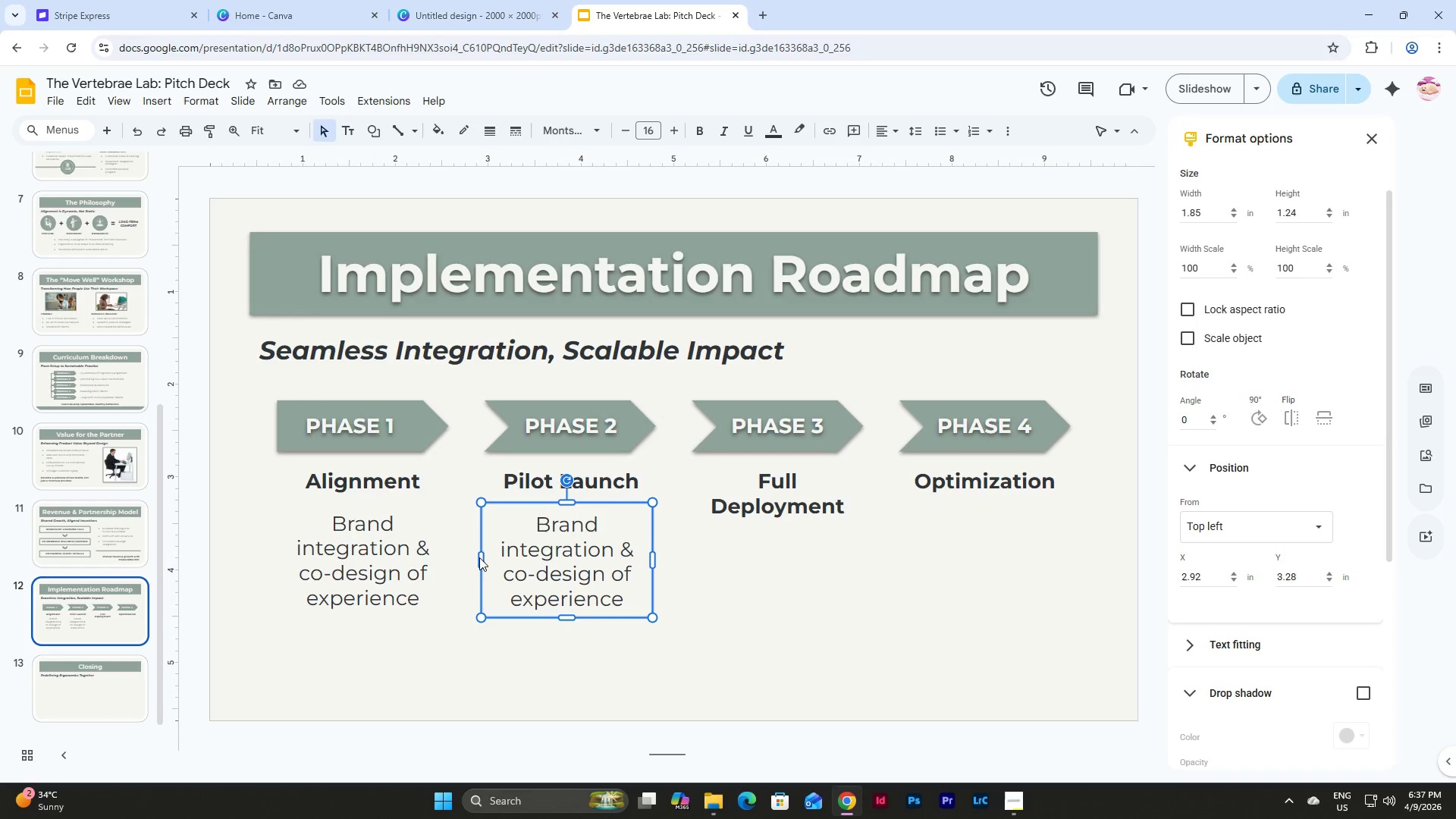 
left_click_drag(start_coordinate=[479, 557], to_coordinate=[483, 557])
 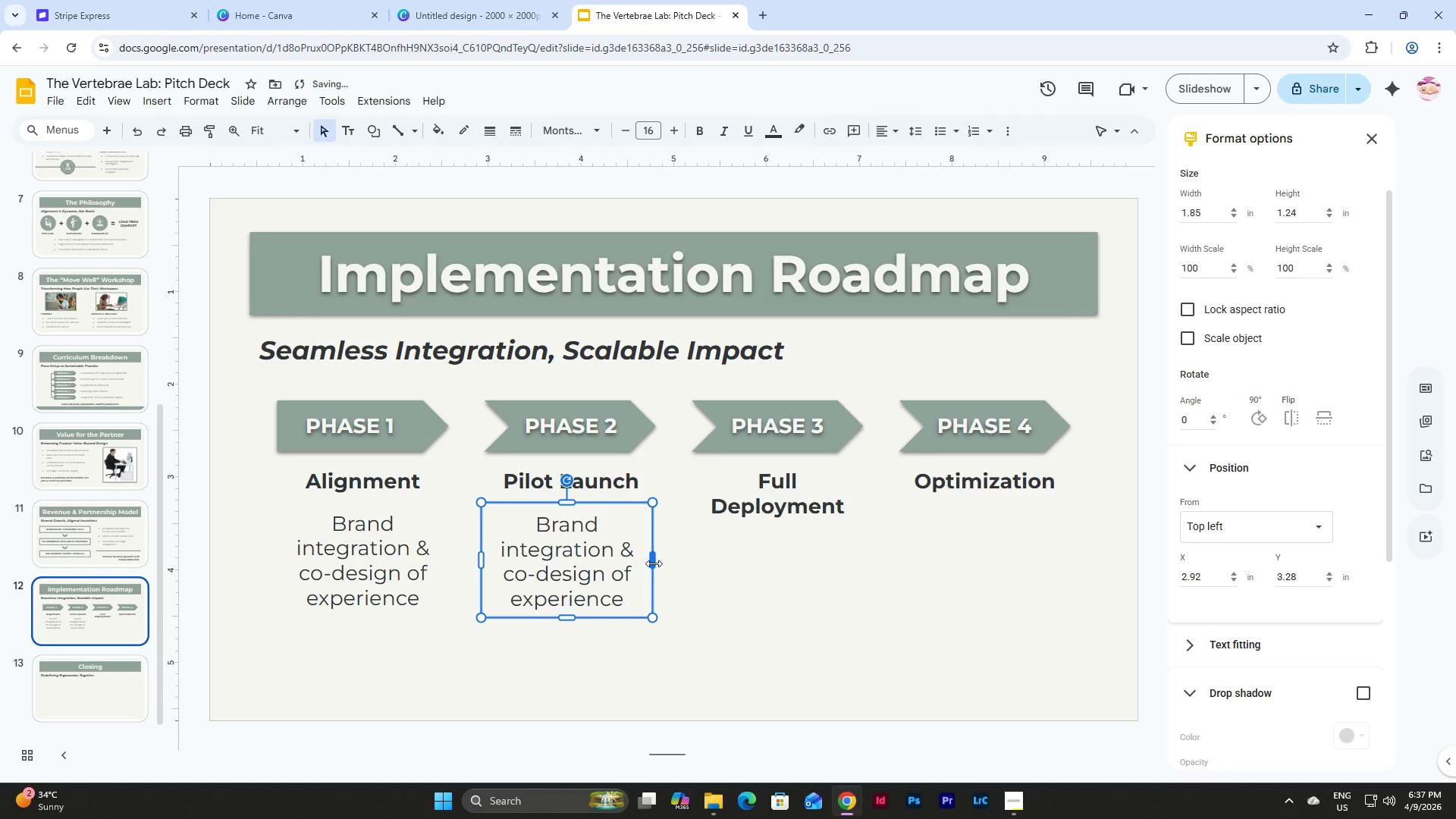 
left_click_drag(start_coordinate=[654, 563], to_coordinate=[660, 563])
 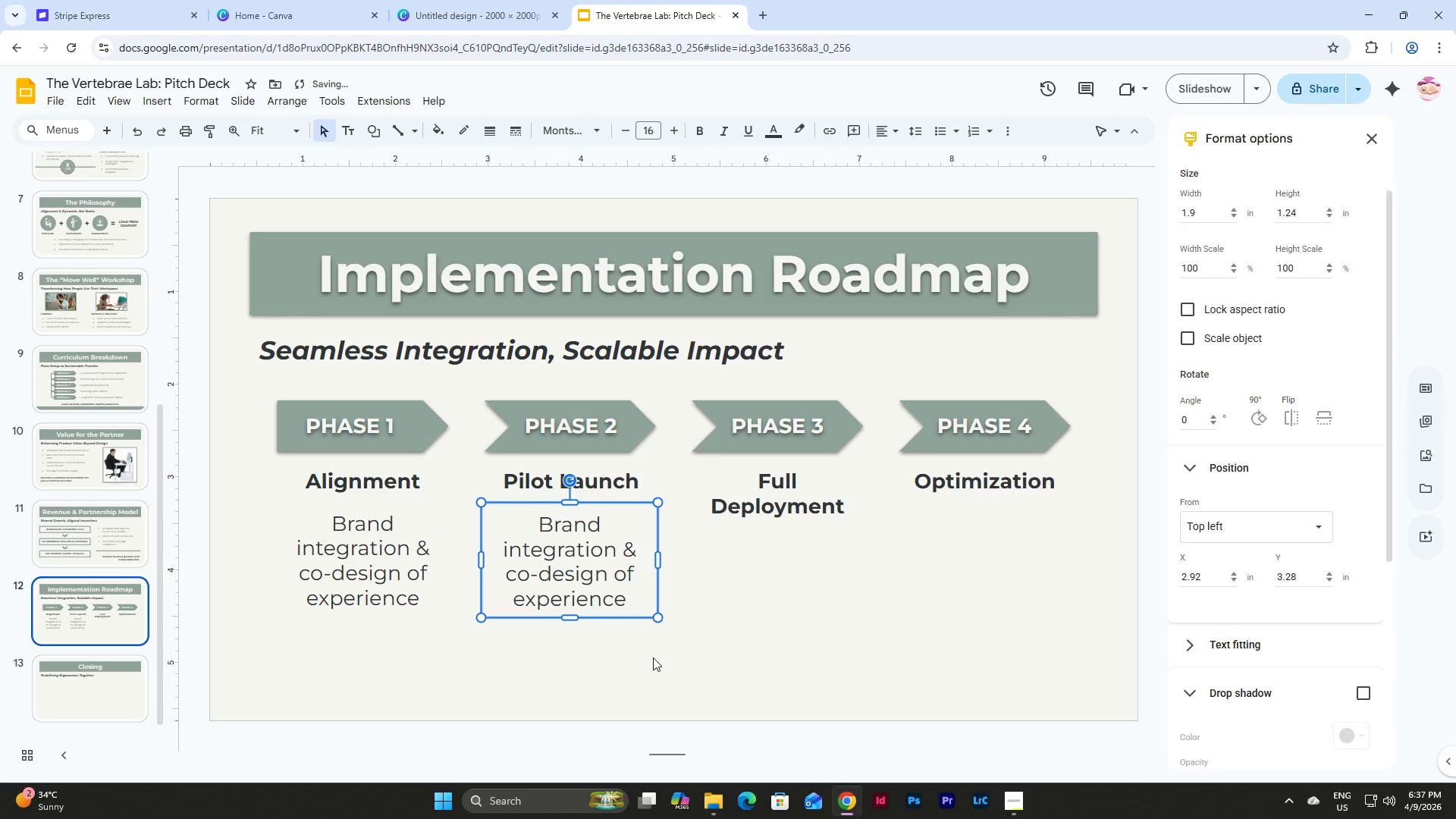 
left_click([653, 657])
 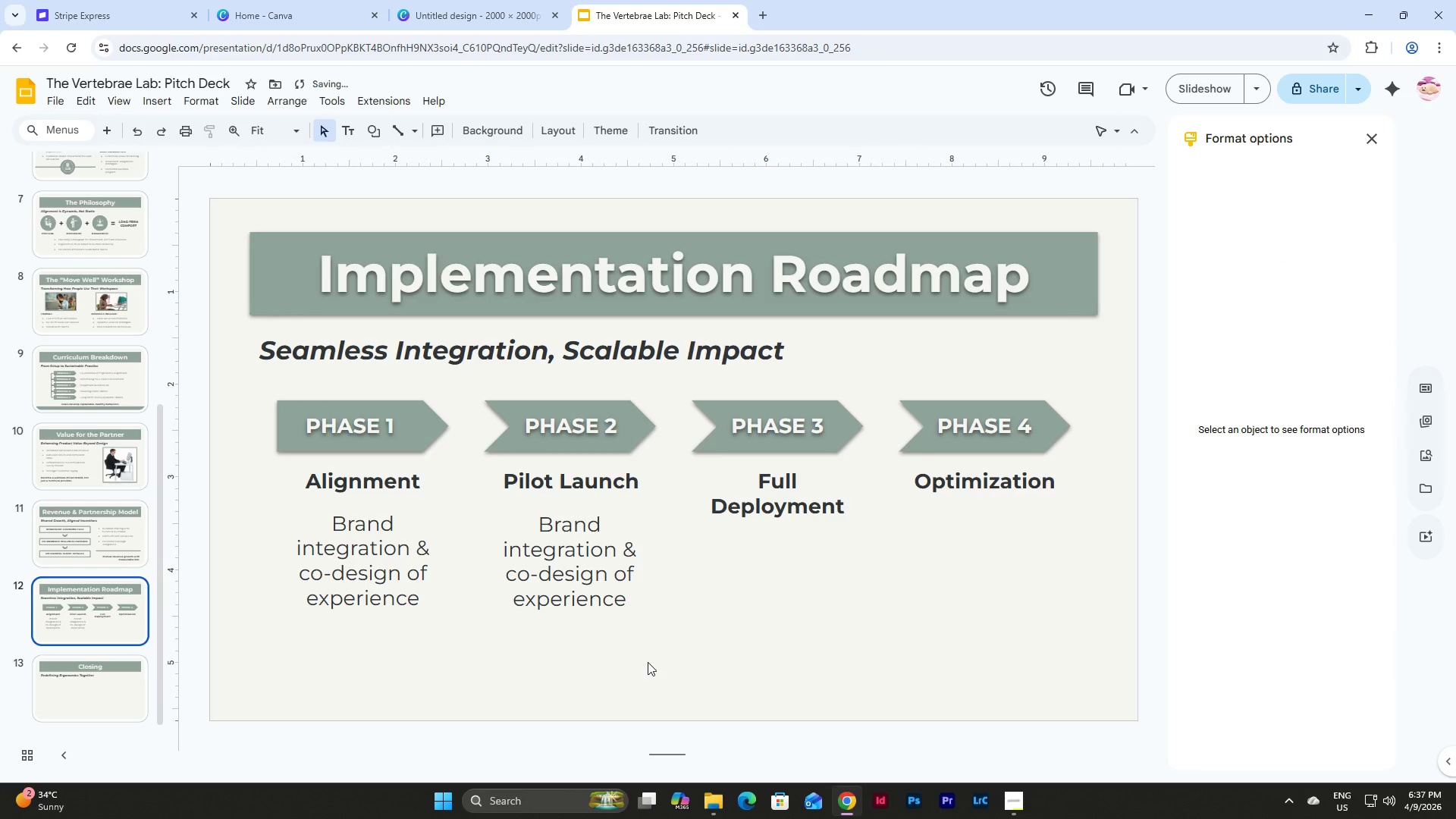 
left_click_drag(start_coordinate=[648, 662], to_coordinate=[332, 425])
 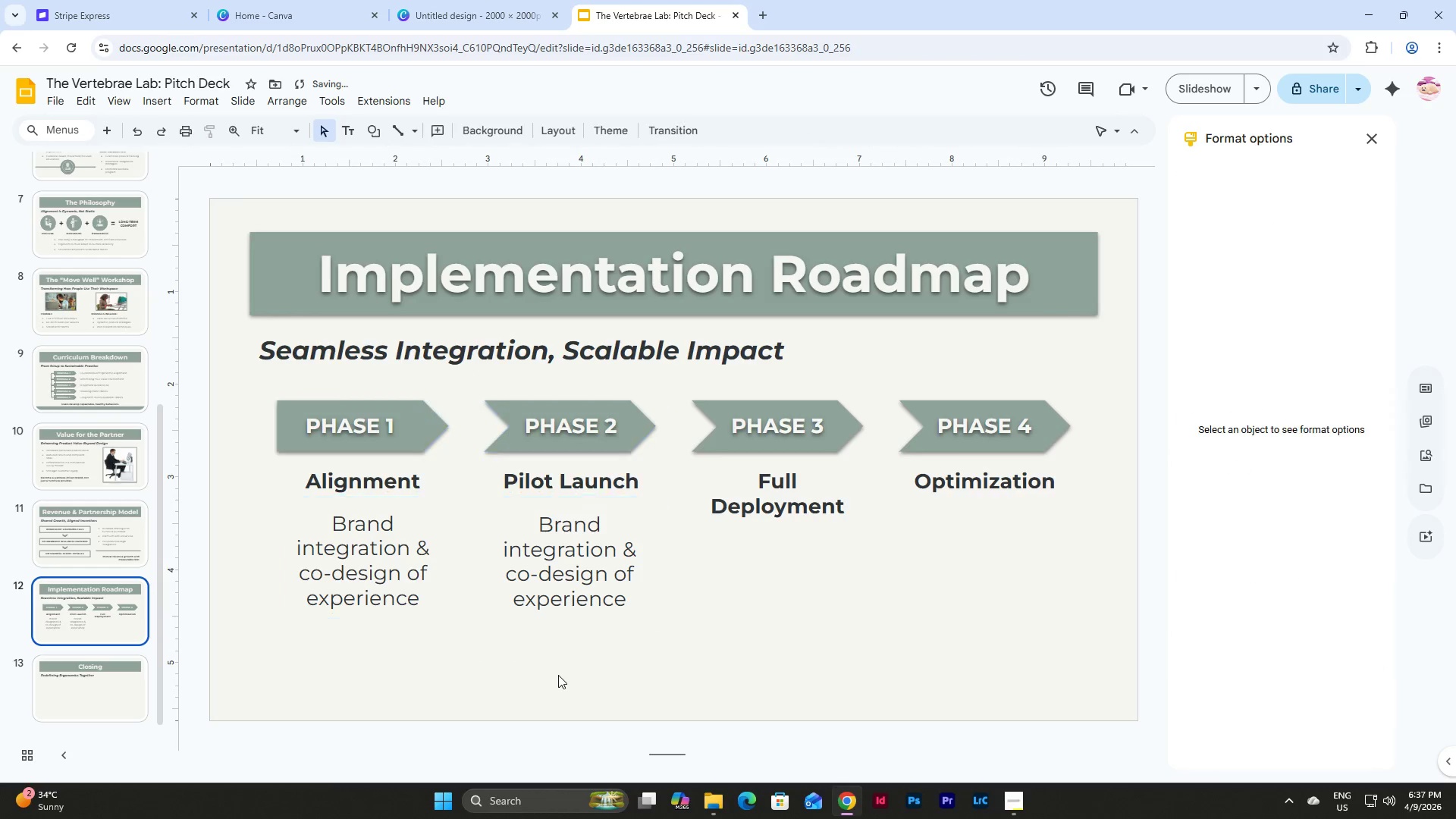 
double_click([576, 568])
 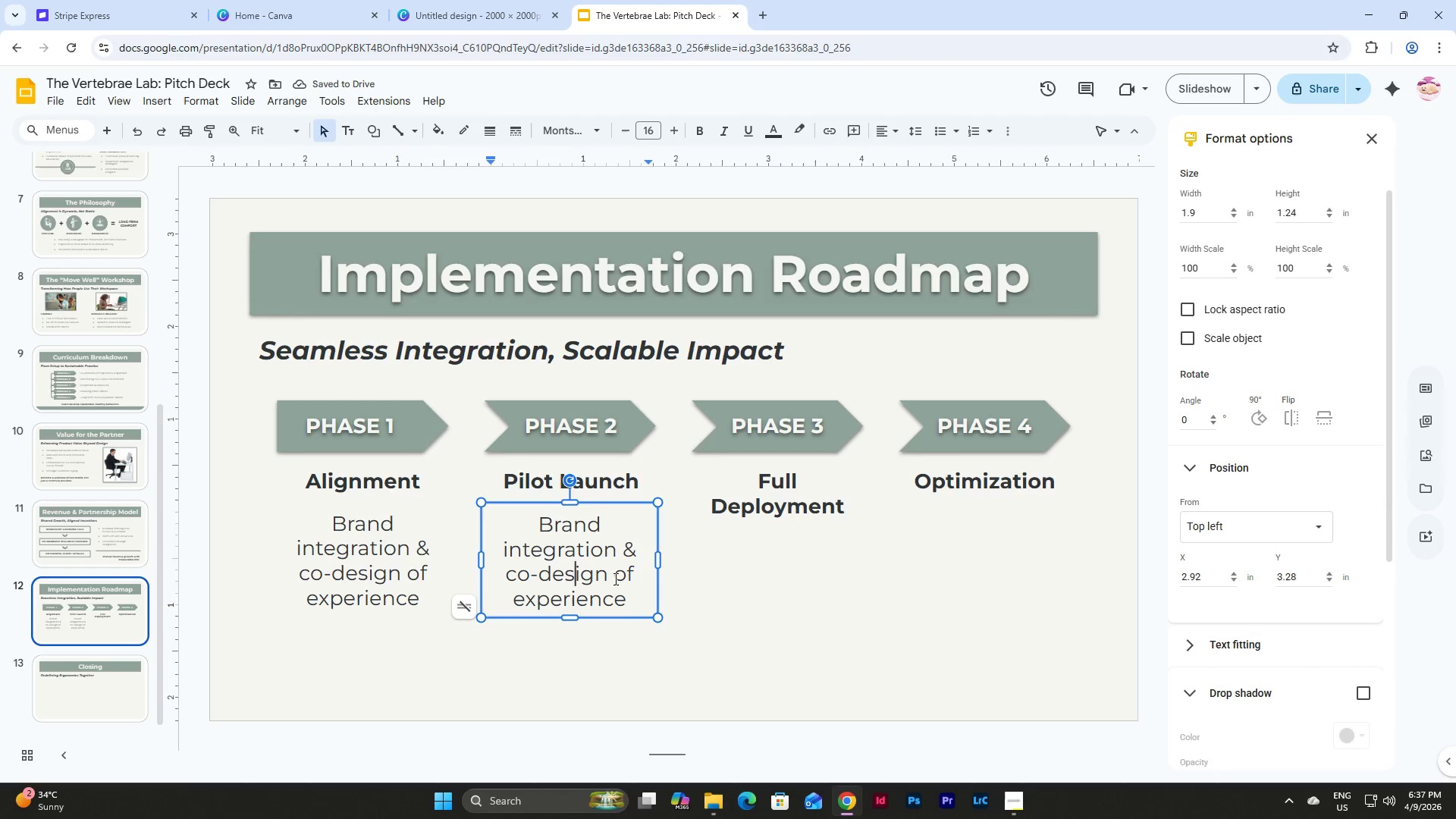 
triple_click([623, 587])
 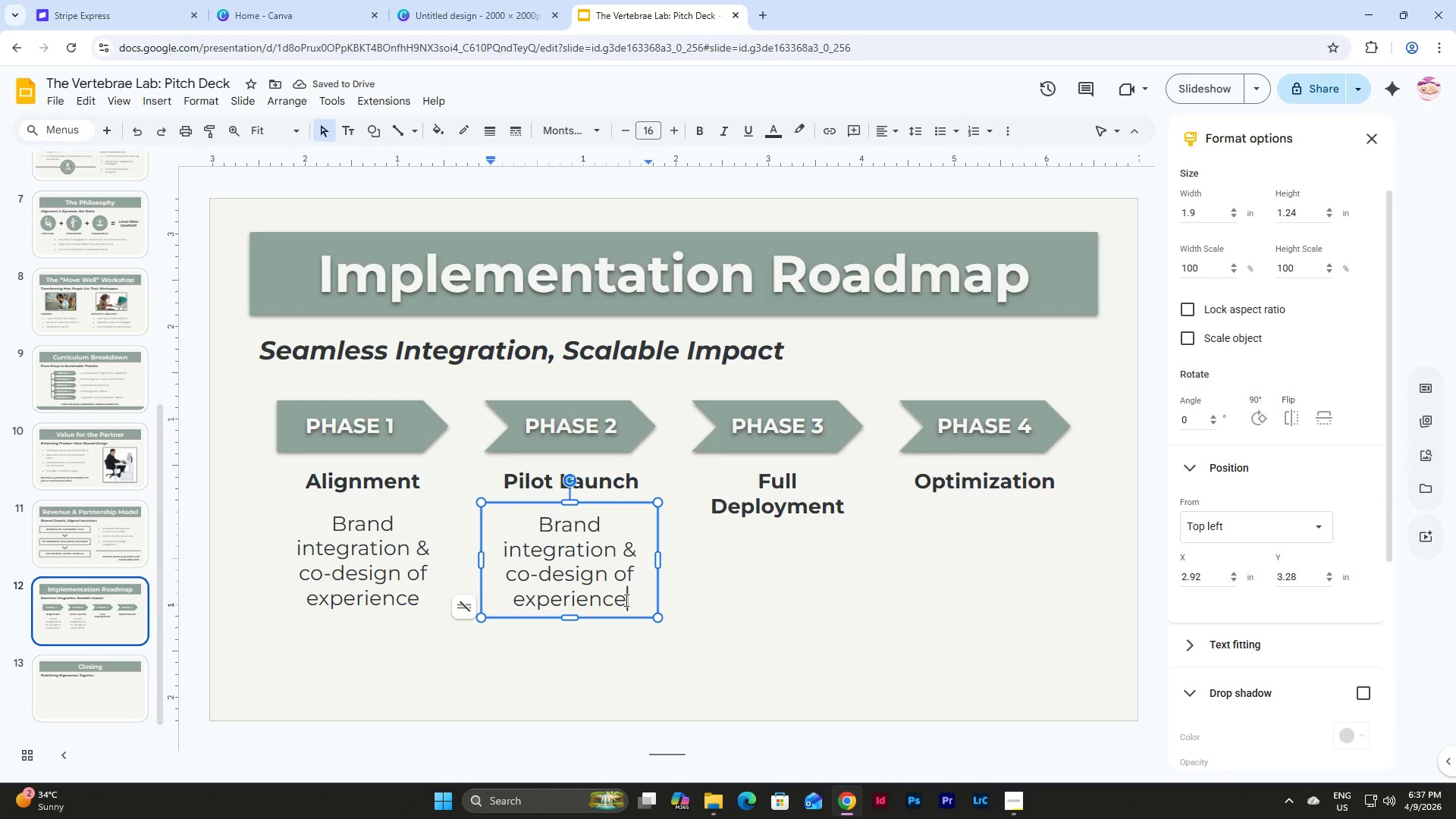 
left_click_drag(start_coordinate=[625, 601], to_coordinate=[535, 528])
 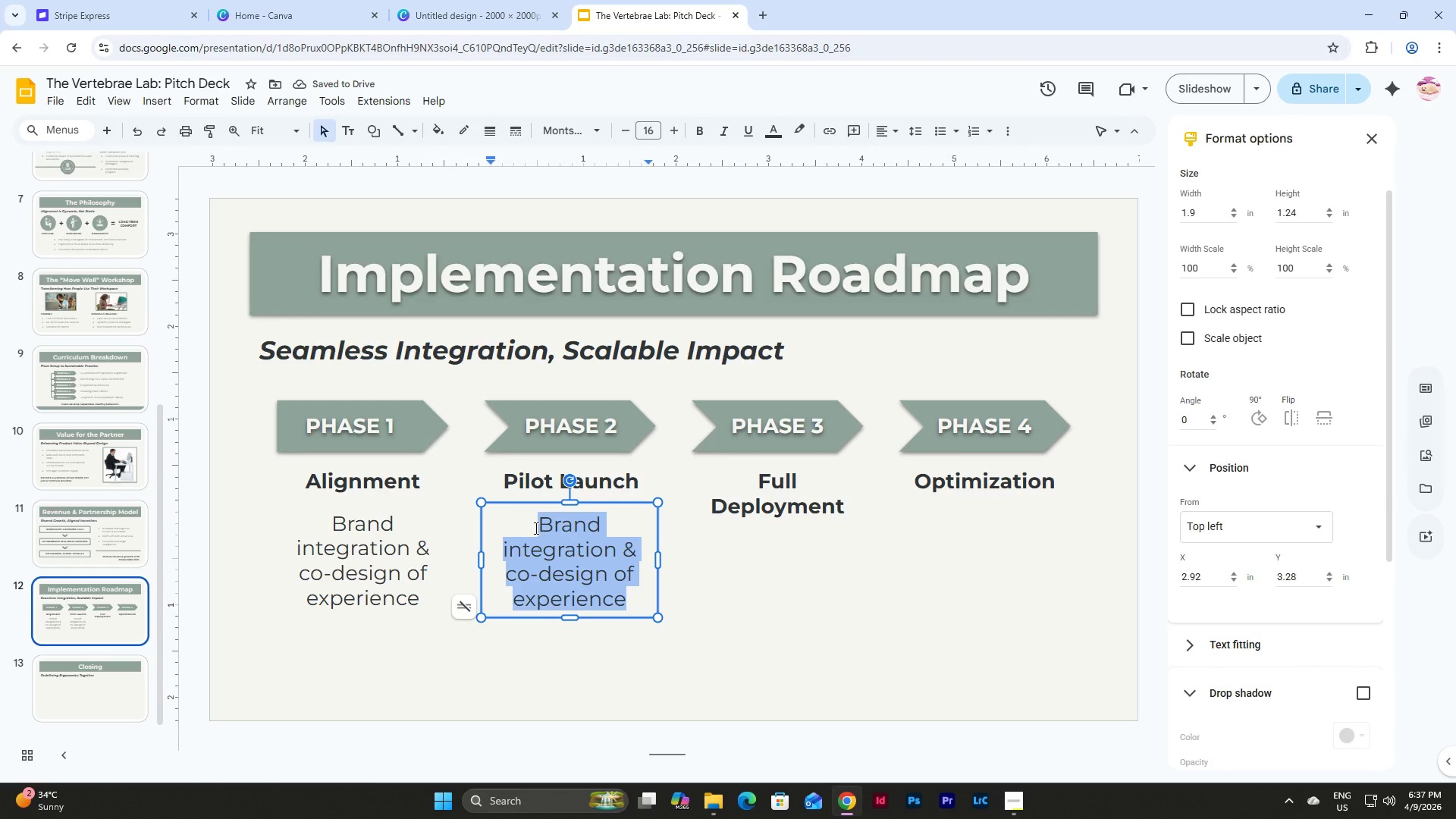 
type(Select client rollout & feedback collection)
 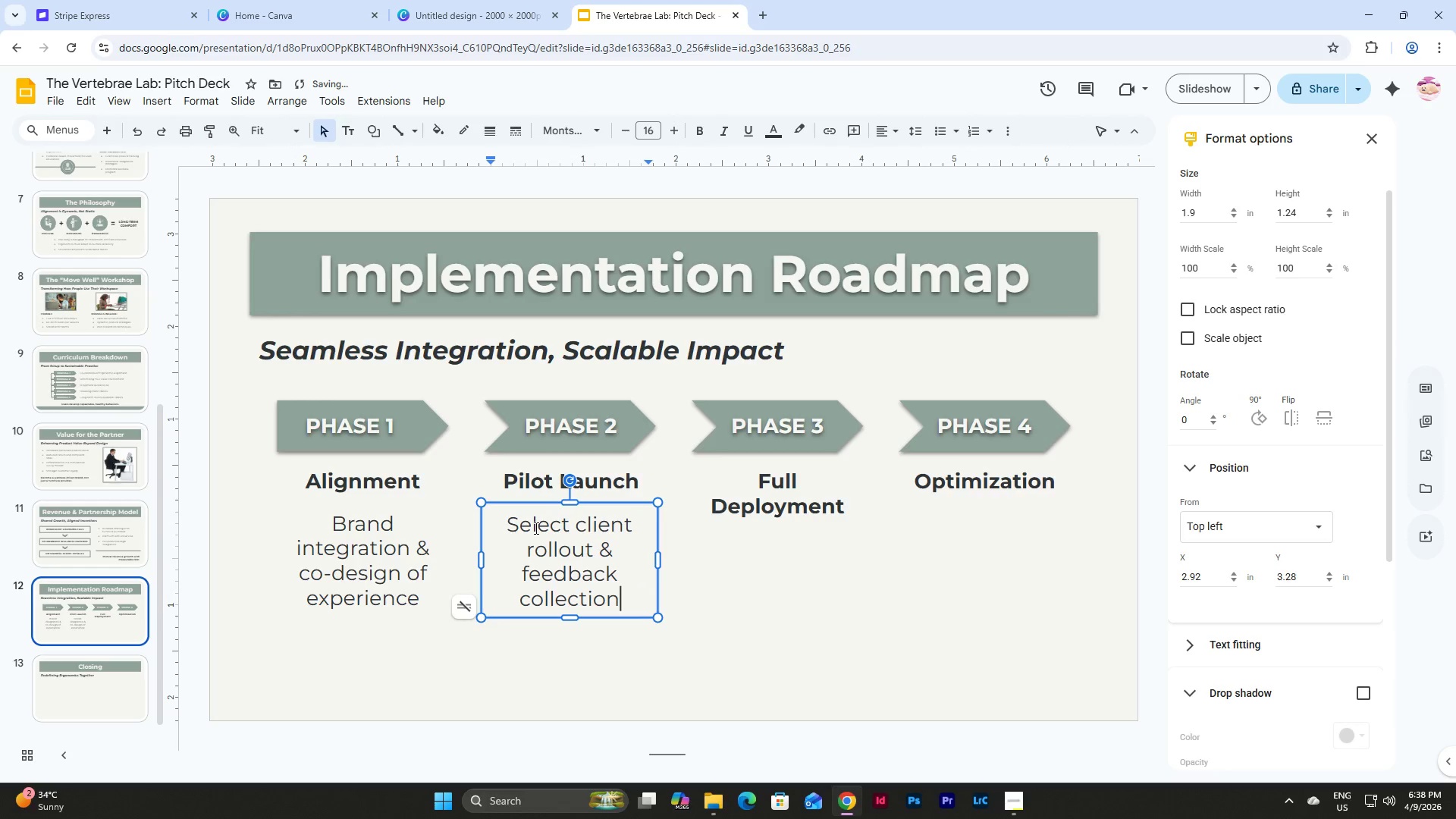 
left_click([631, 664])
 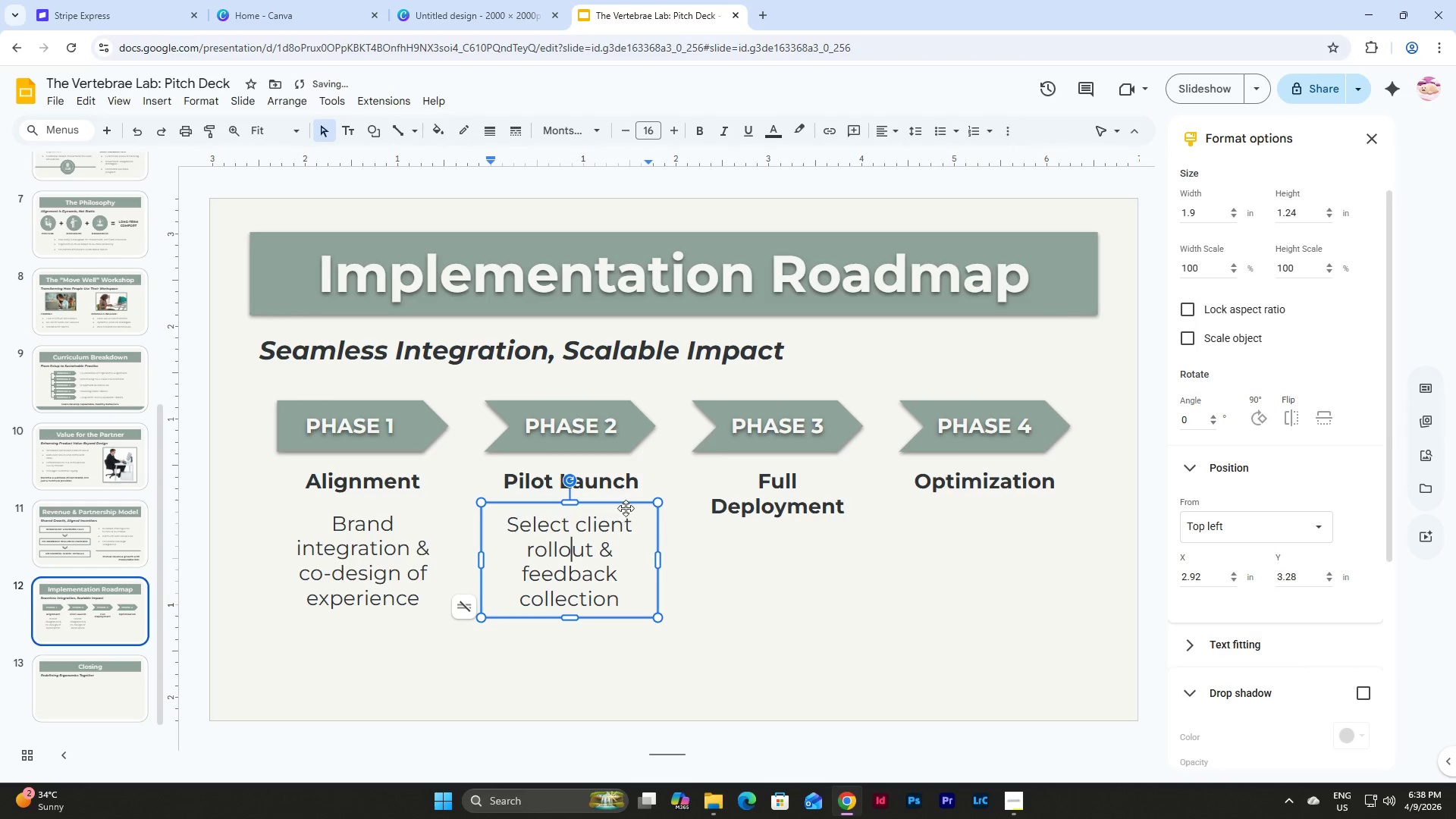 
left_click([627, 505])
 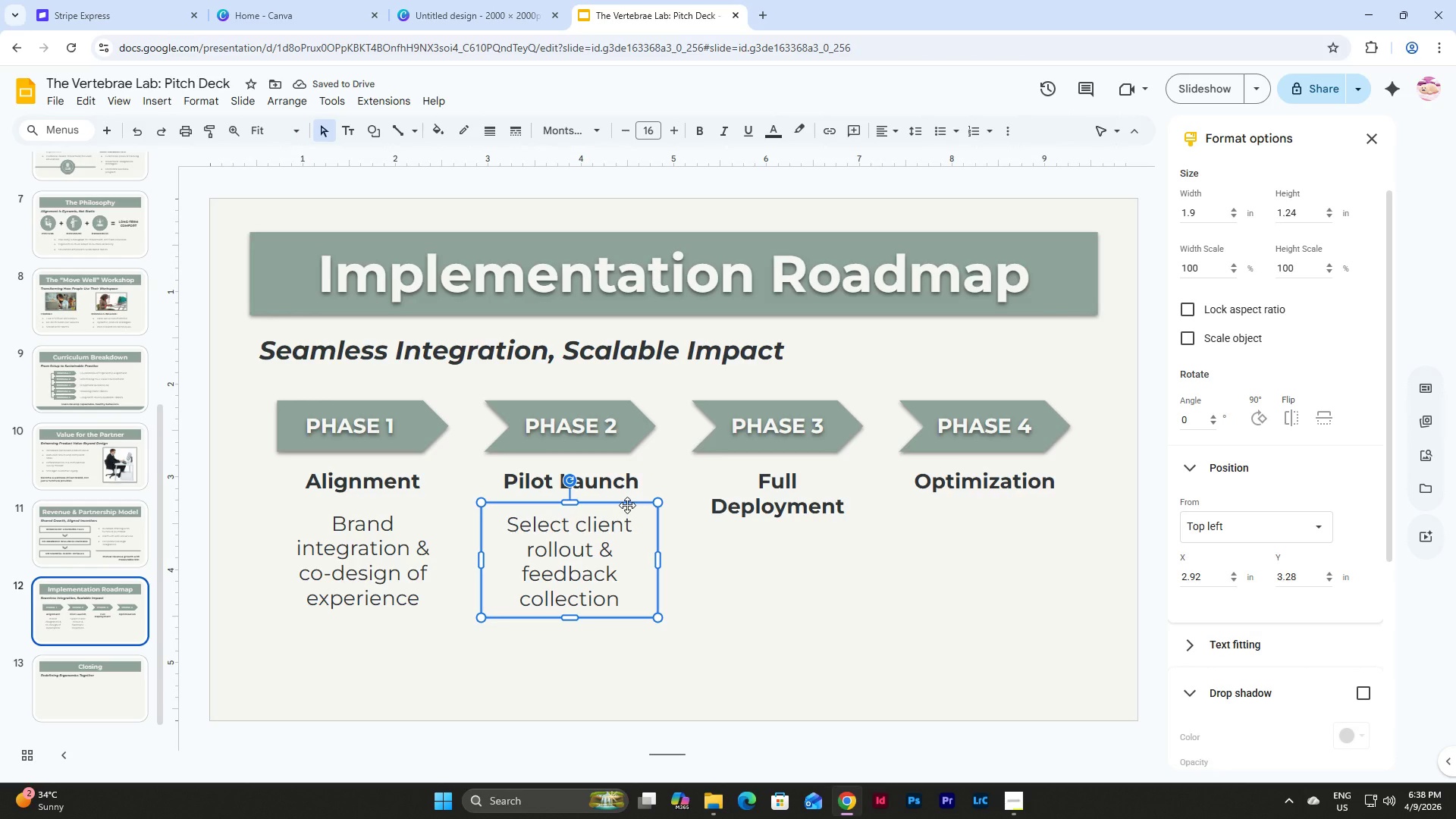 
key(Control+D)
 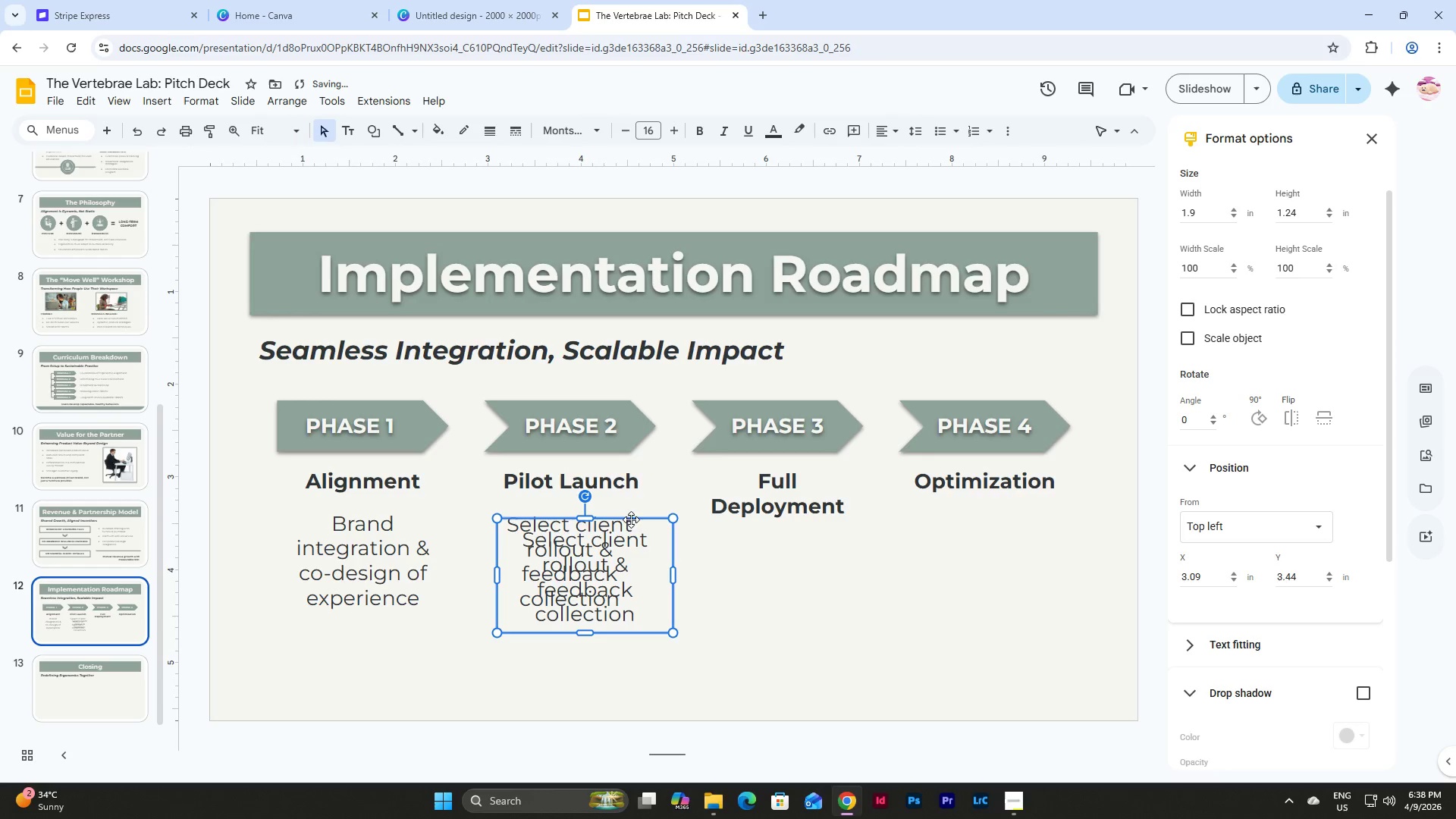 
left_click_drag(start_coordinate=[630, 525], to_coordinate=[821, 531])
 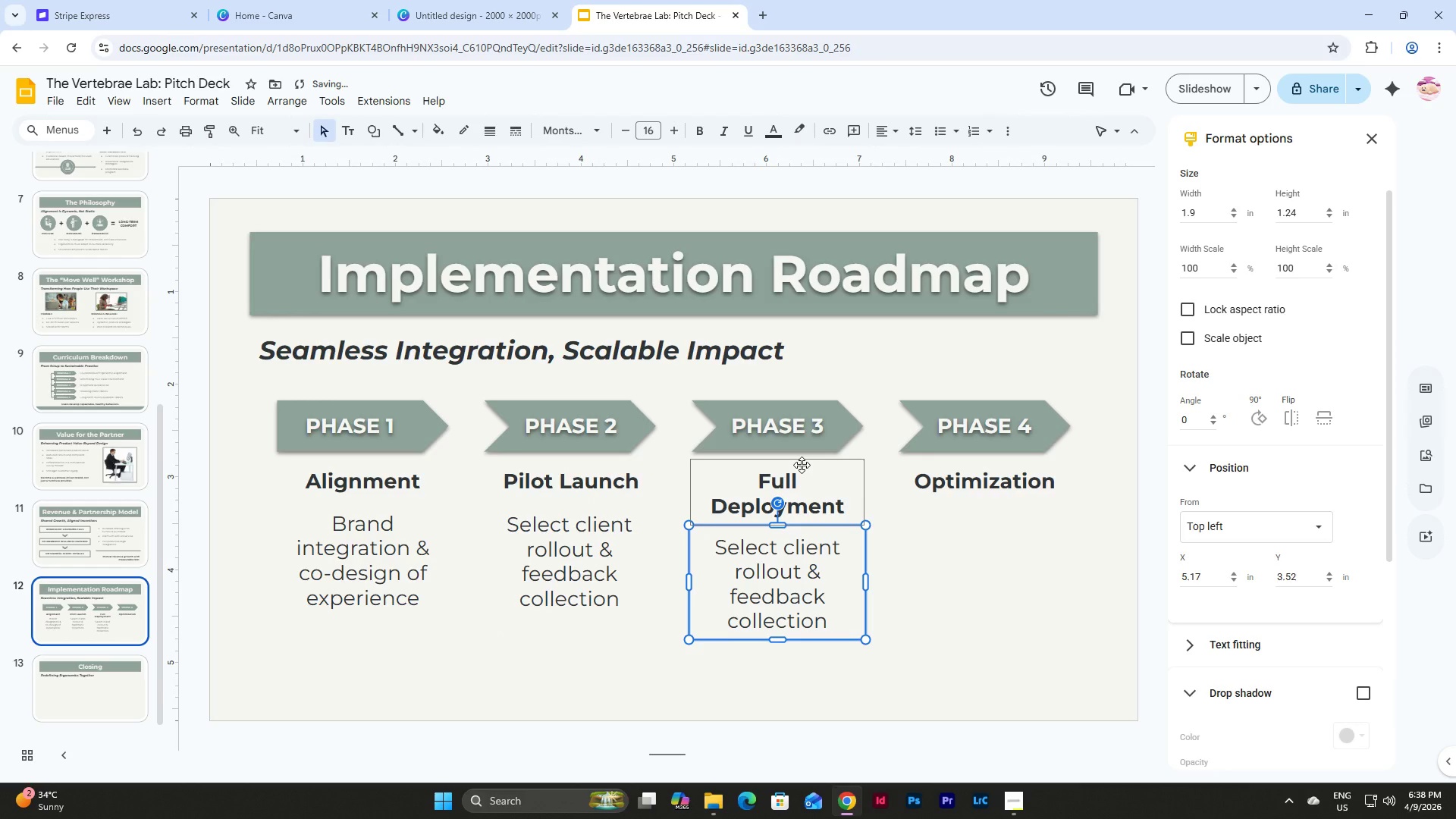 
left_click([802, 465])
 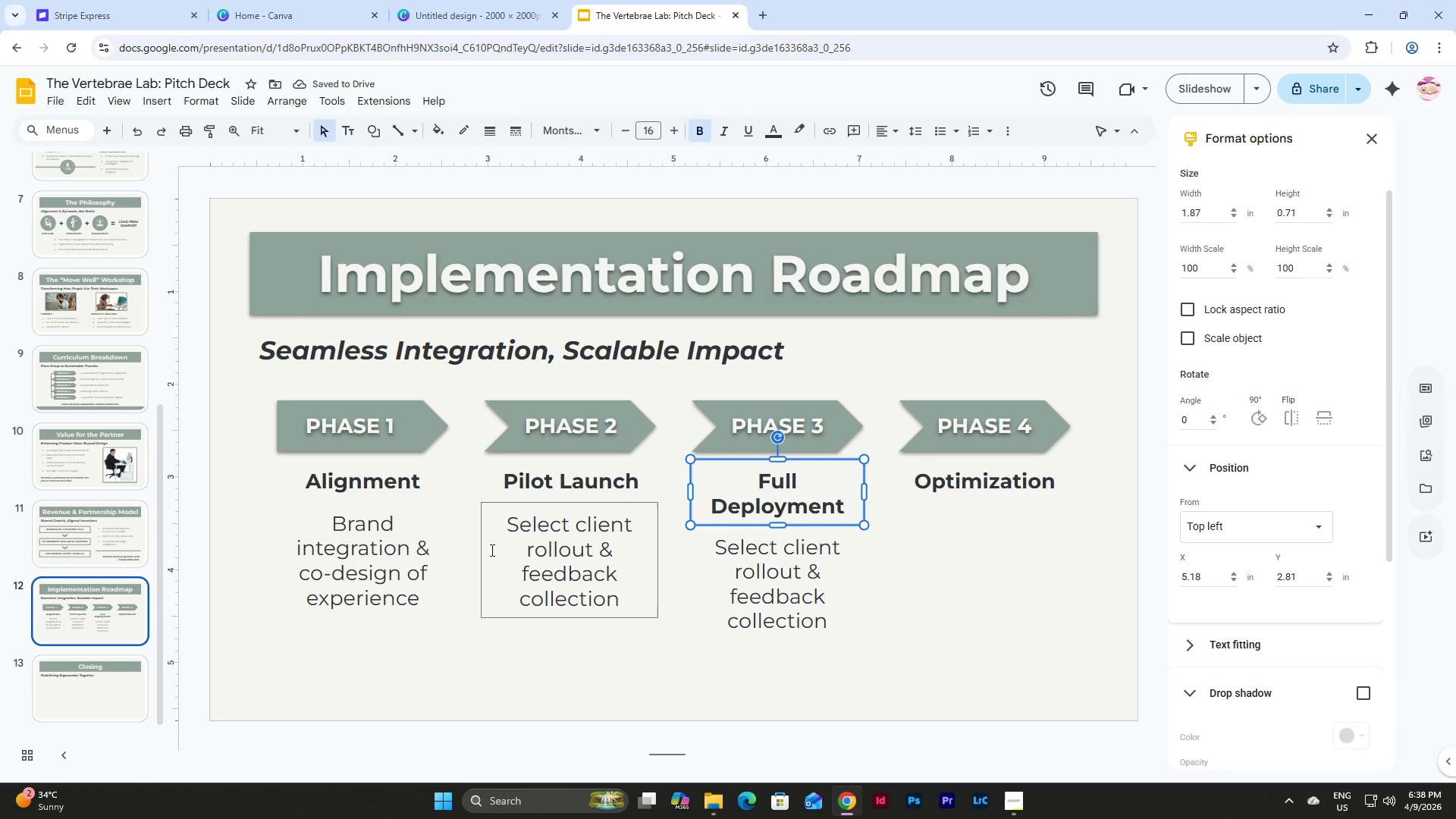 
left_click([759, 582])
 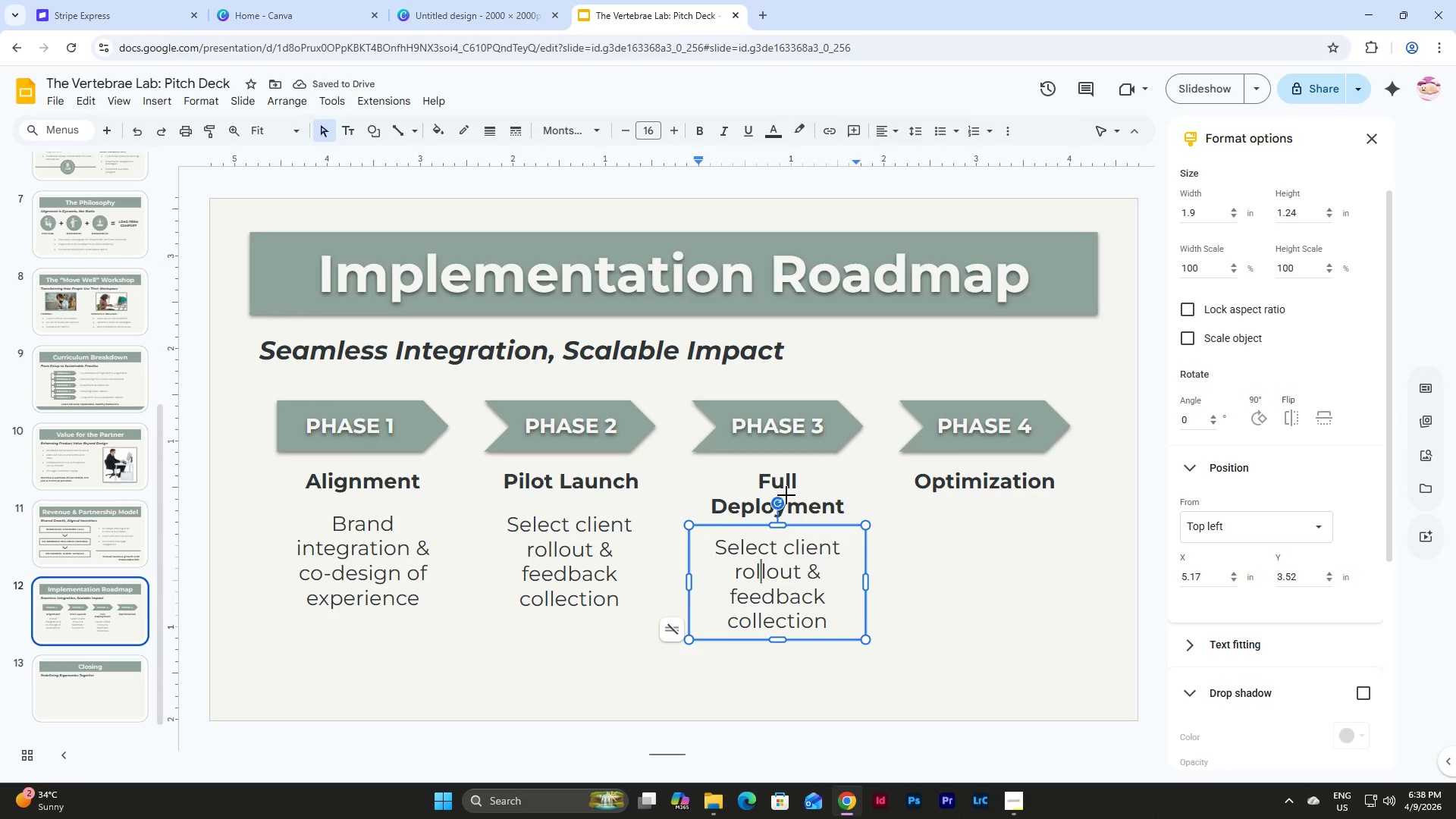 
left_click([793, 481])
 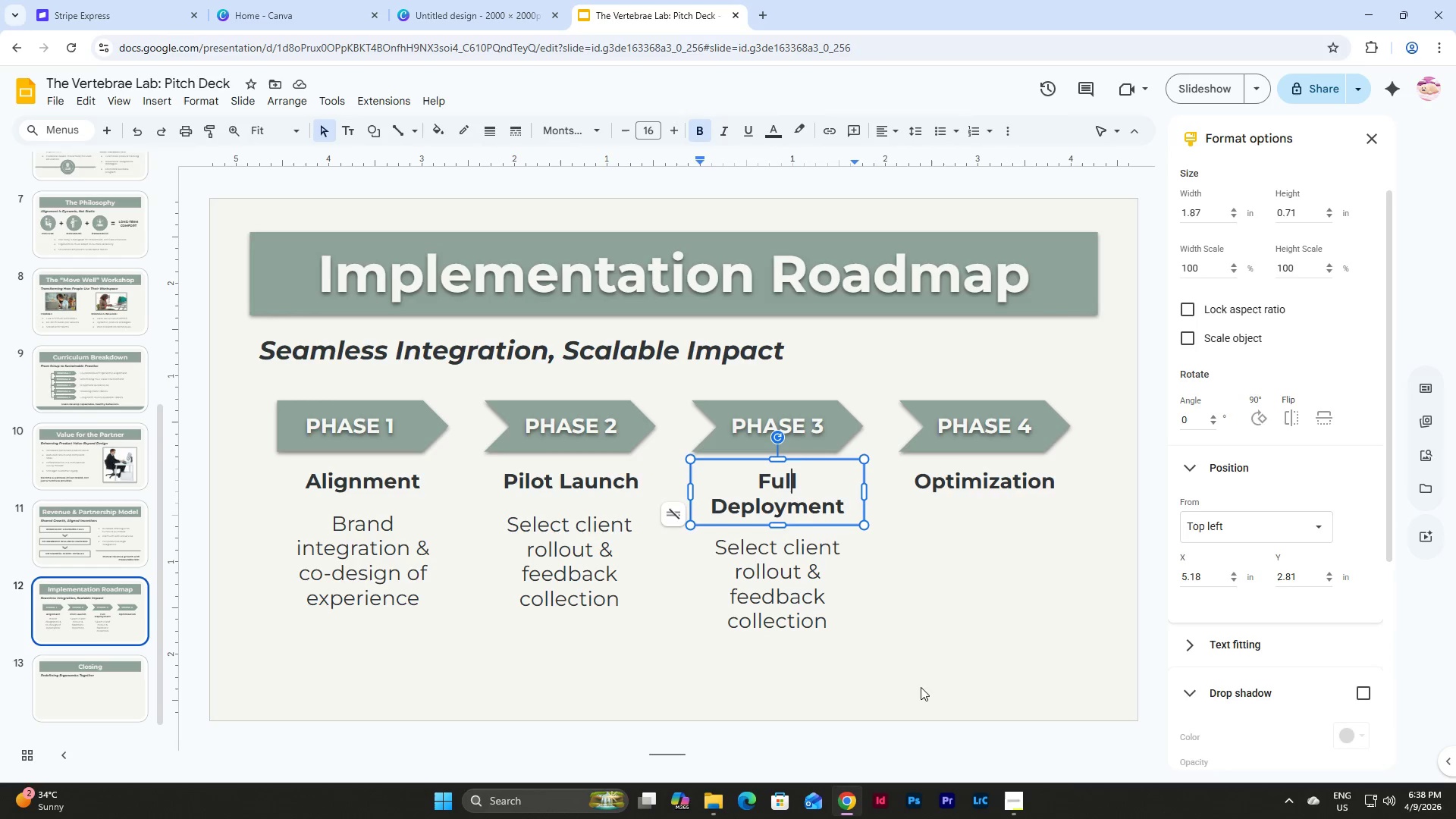 
left_click_drag(start_coordinate=[918, 698], to_coordinate=[749, 483])
 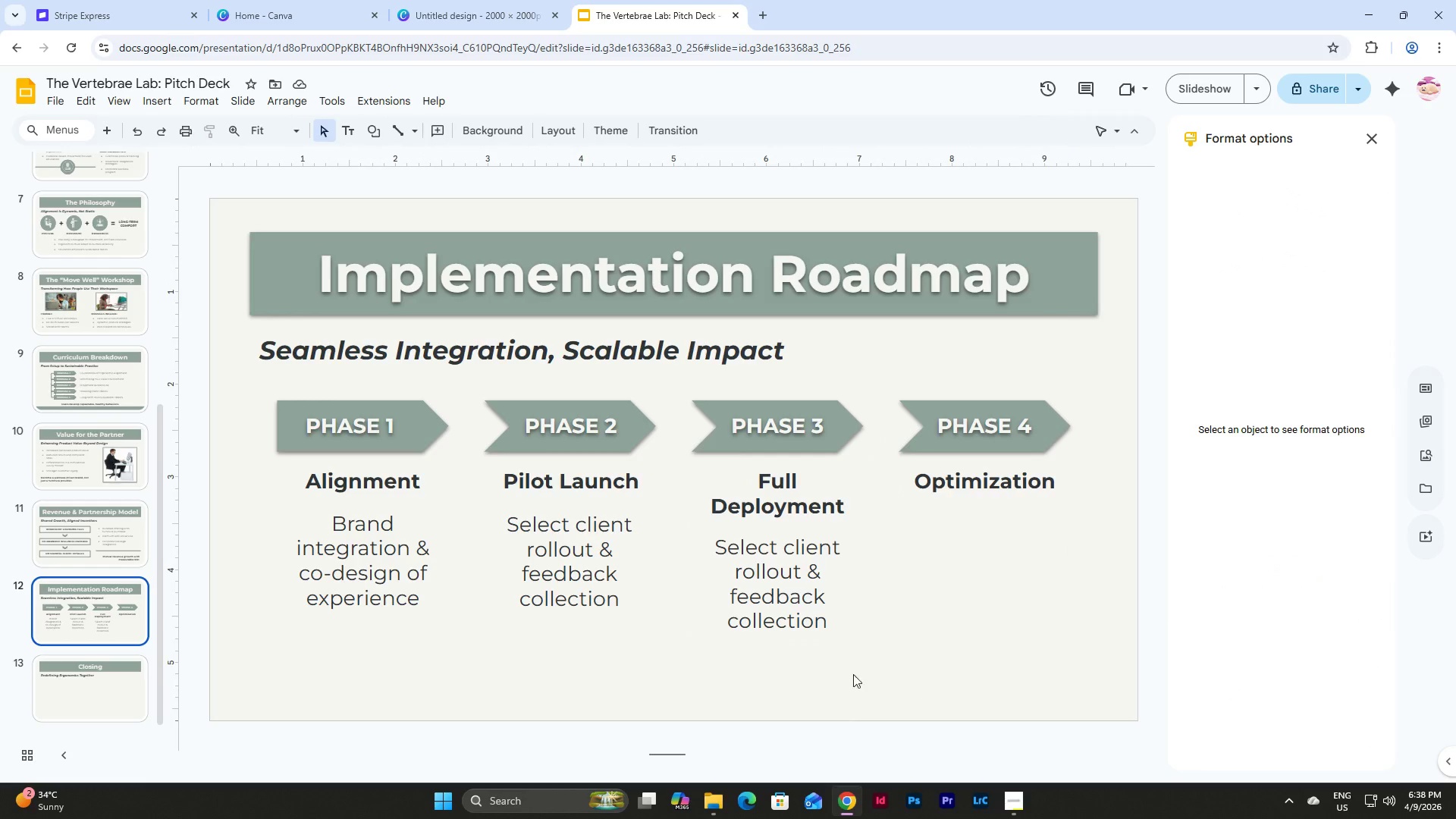 
double_click([836, 571])
 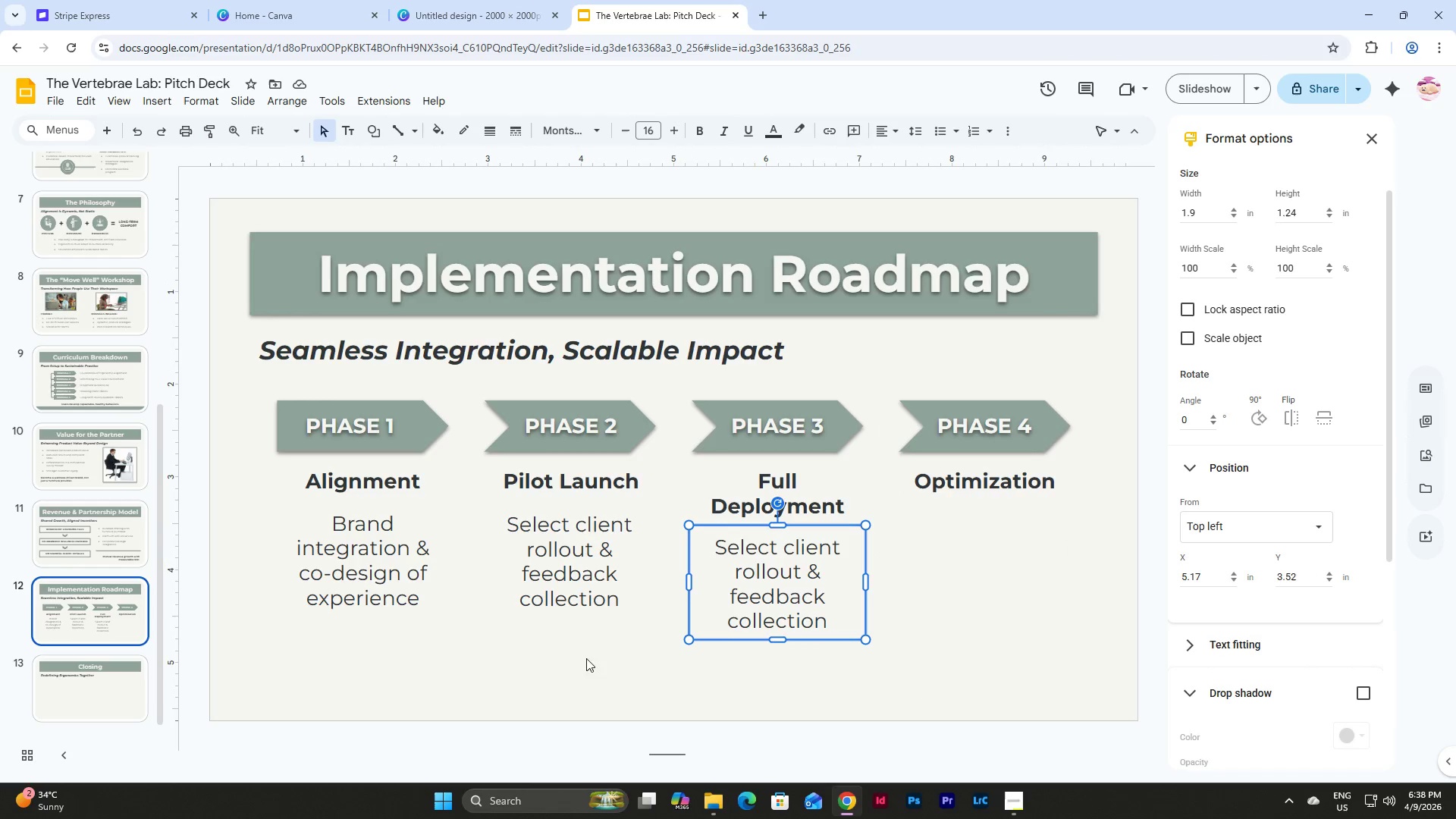 
left_click_drag(start_coordinate=[588, 505], to_coordinate=[588, 527])
 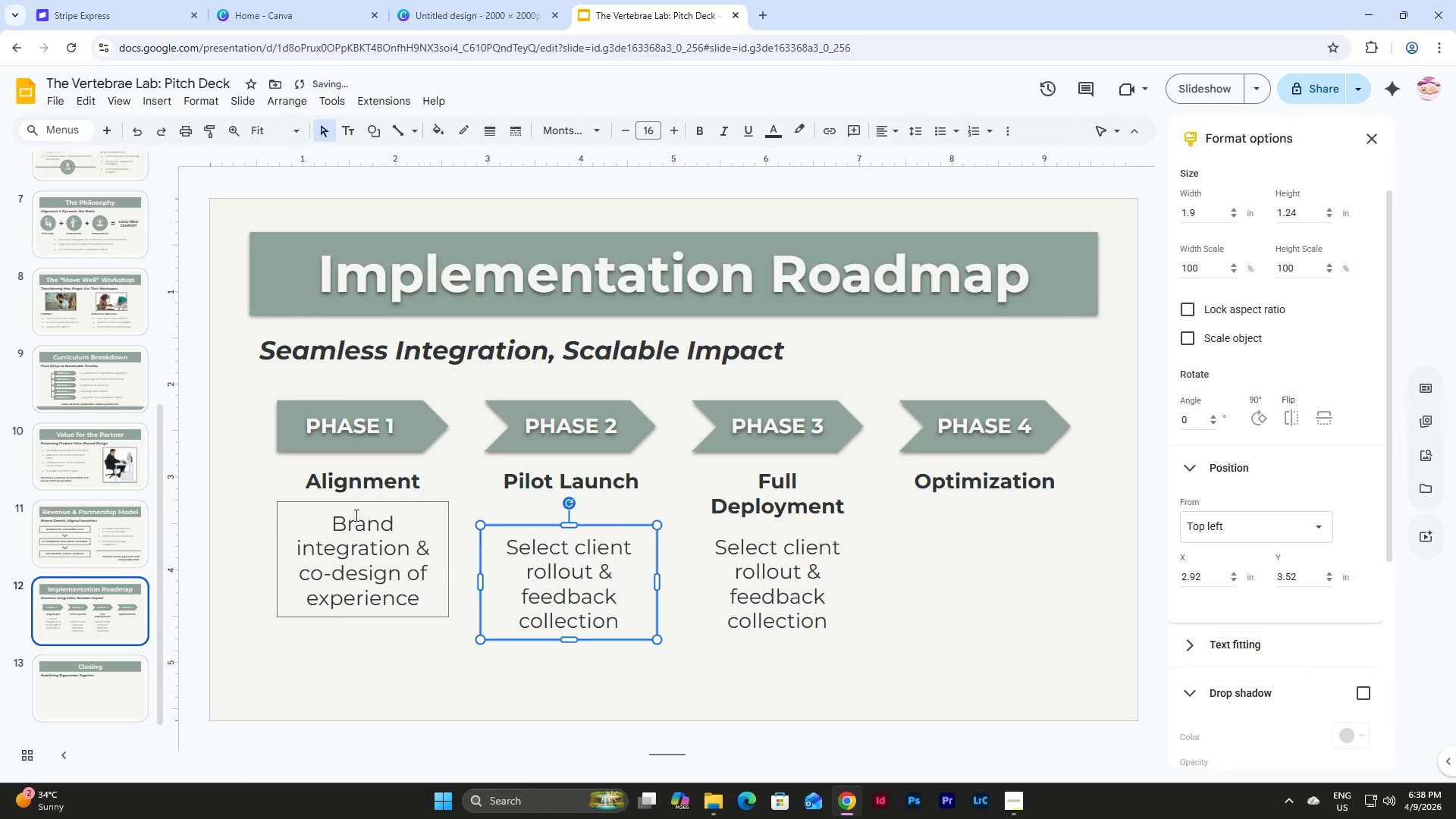 
left_click([355, 513])
 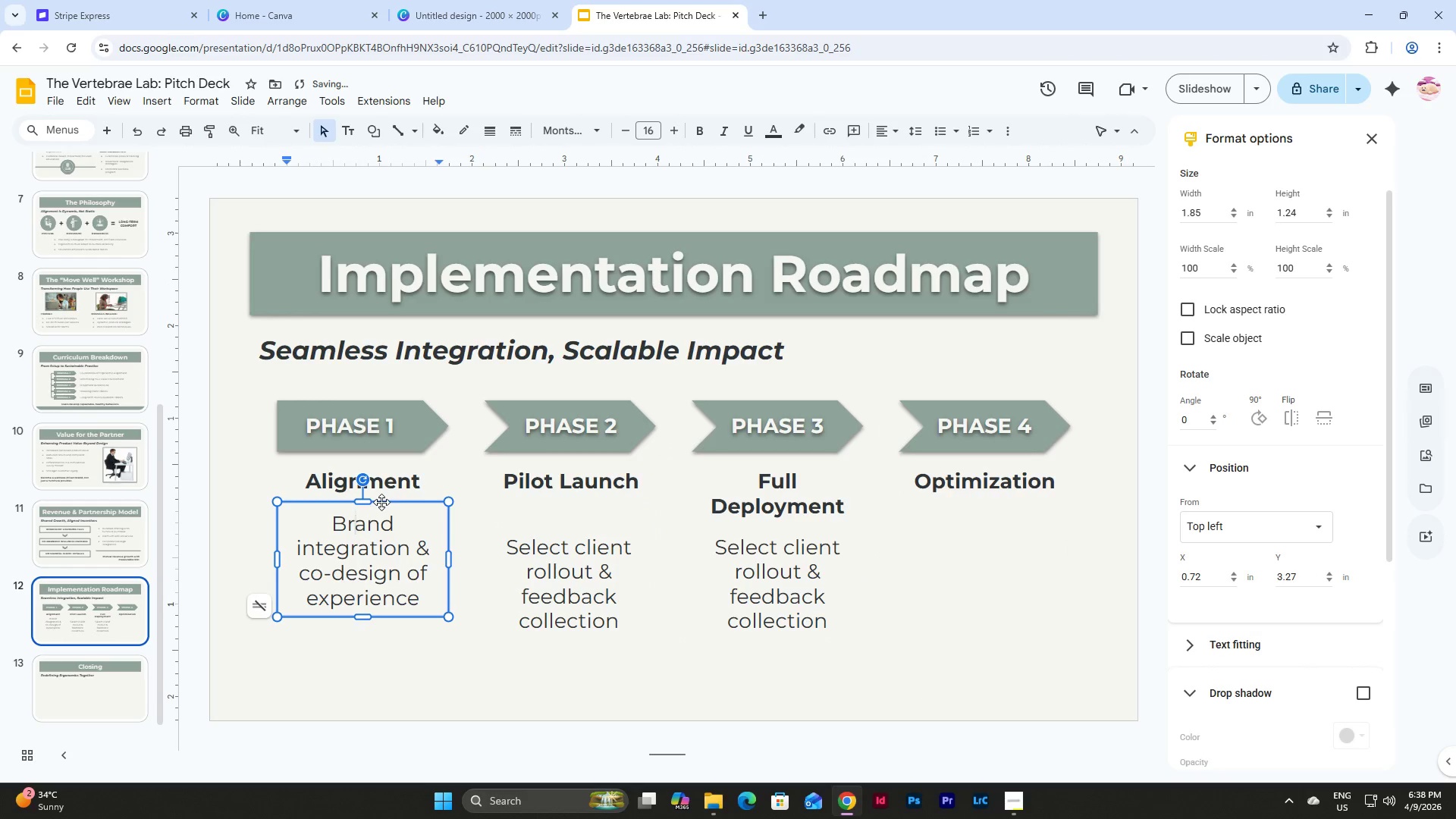 
left_click_drag(start_coordinate=[381, 502], to_coordinate=[381, 525])
 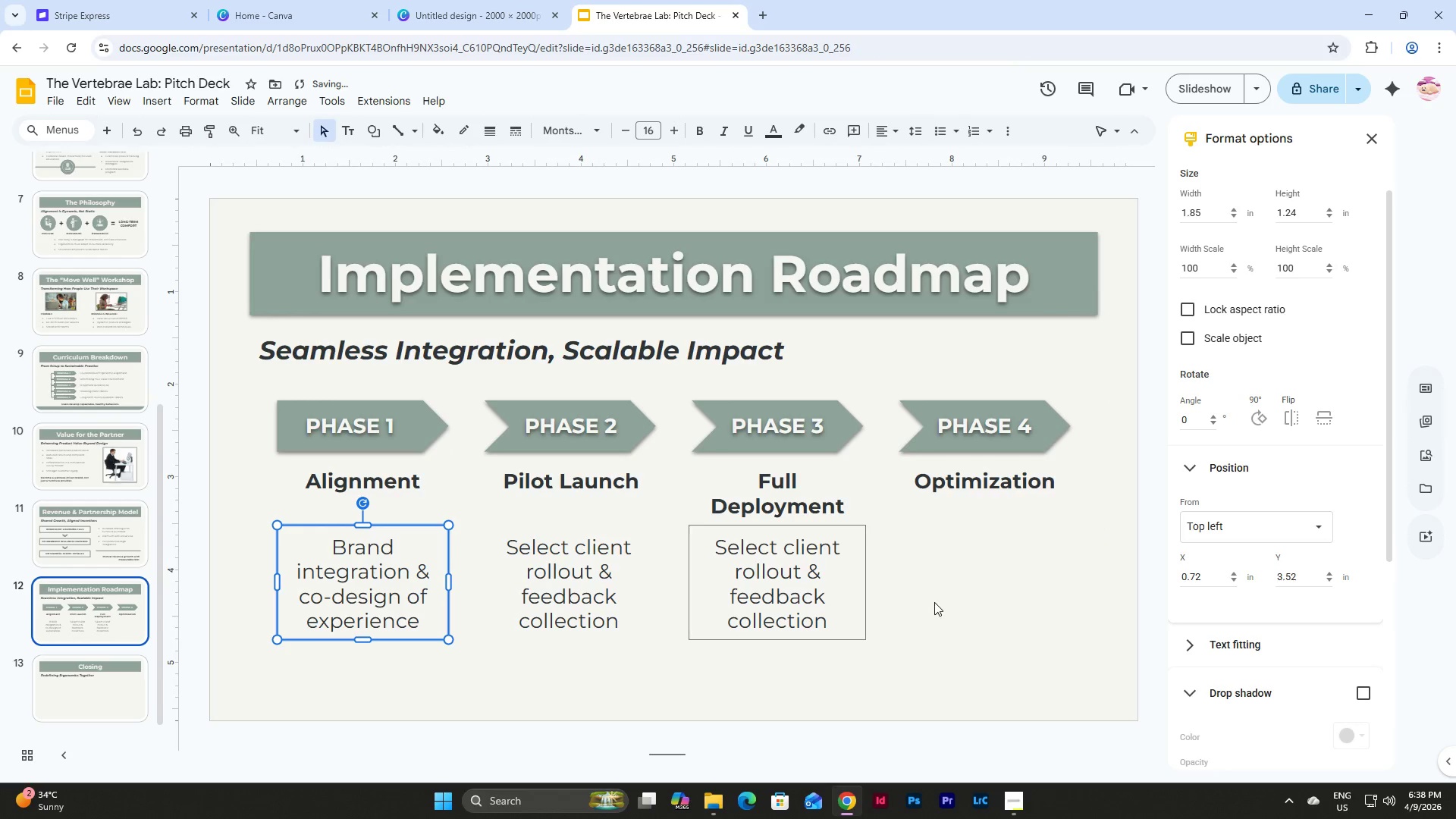 
left_click([934, 602])
 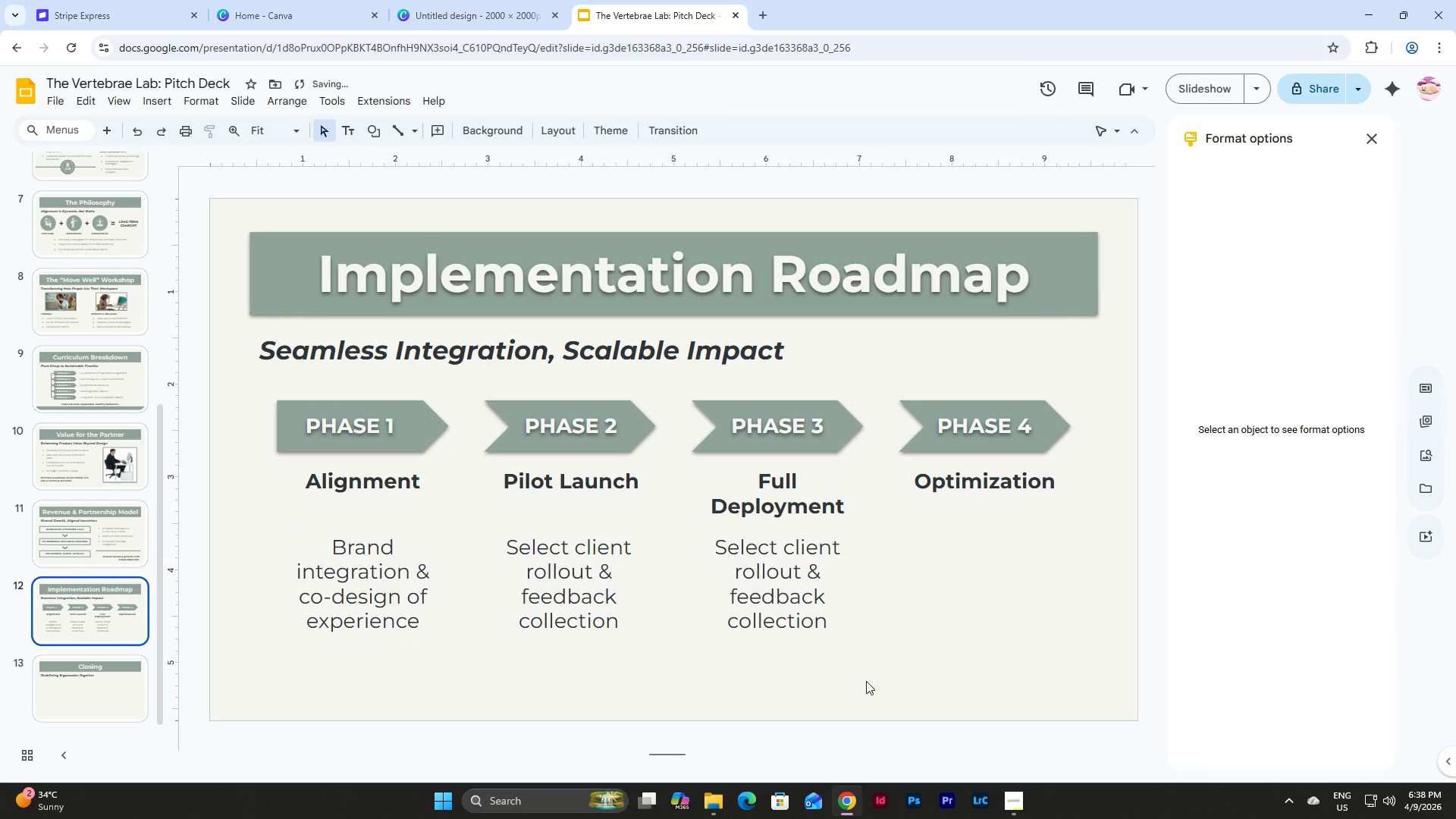 
left_click_drag(start_coordinate=[866, 681], to_coordinate=[306, 496])
 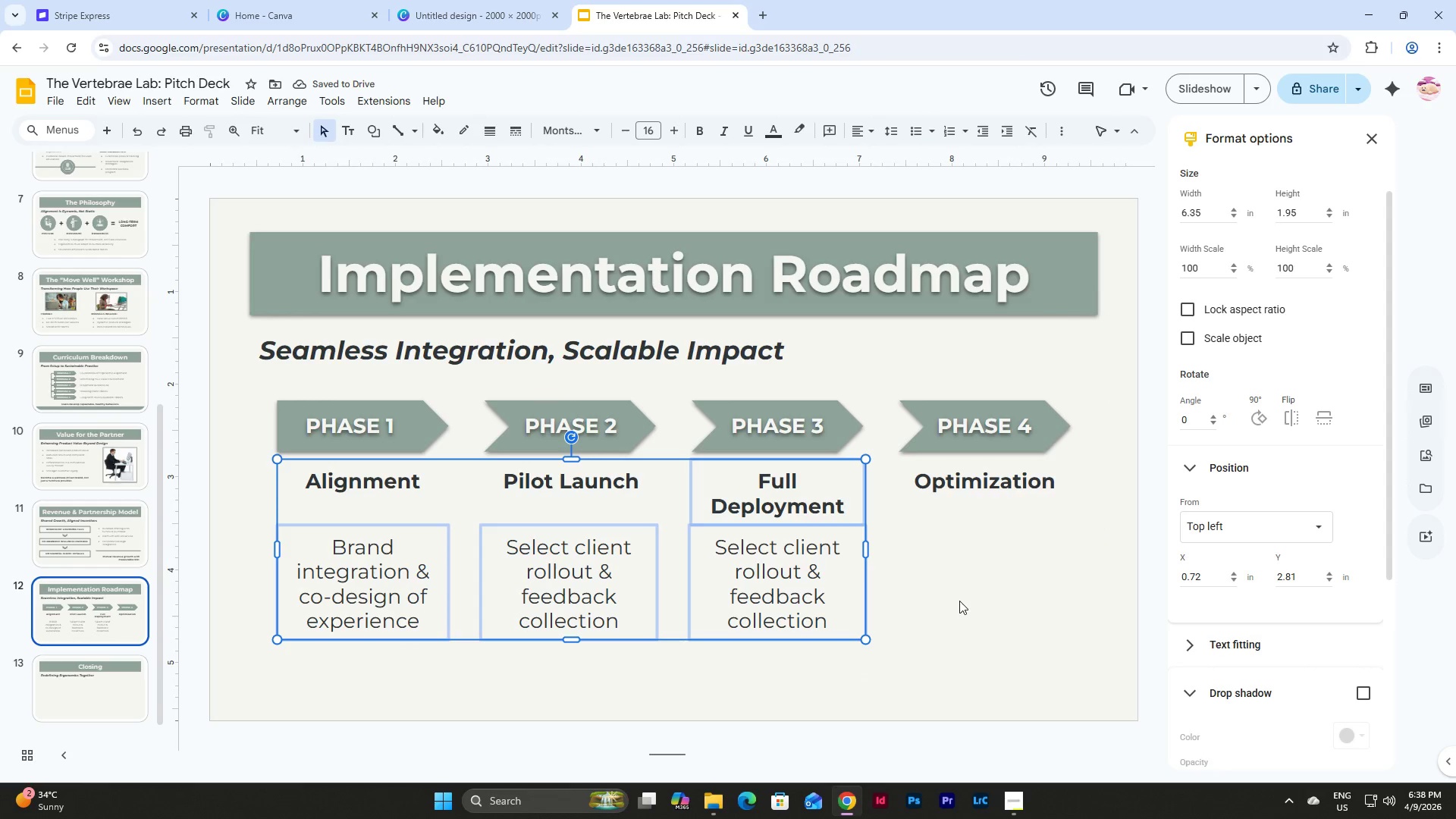 
left_click([959, 601])
 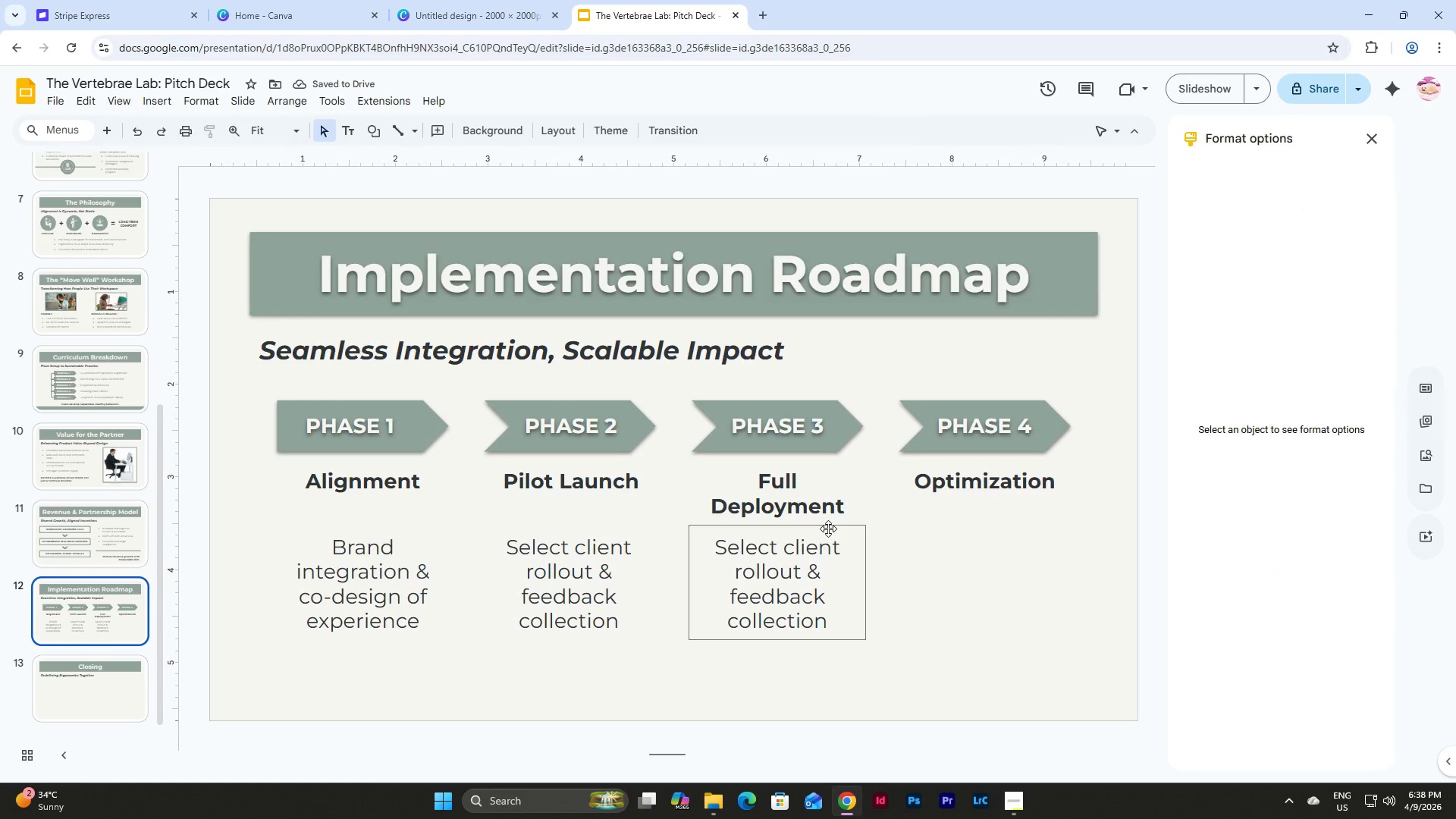 
left_click([813, 617])
 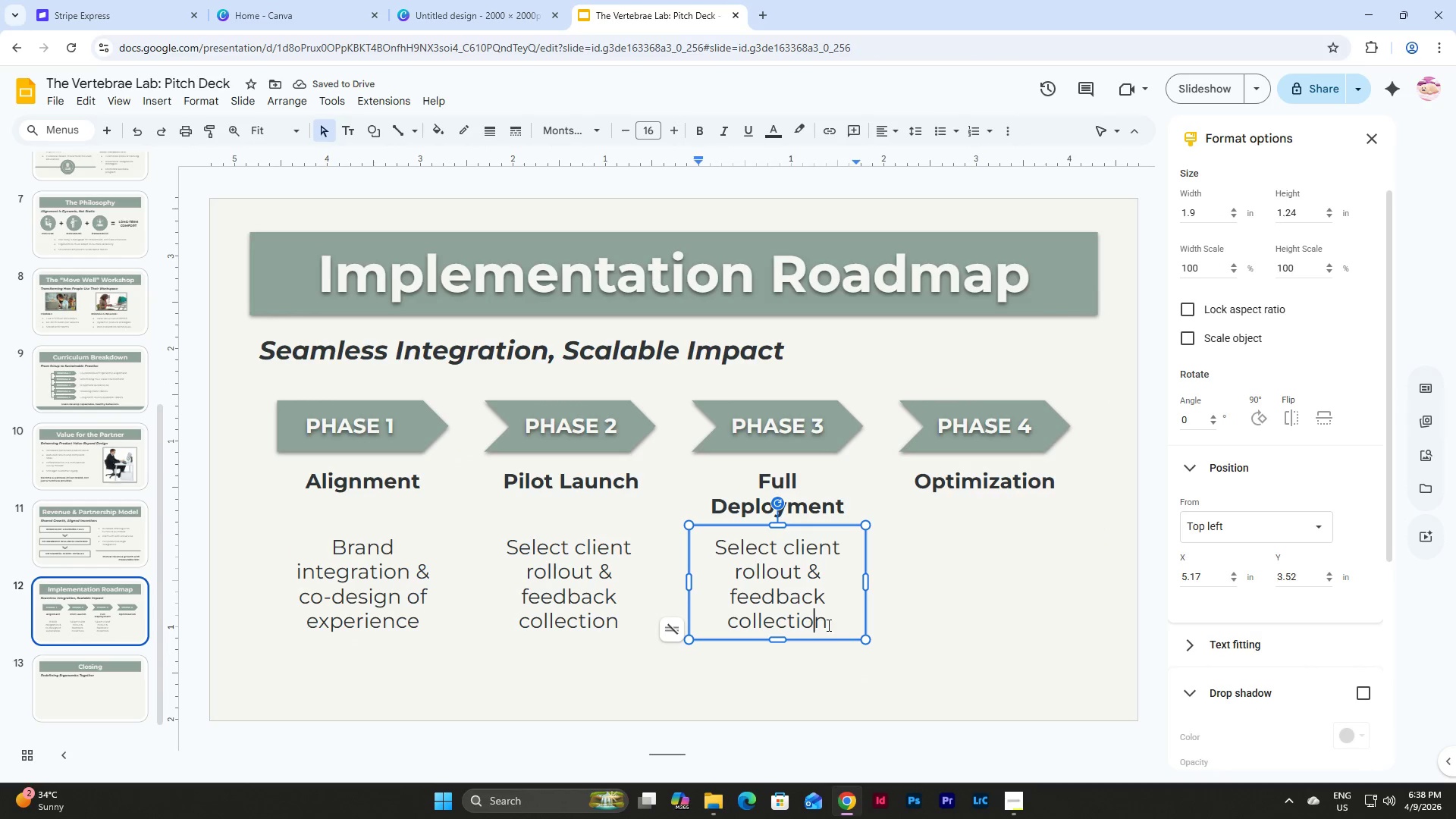 
left_click_drag(start_coordinate=[827, 625], to_coordinate=[711, 541])
 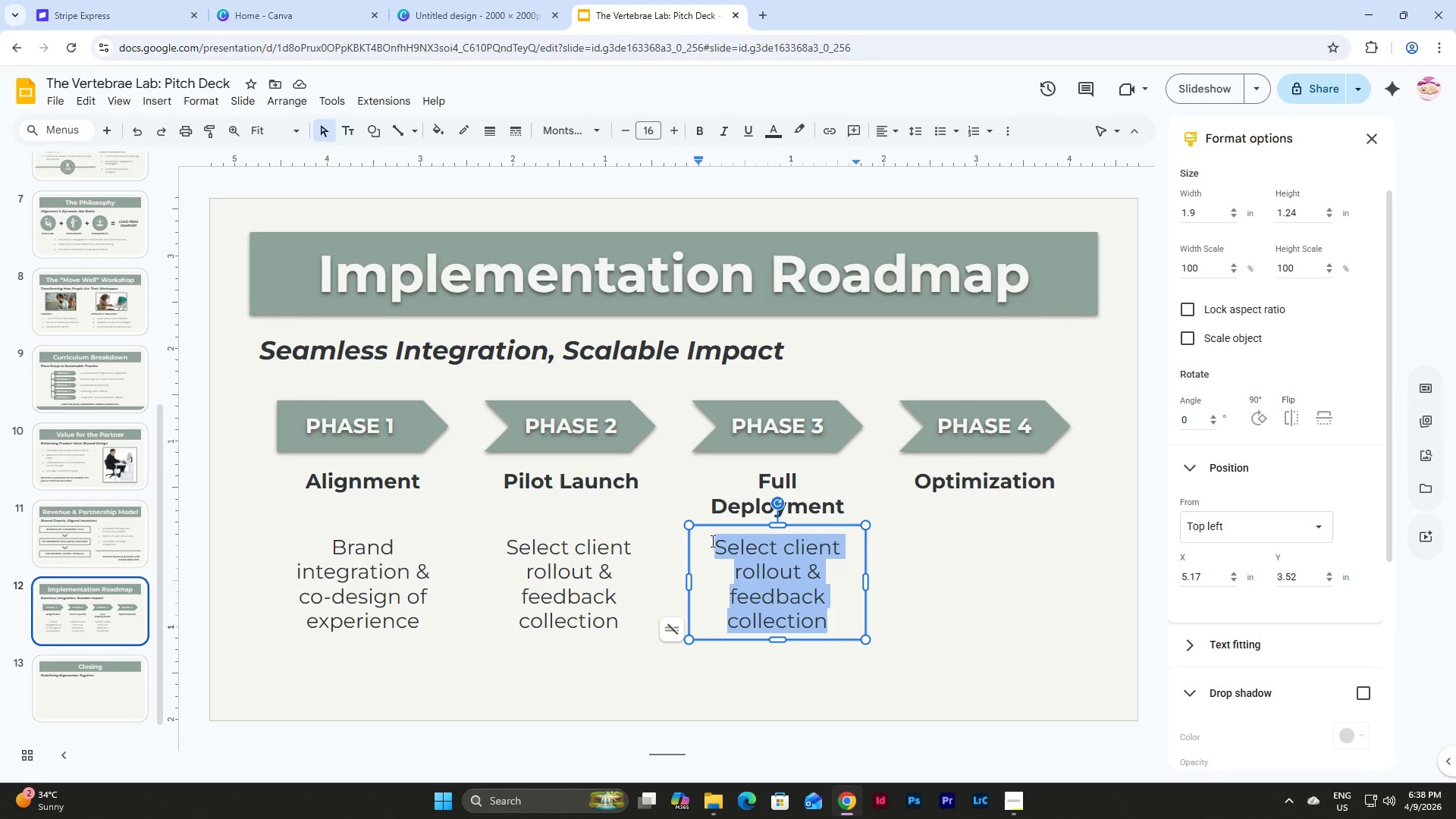 
type(Integration into product iff)
key(Backspace)
key(Backspace)
key(Backspace)
type(offerings & sales team enablement)
 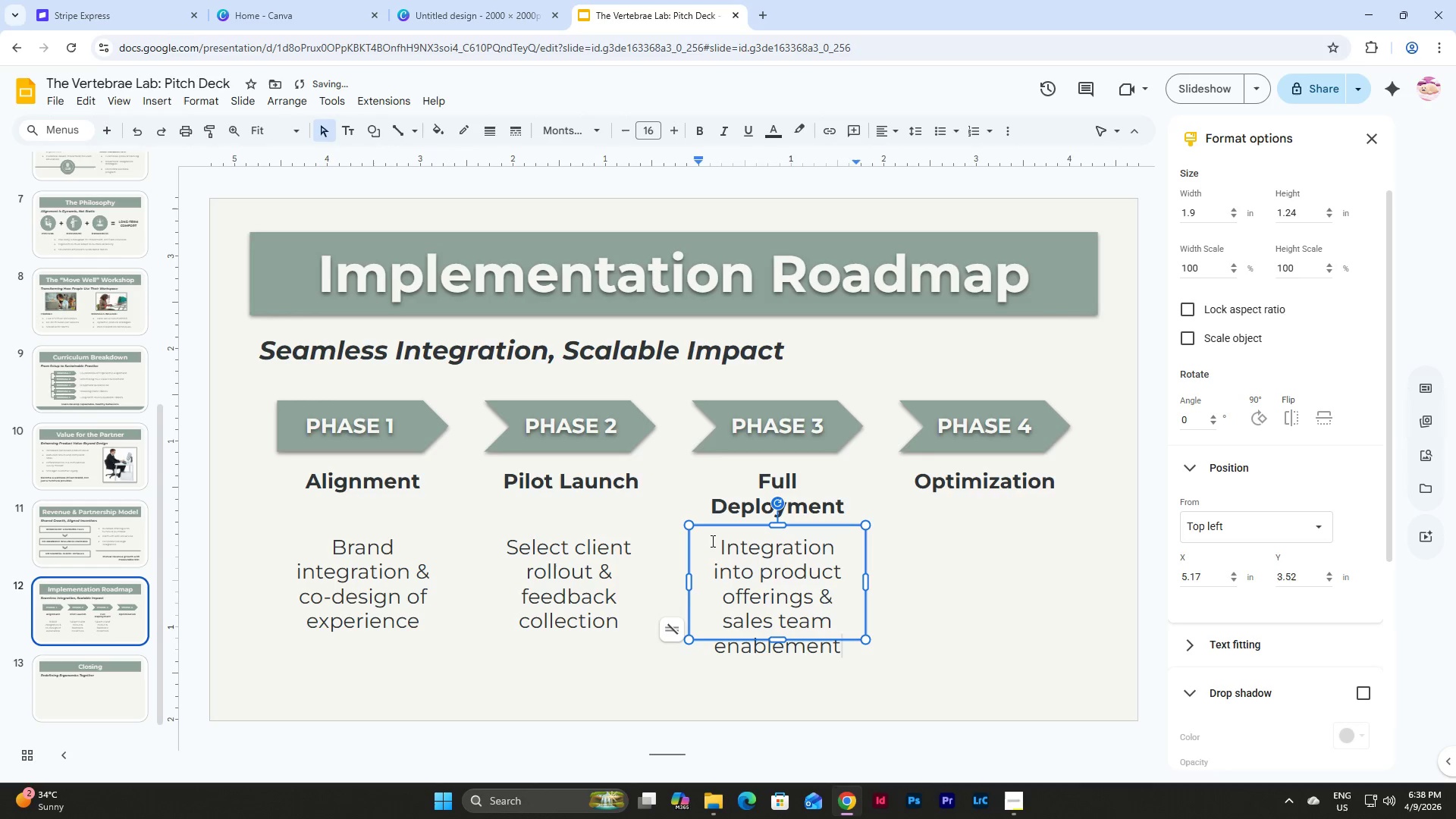 
left_click_drag(start_coordinate=[778, 639], to_coordinate=[779, 686])
 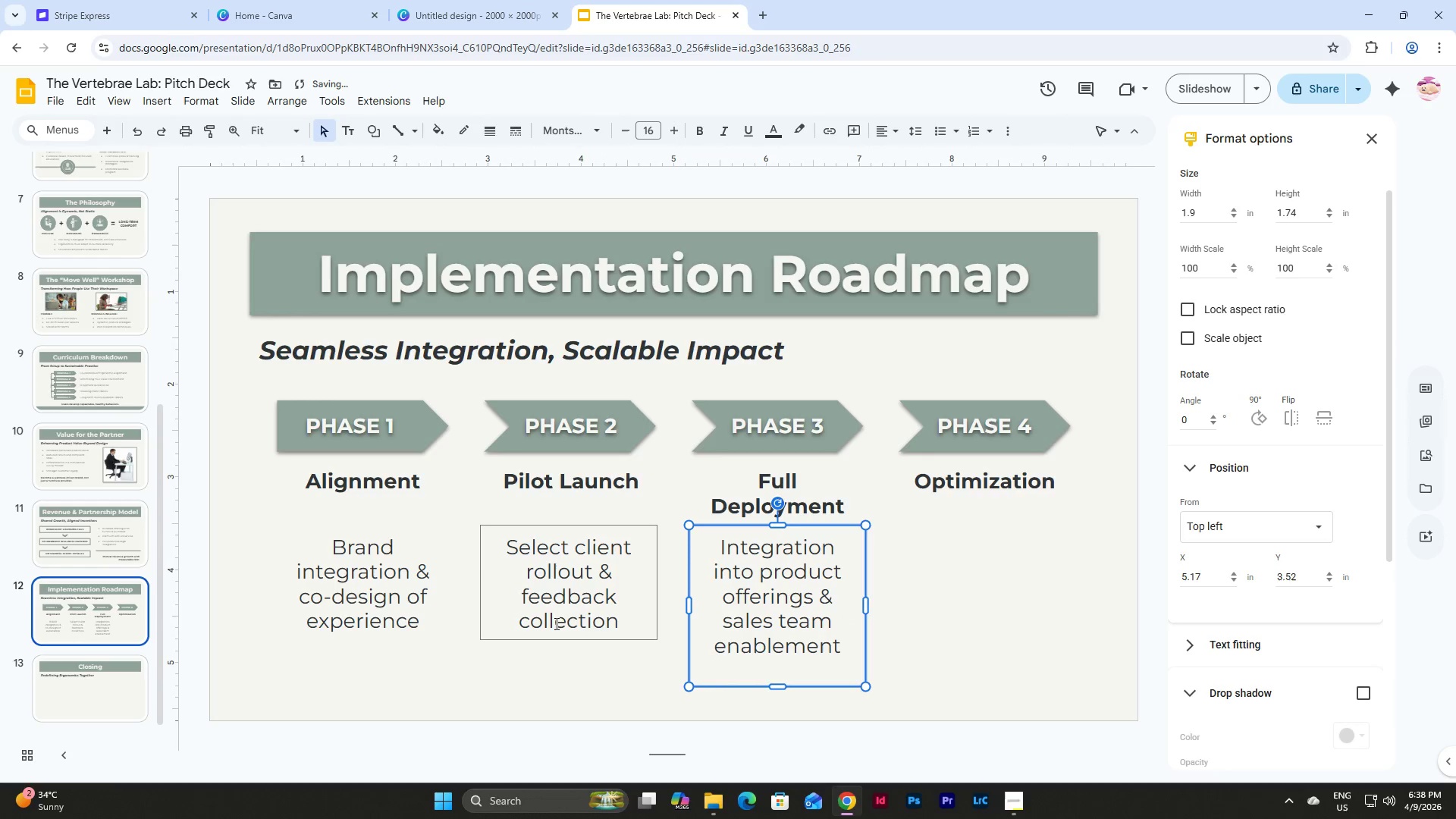 
left_click([555, 623])
 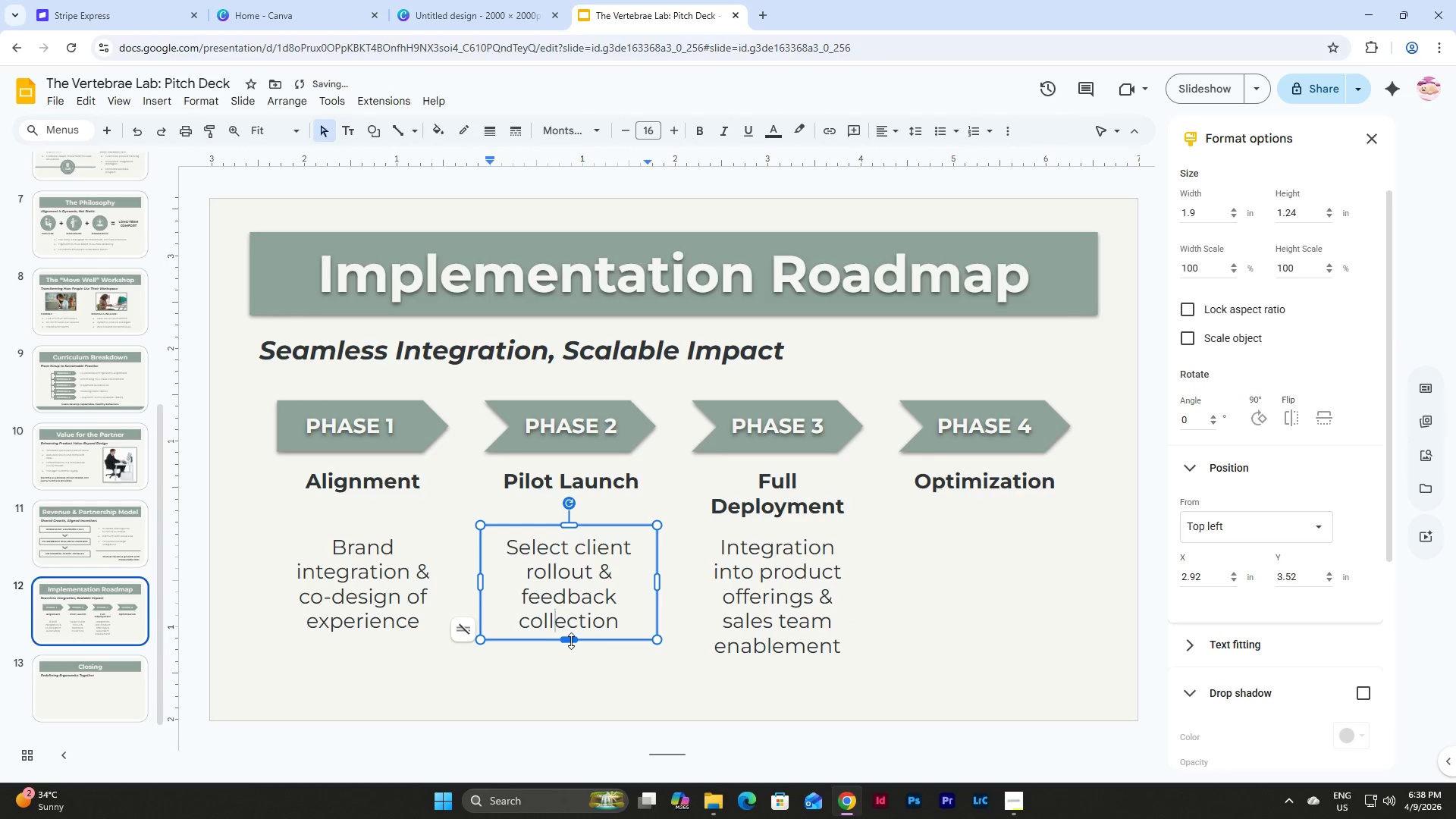 
left_click_drag(start_coordinate=[571, 641], to_coordinate=[573, 685])
 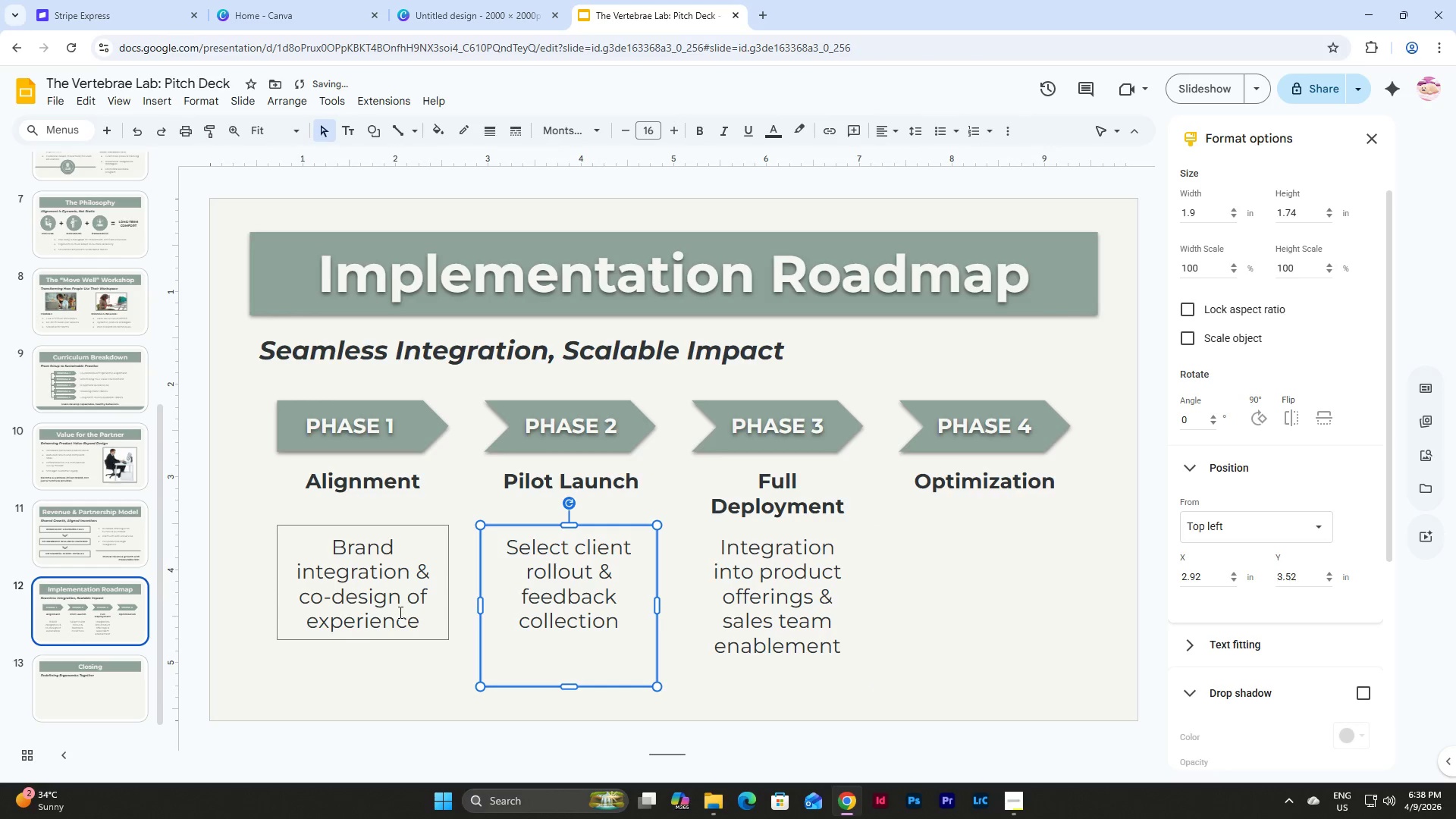 
left_click([395, 612])
 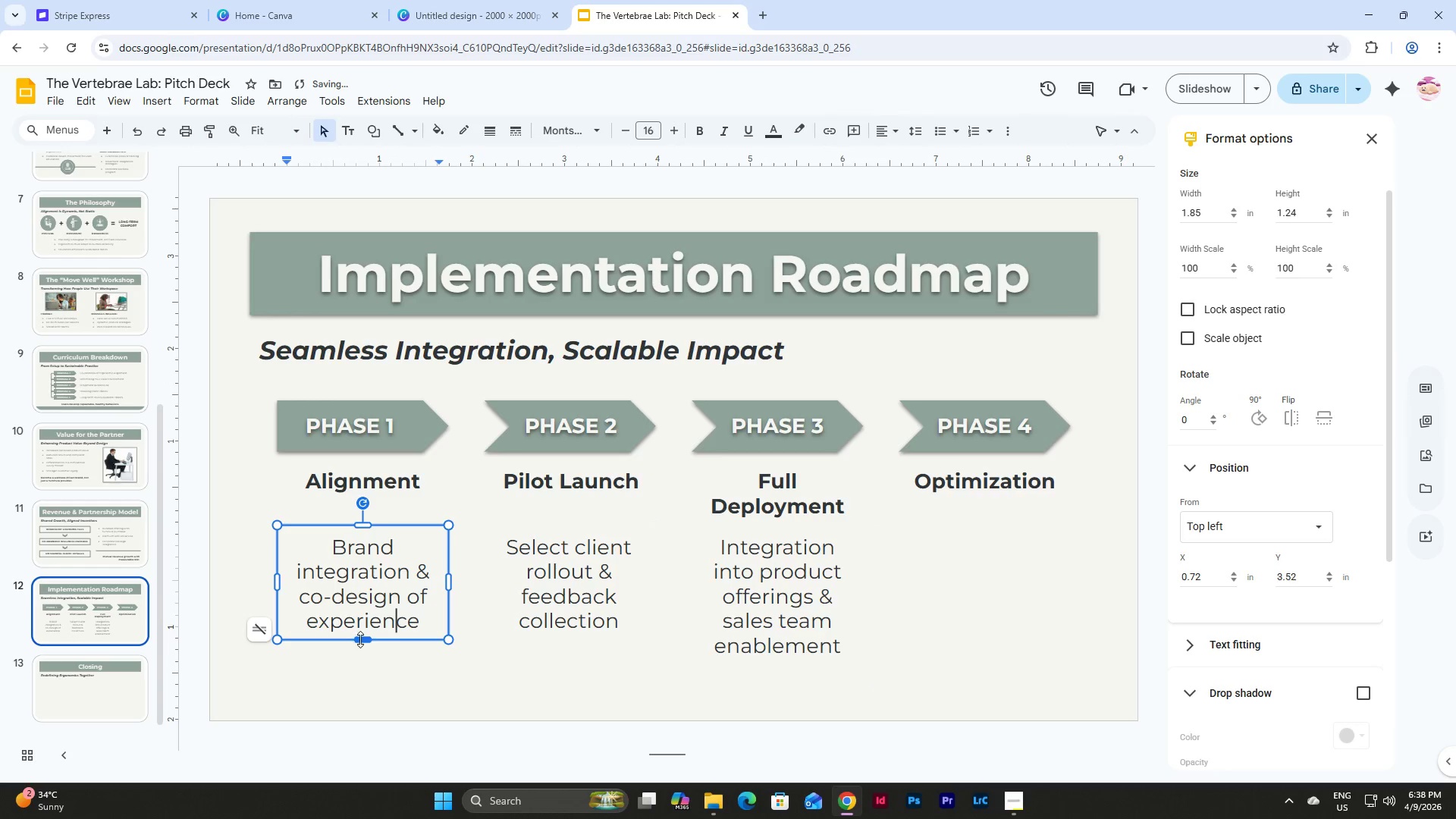 
left_click_drag(start_coordinate=[360, 639], to_coordinate=[362, 687])
 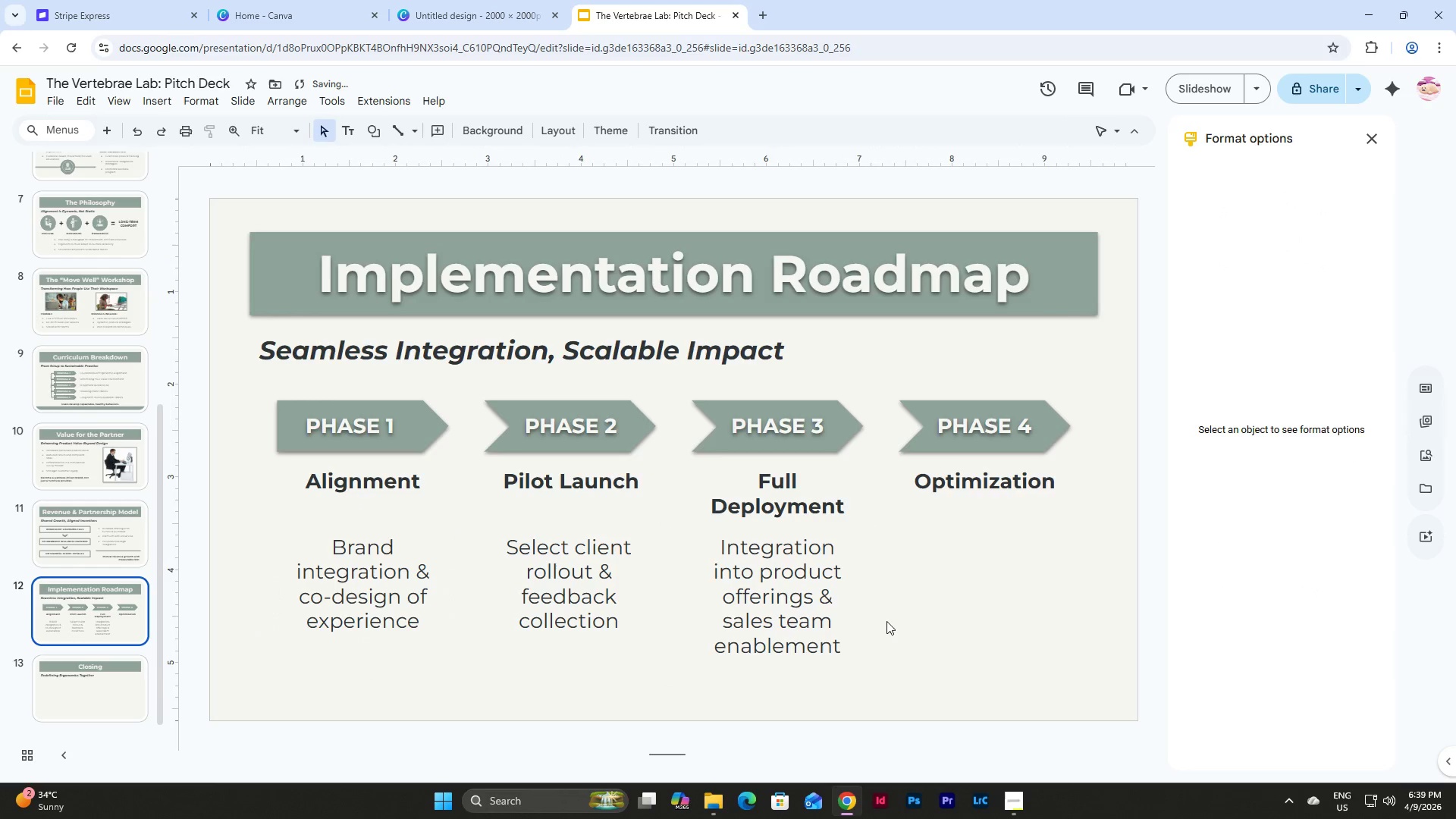 
double_click([782, 604])
 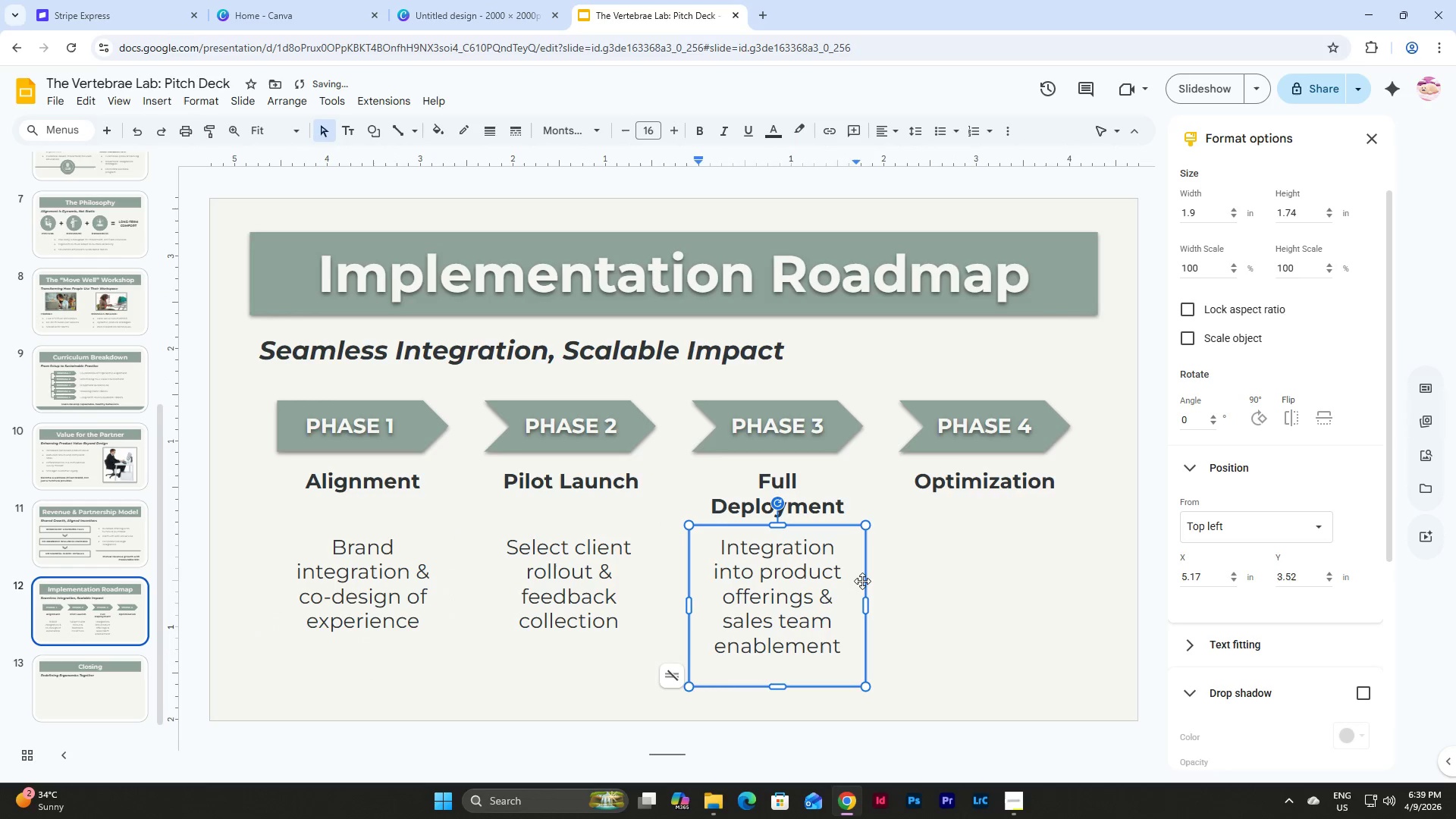 
left_click([862, 581])
 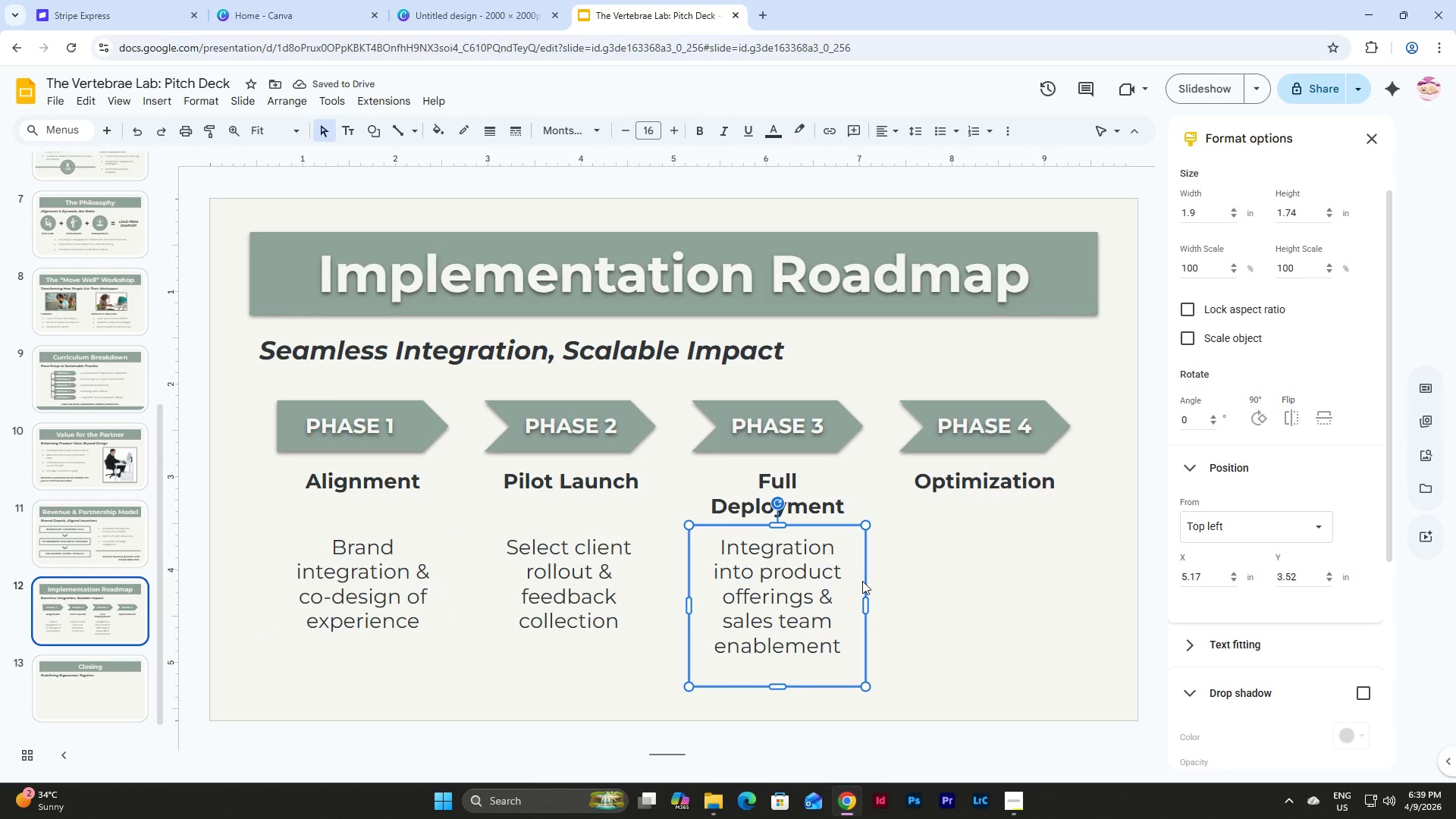 
key(Control+D)
 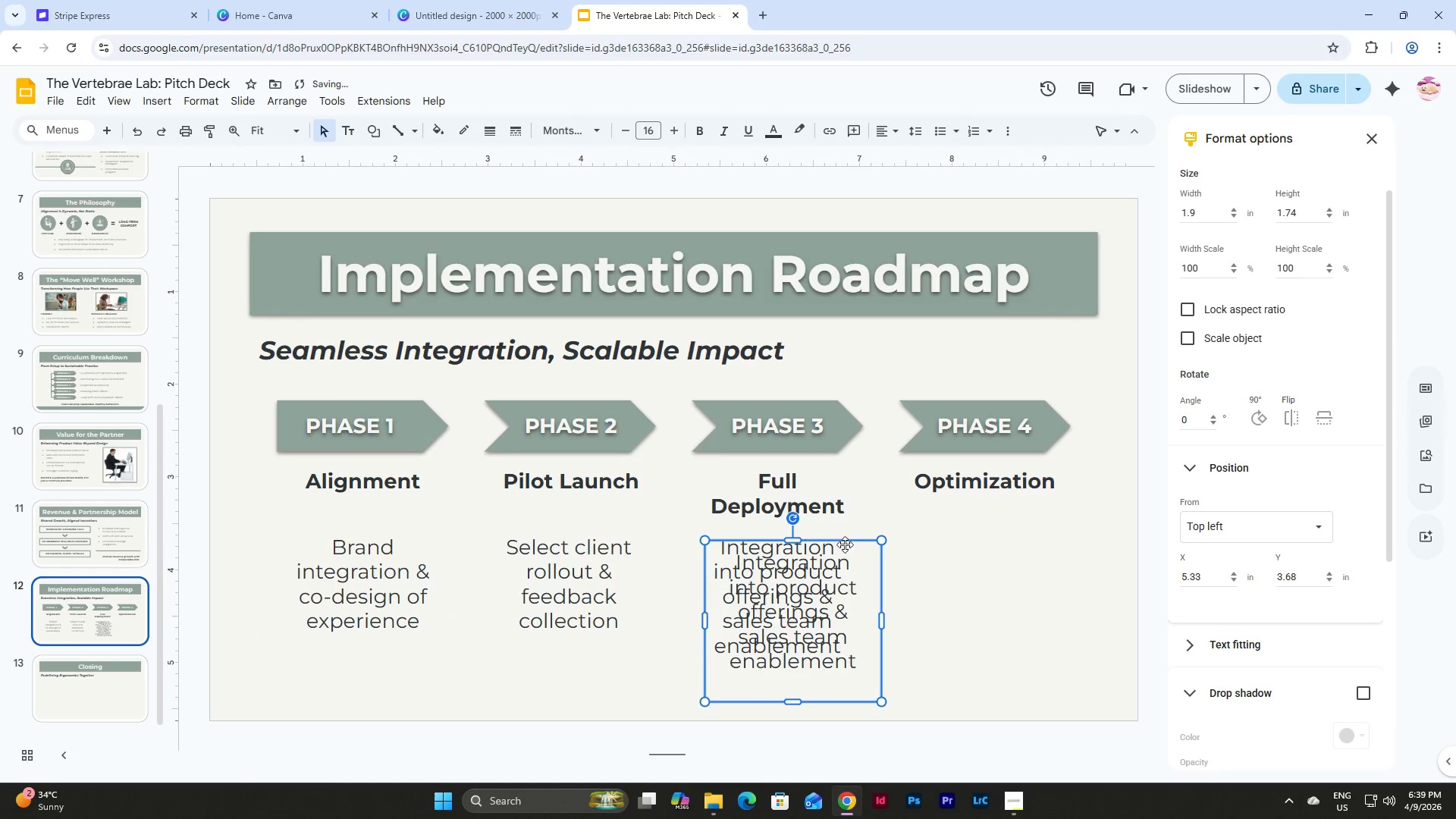 
left_click_drag(start_coordinate=[845, 544], to_coordinate=[1034, 541])
 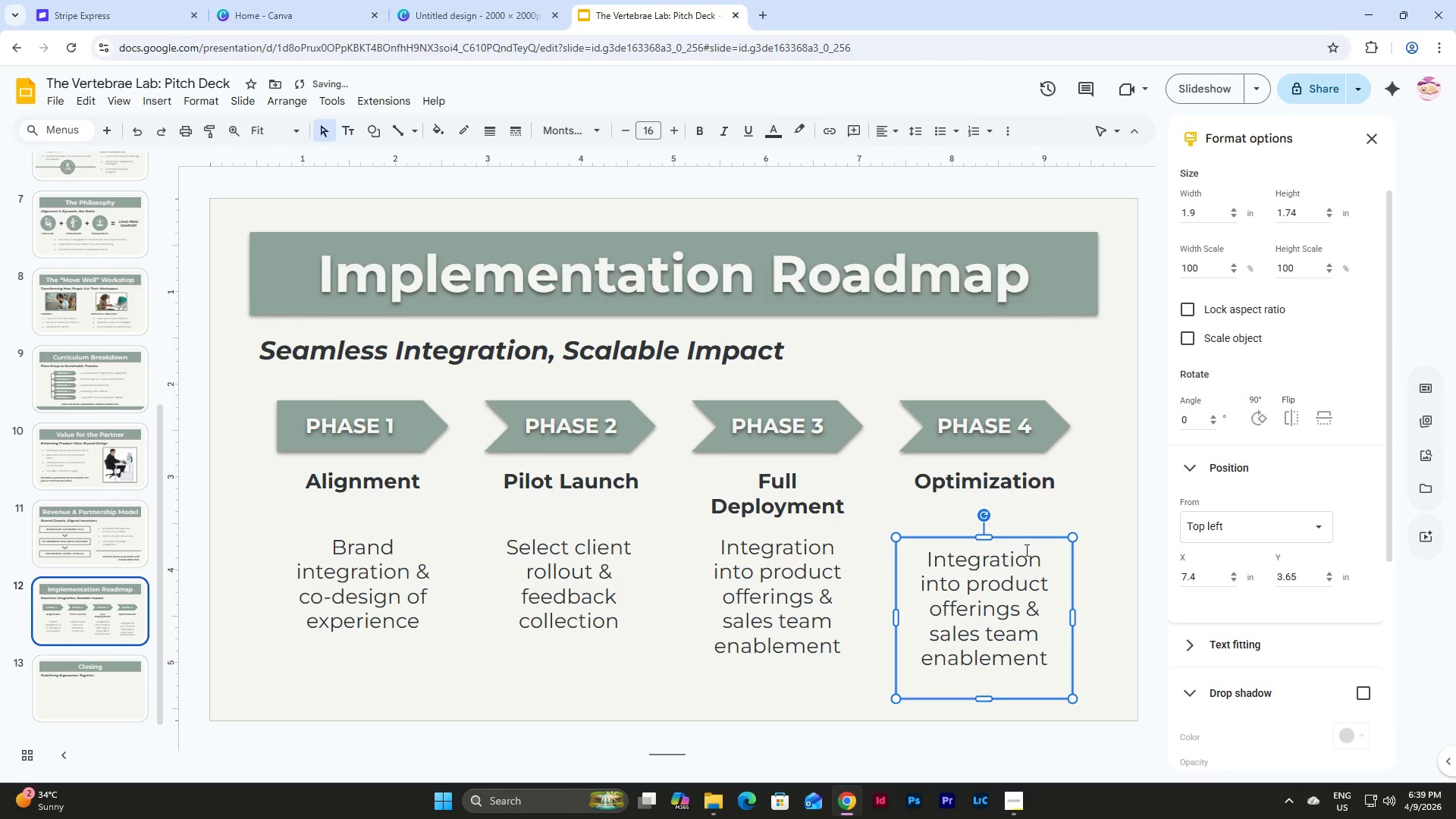 
left_click_drag(start_coordinate=[1018, 539], to_coordinate=[1018, 529])
 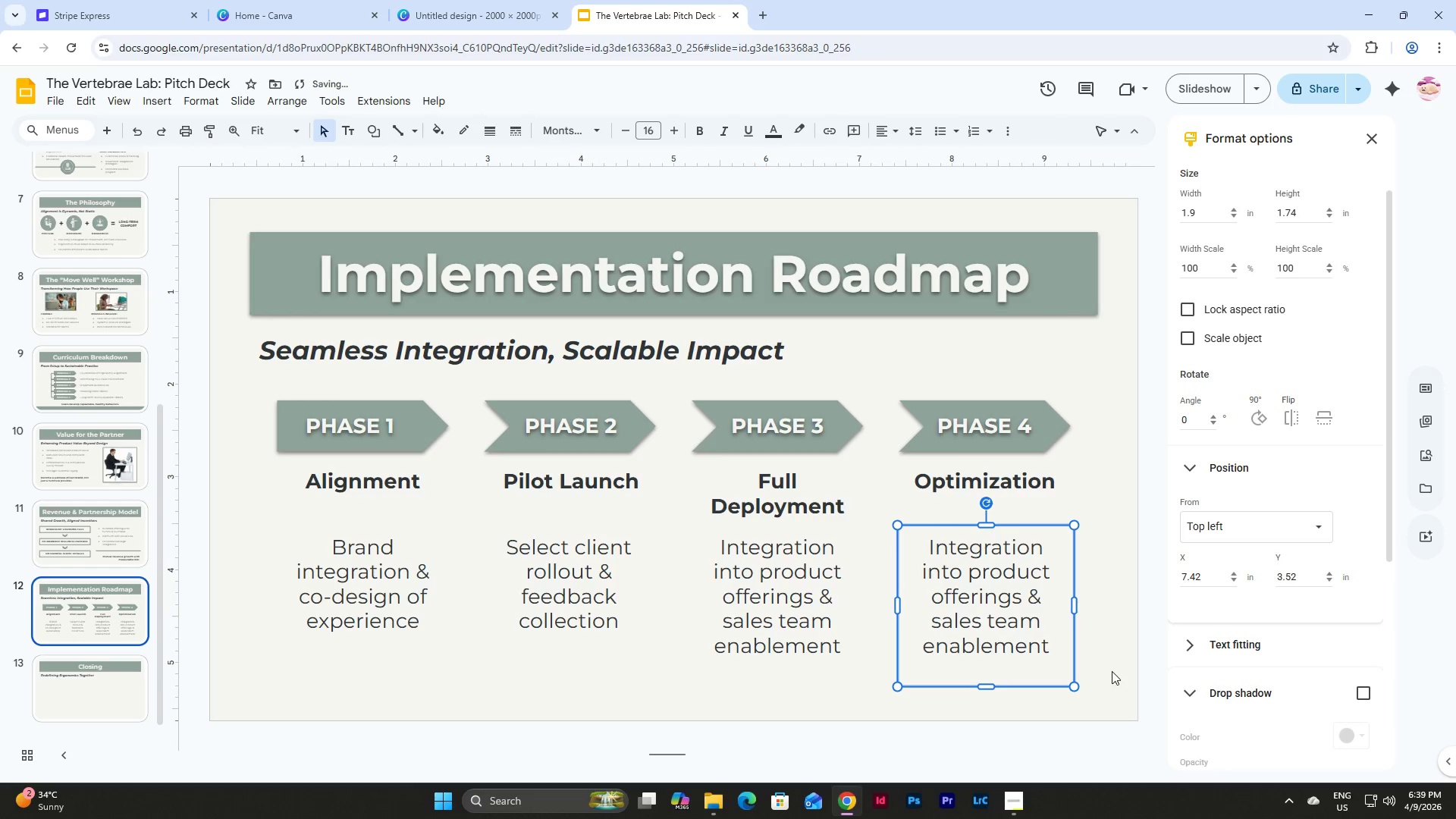 
left_click([1115, 674])
 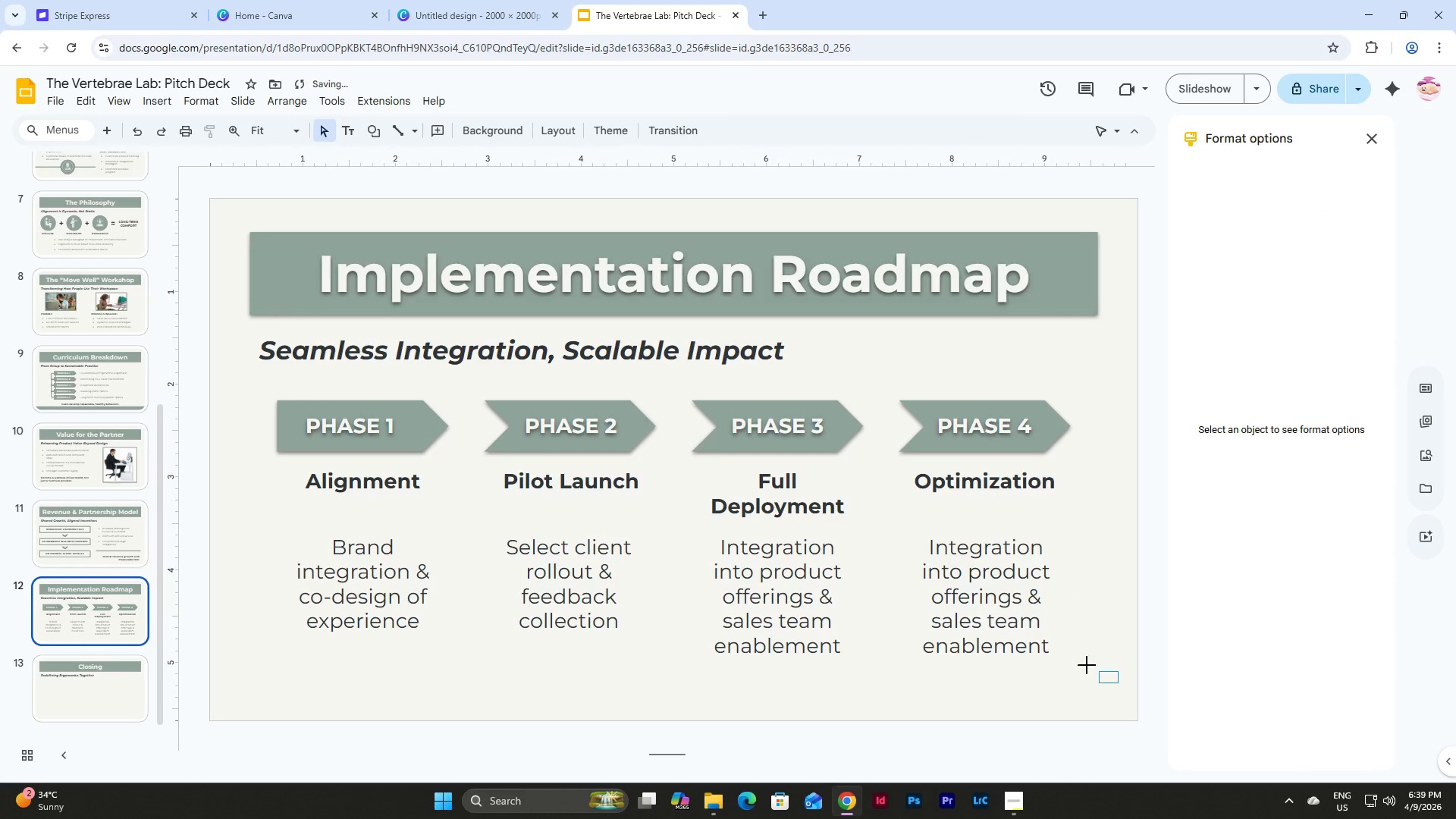 
left_click_drag(start_coordinate=[1117, 682], to_coordinate=[281, 440])
 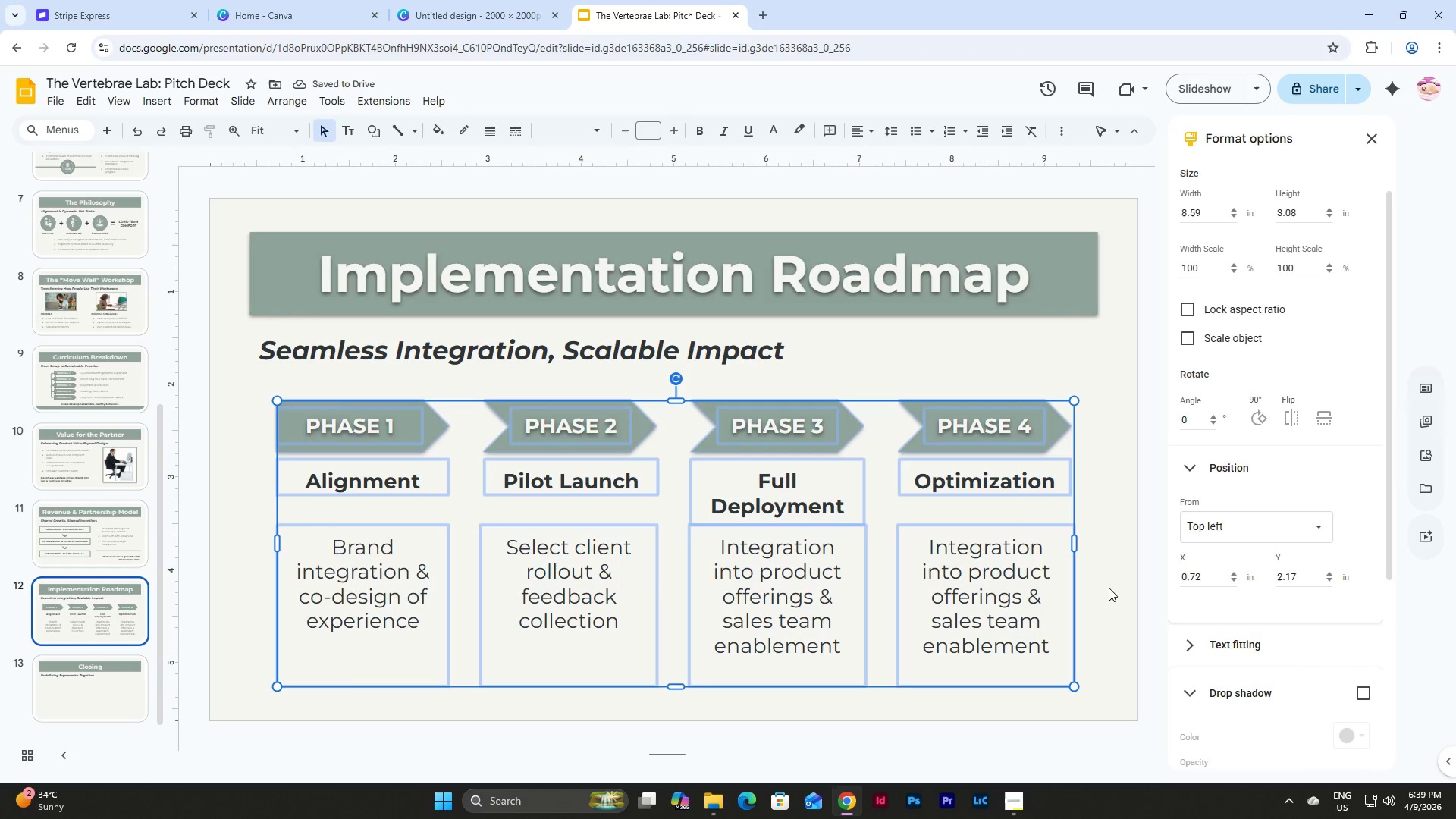 
left_click([1106, 585])
 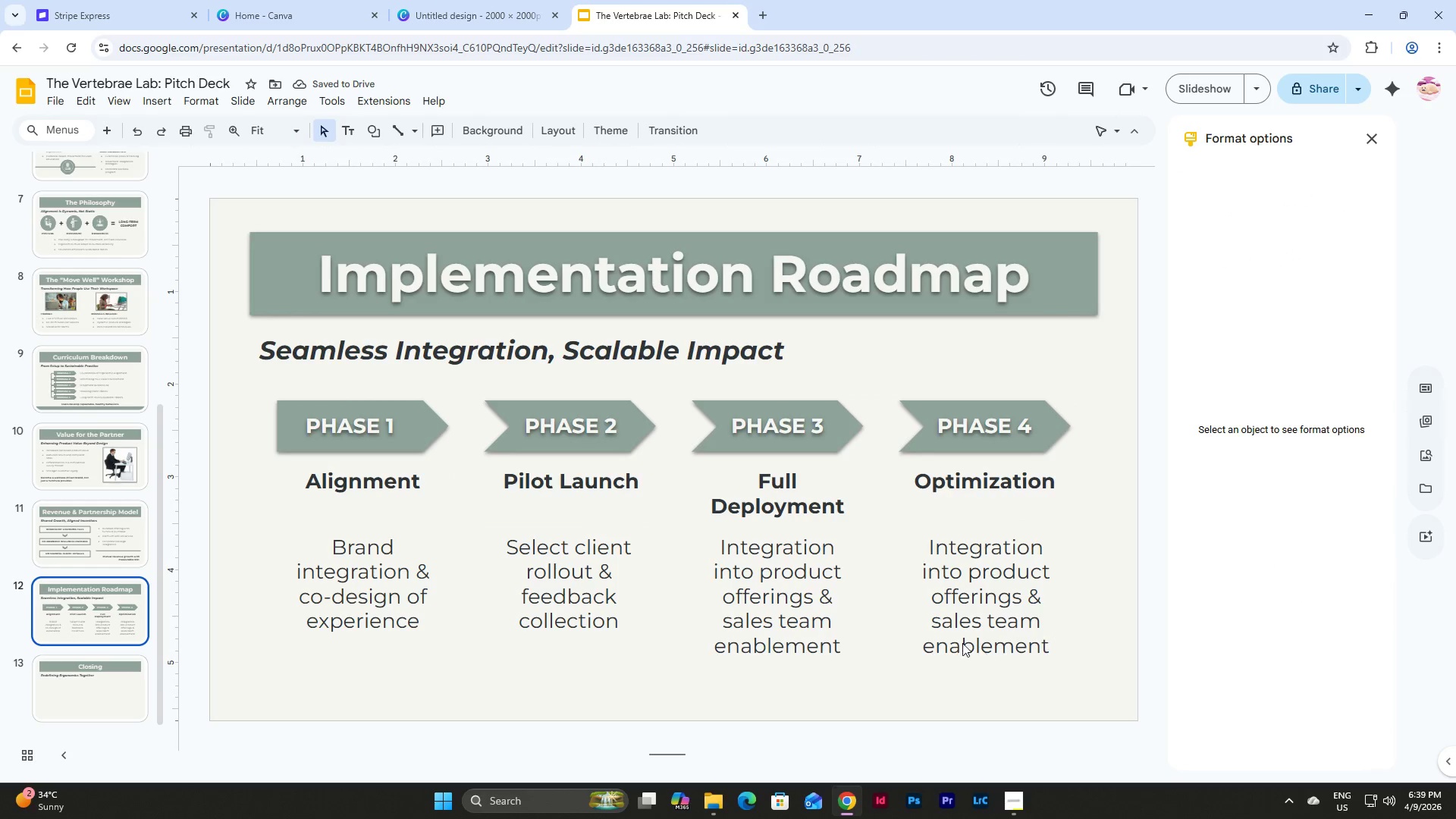 
left_click([962, 642])
 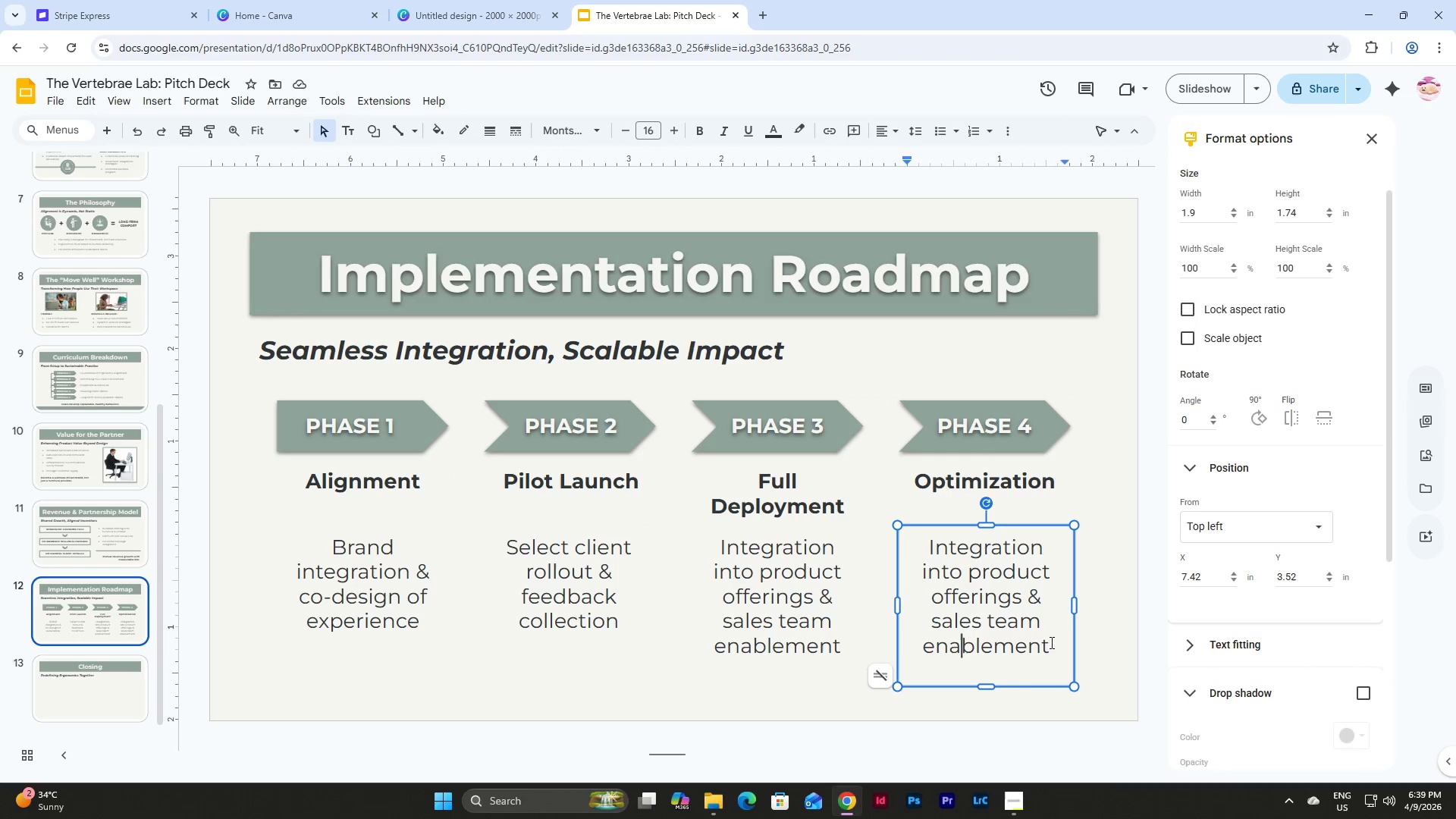 
left_click_drag(start_coordinate=[1050, 646], to_coordinate=[924, 546])
 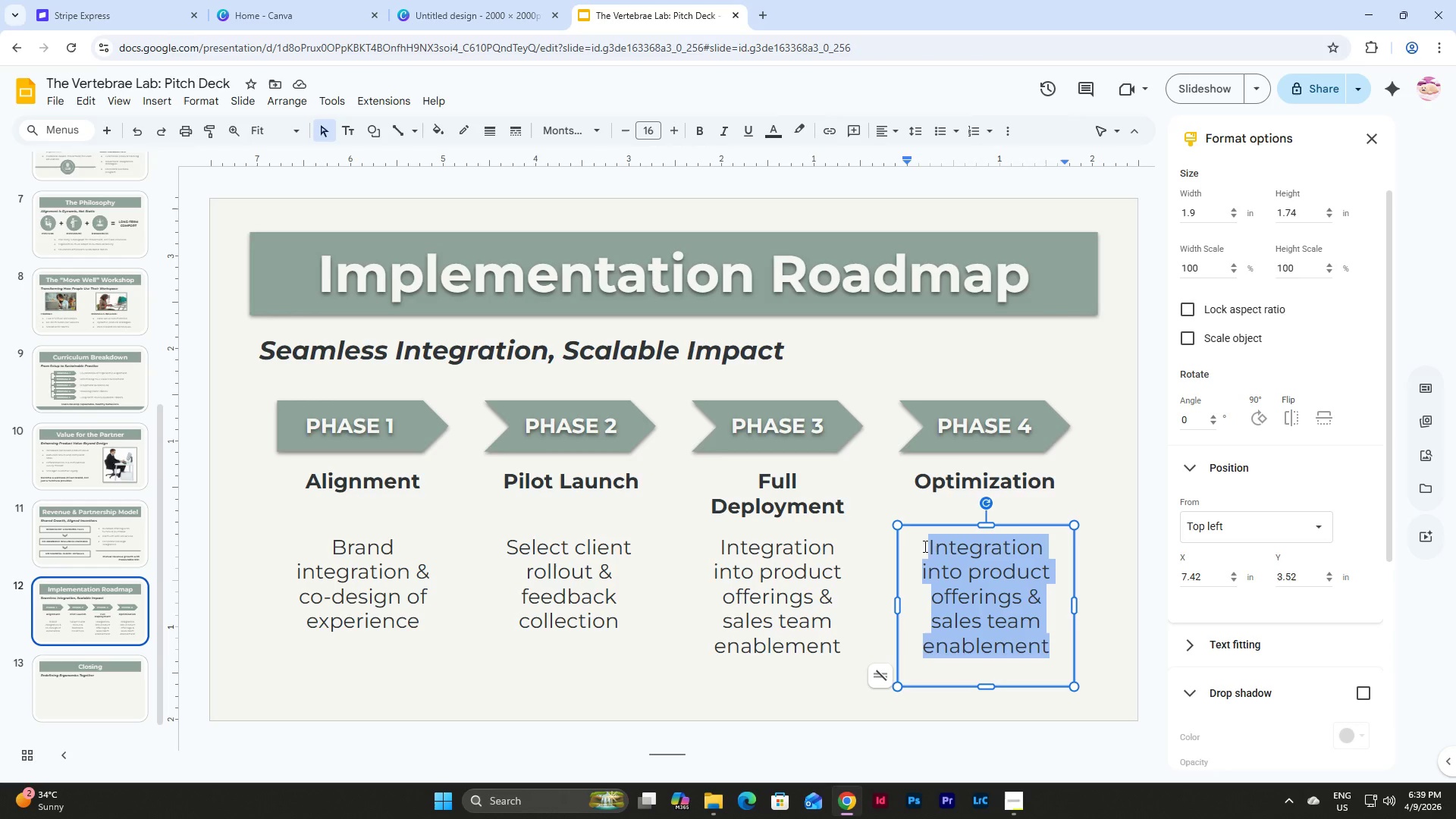 
type(Data-driven improvements & expansion into new markets)
 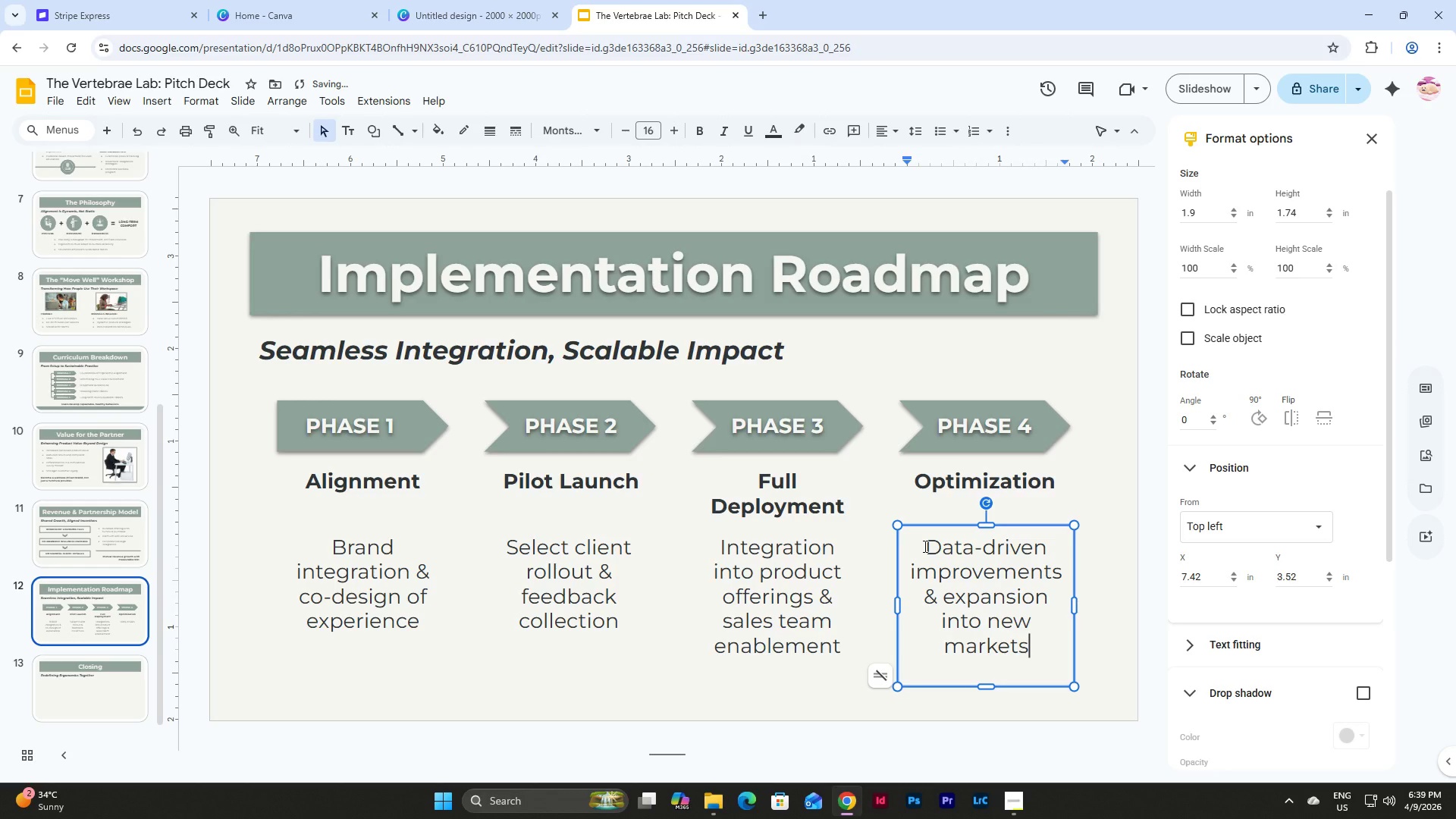 
left_click([1122, 566])
 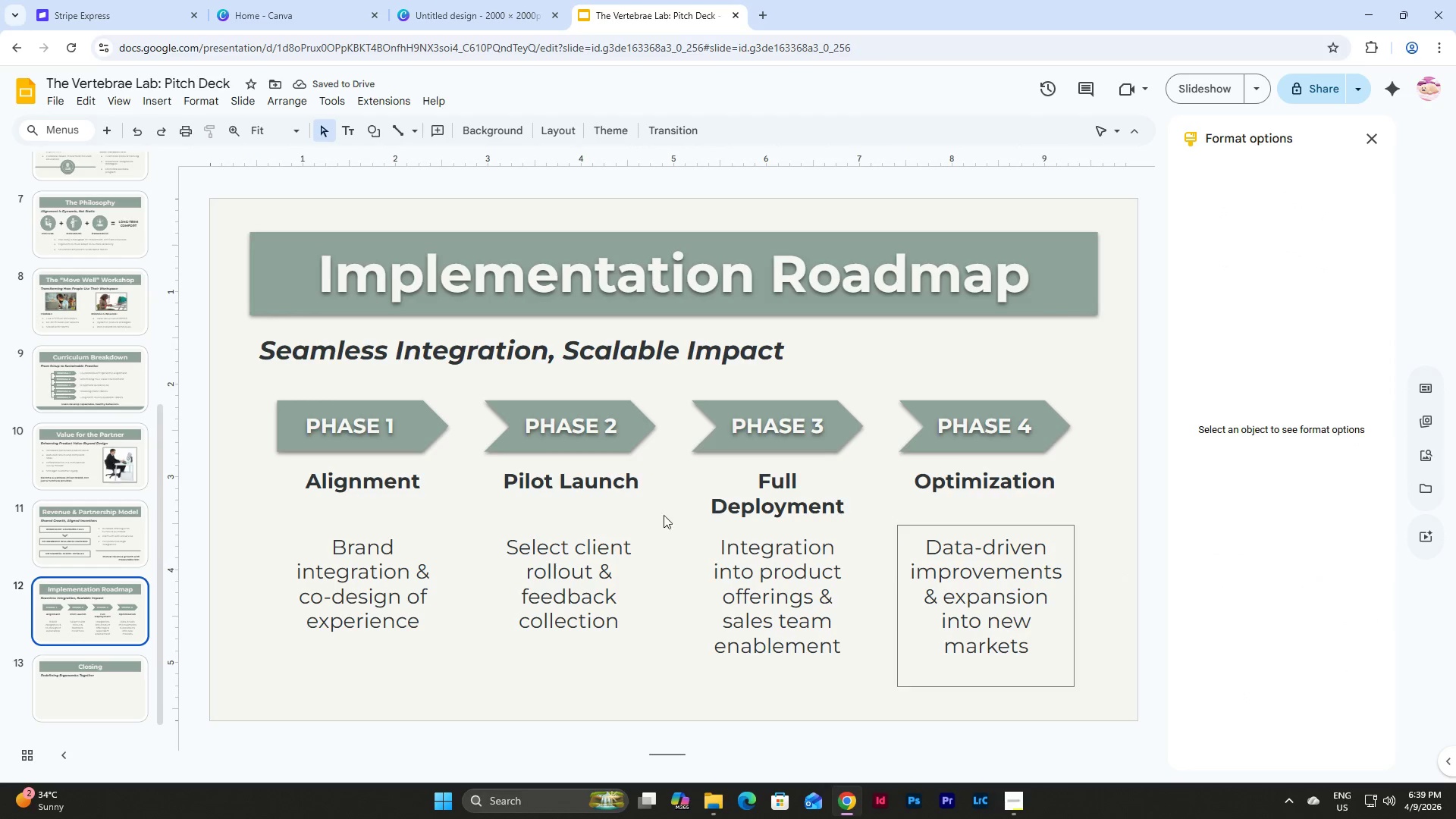 
left_click([360, 482])
 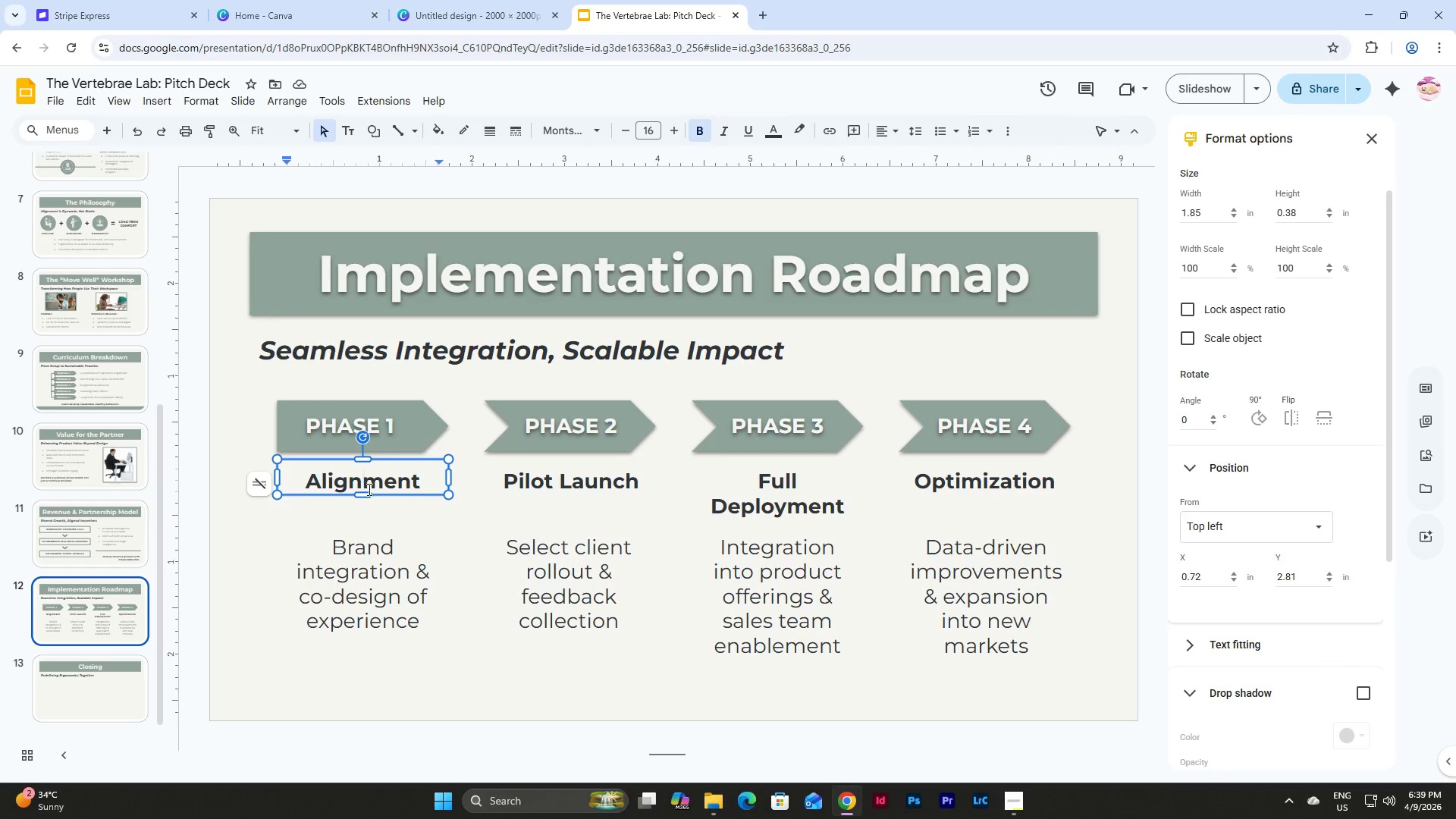 
left_click_drag(start_coordinate=[366, 497], to_coordinate=[366, 522])
 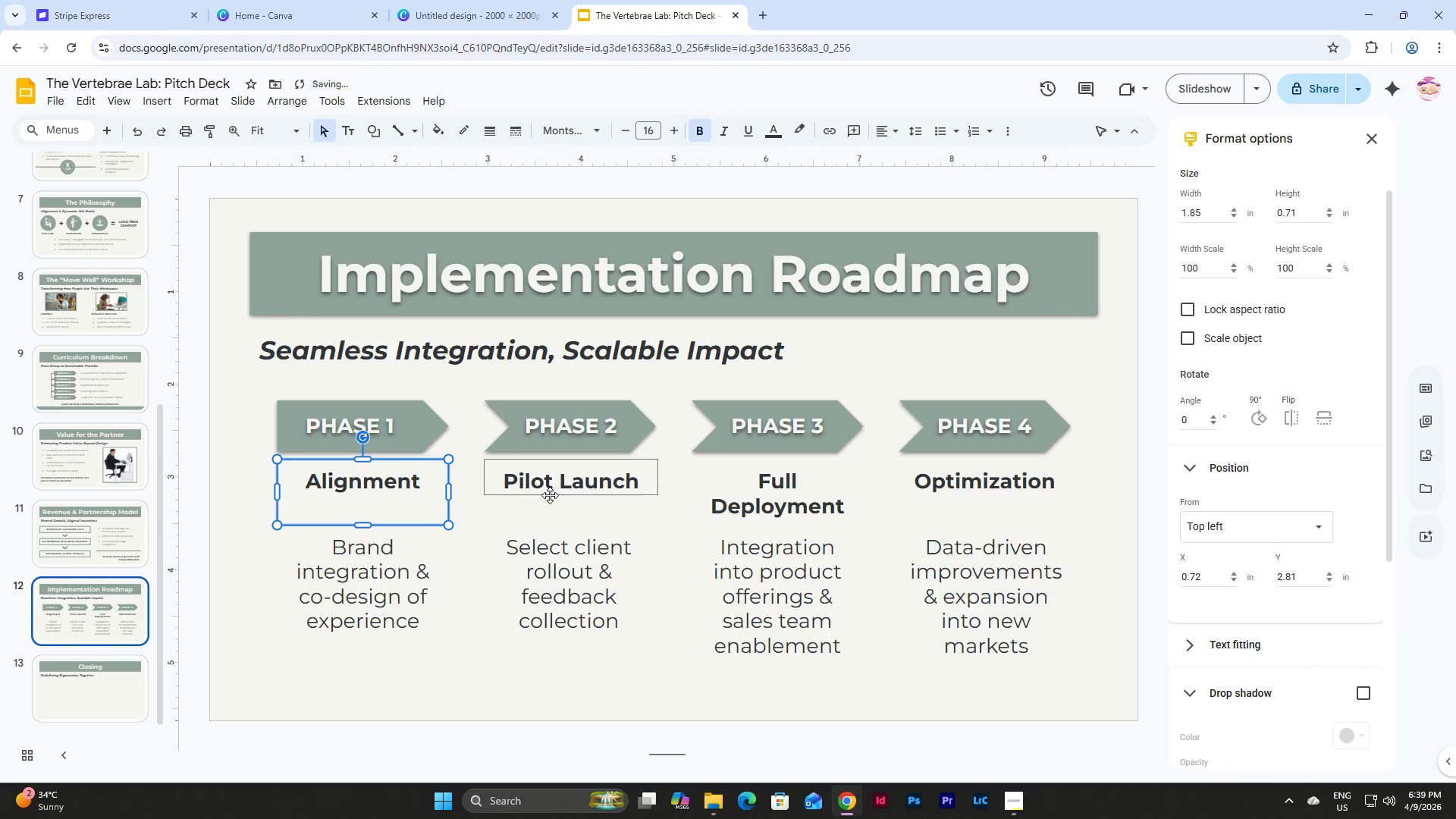 
left_click([550, 495])
 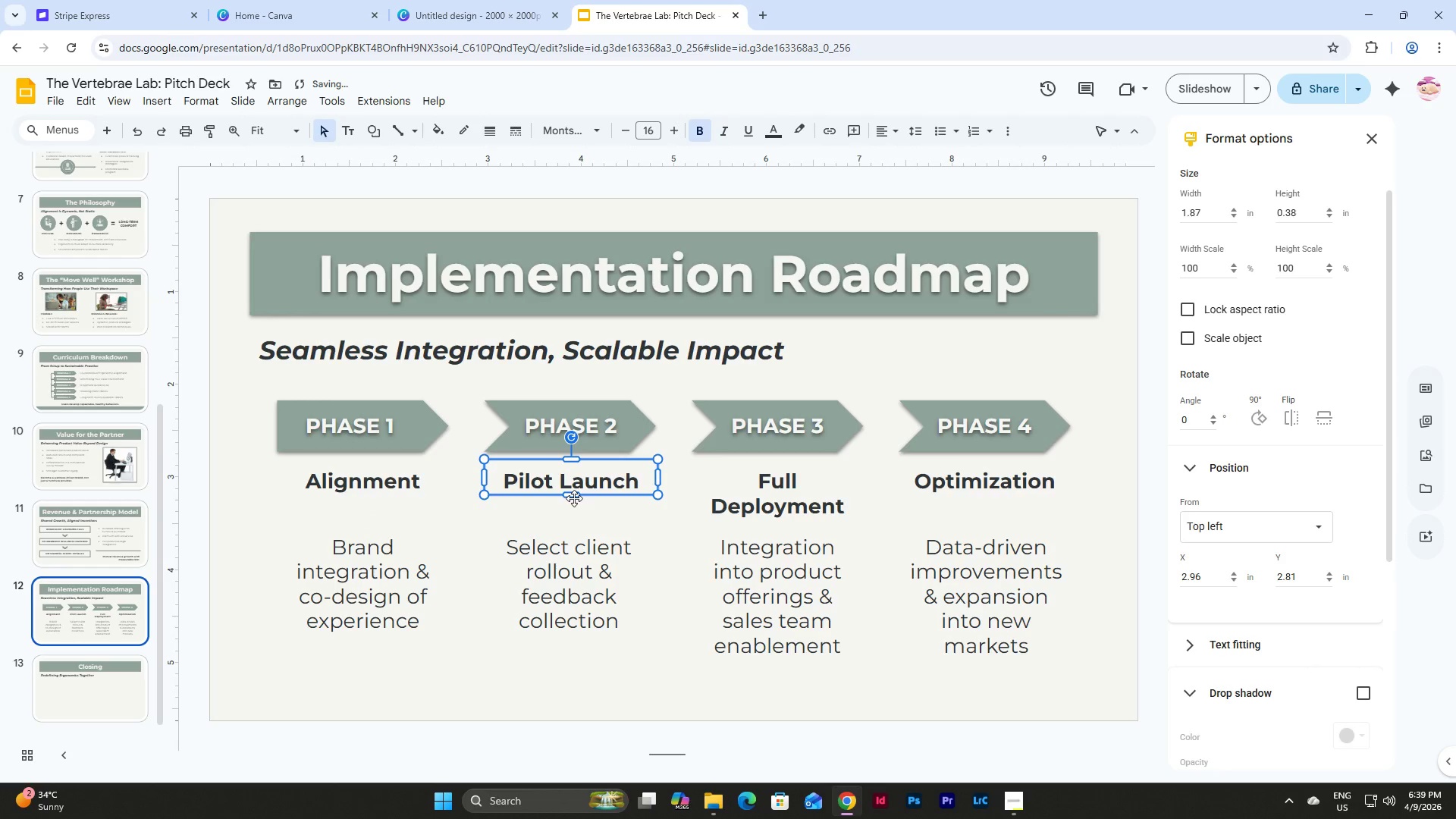 
left_click_drag(start_coordinate=[574, 497], to_coordinate=[573, 525])
 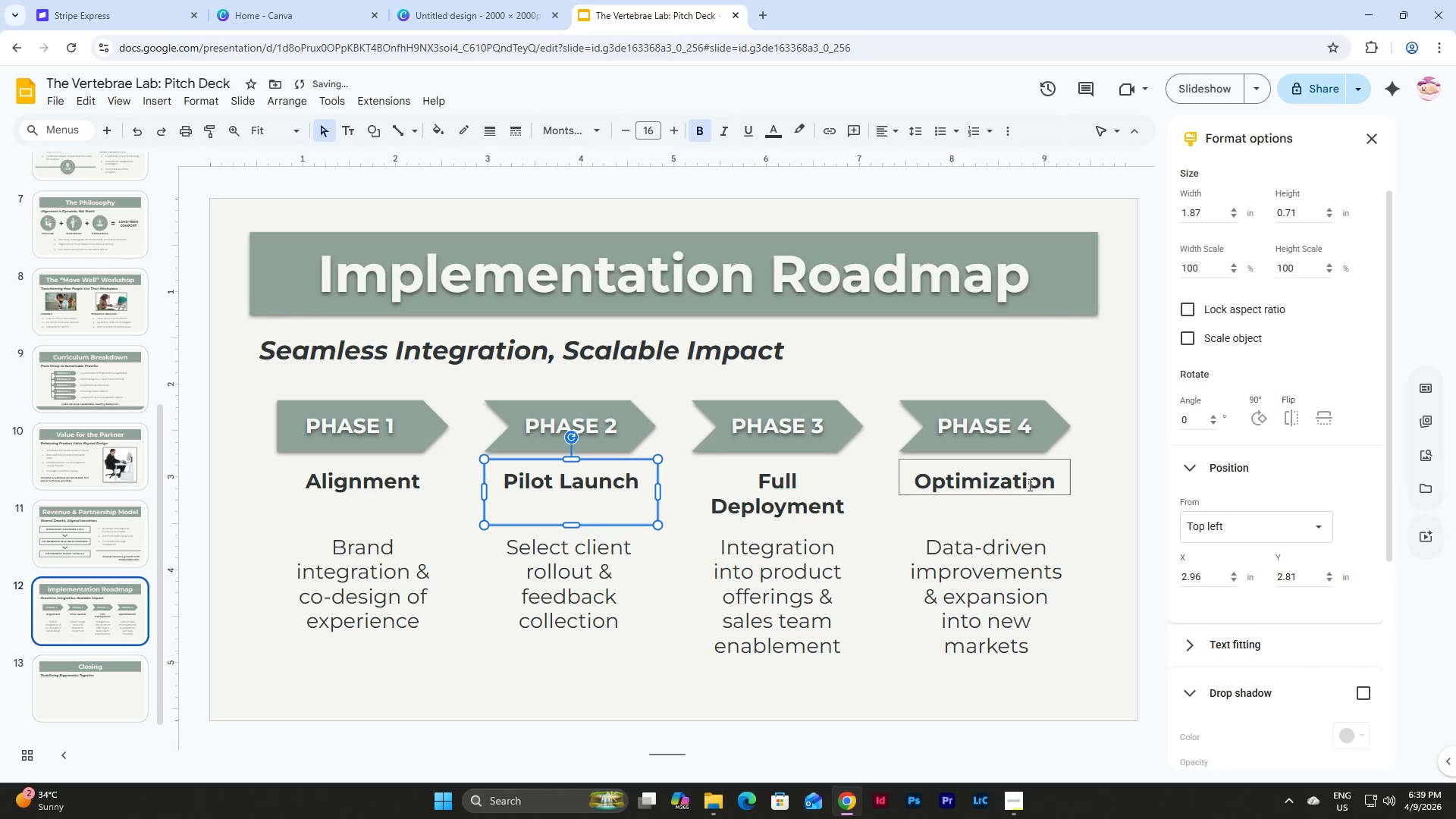 
left_click([1025, 479])
 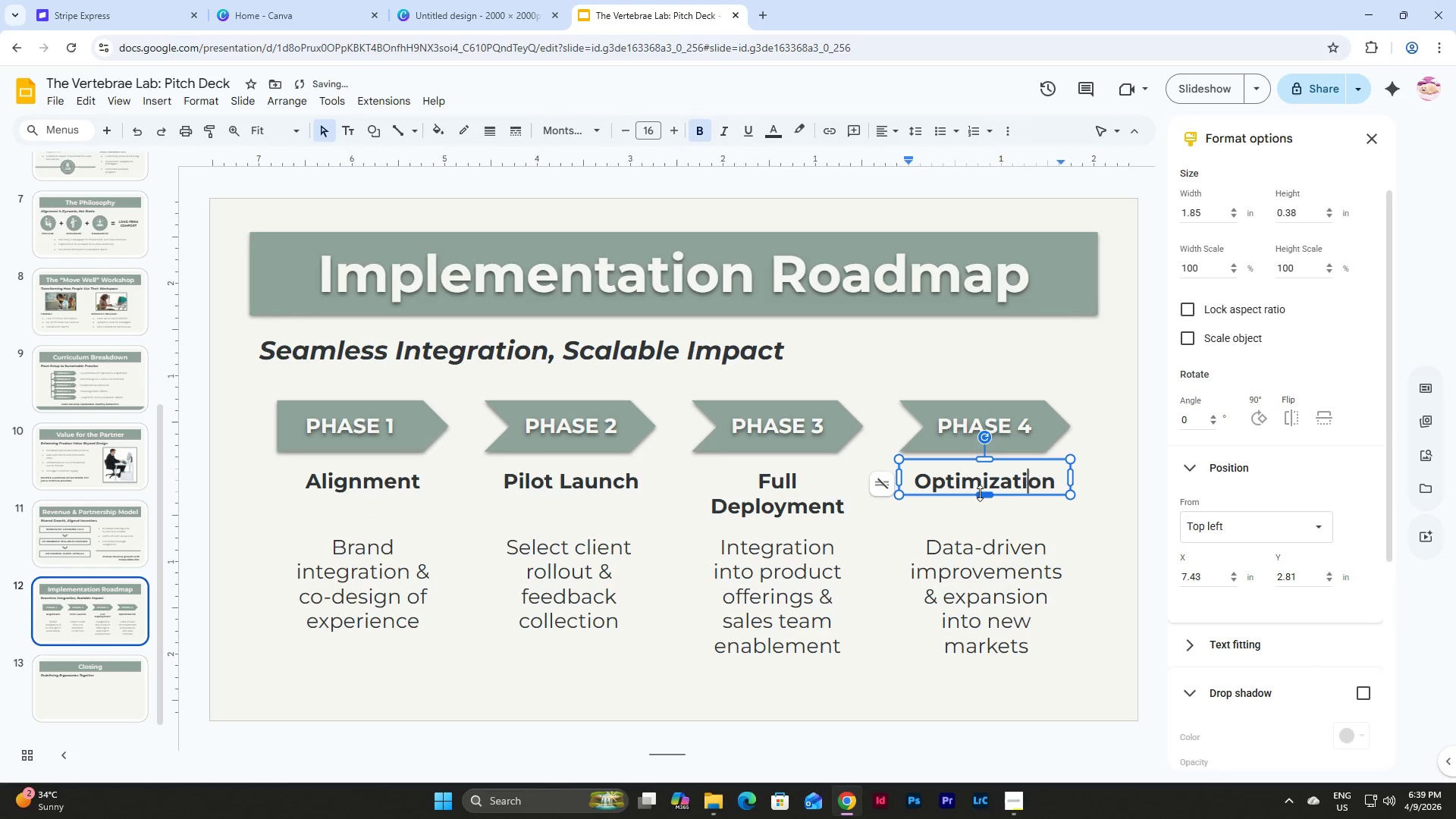 
left_click_drag(start_coordinate=[980, 493], to_coordinate=[978, 524])
 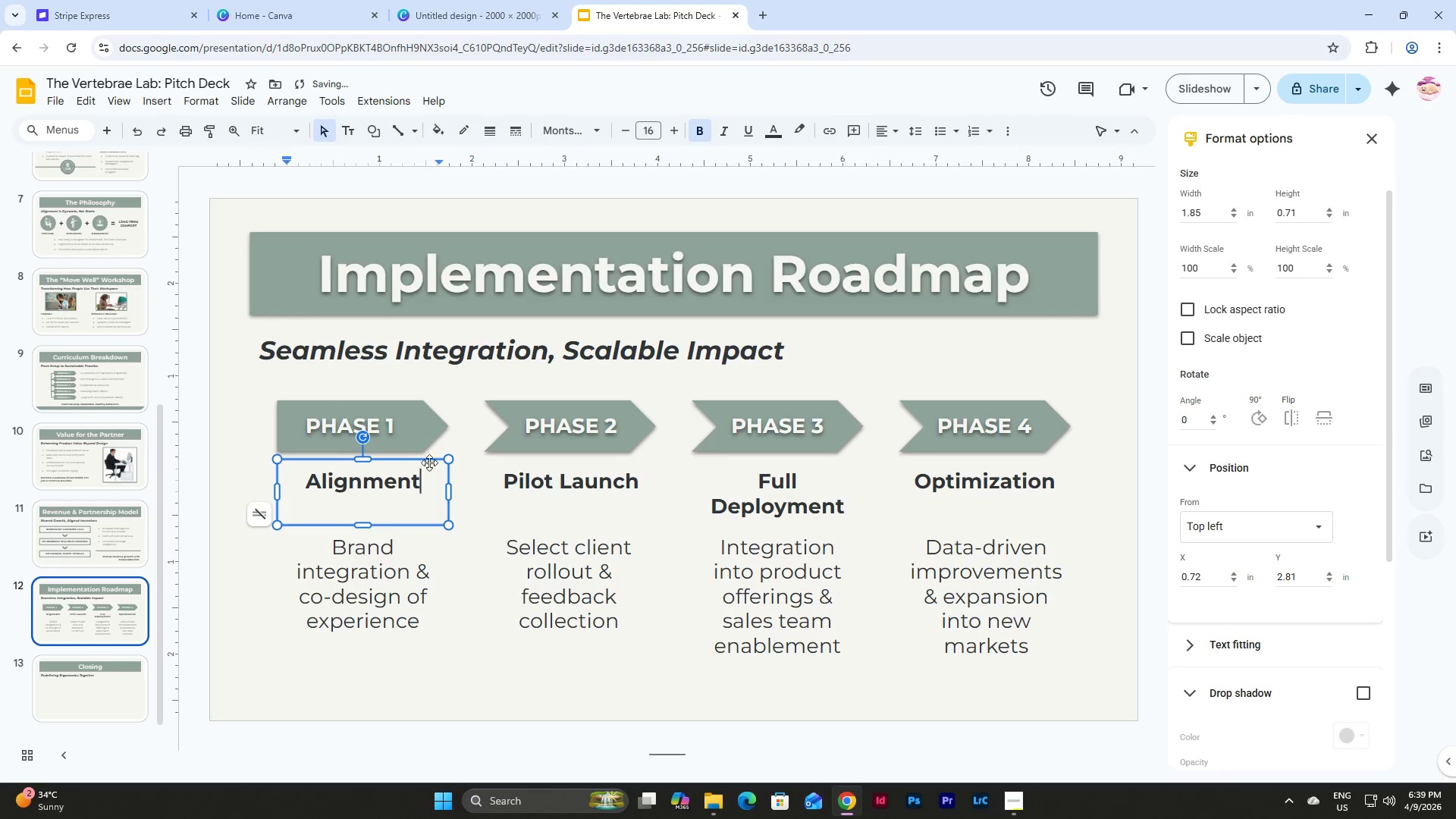 
double_click([433, 460])
 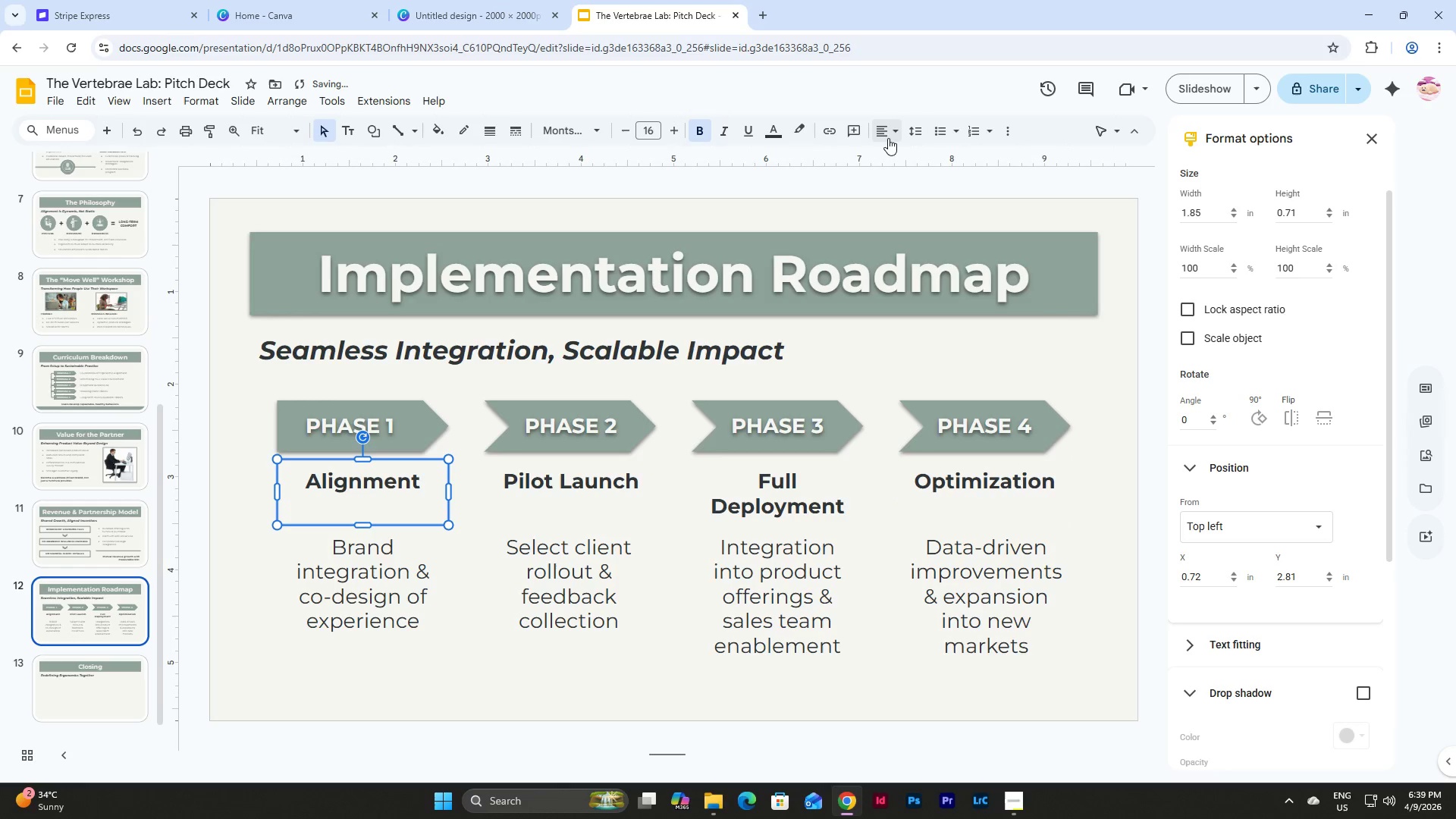 
left_click([886, 130])
 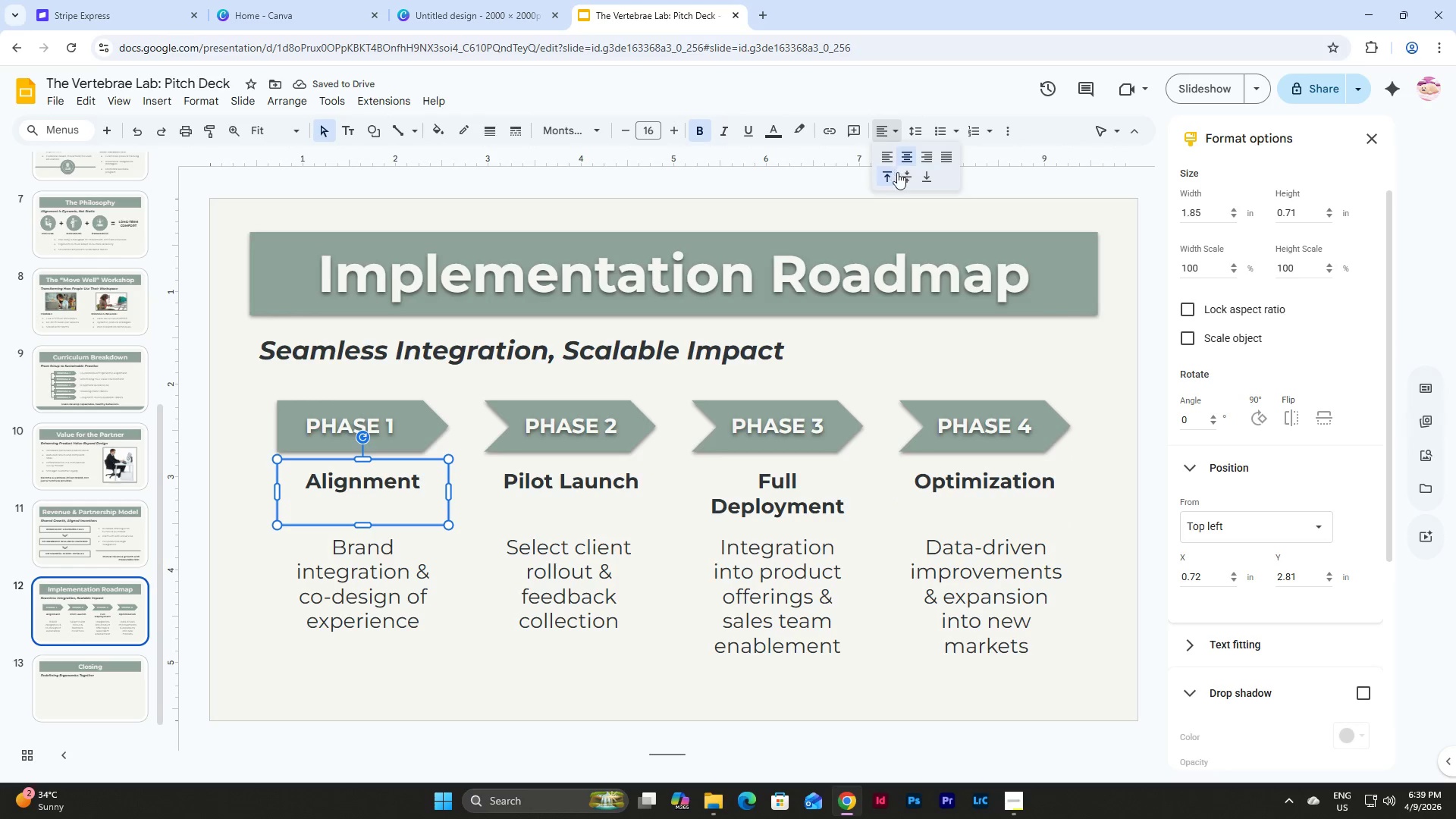 
left_click([900, 176])
 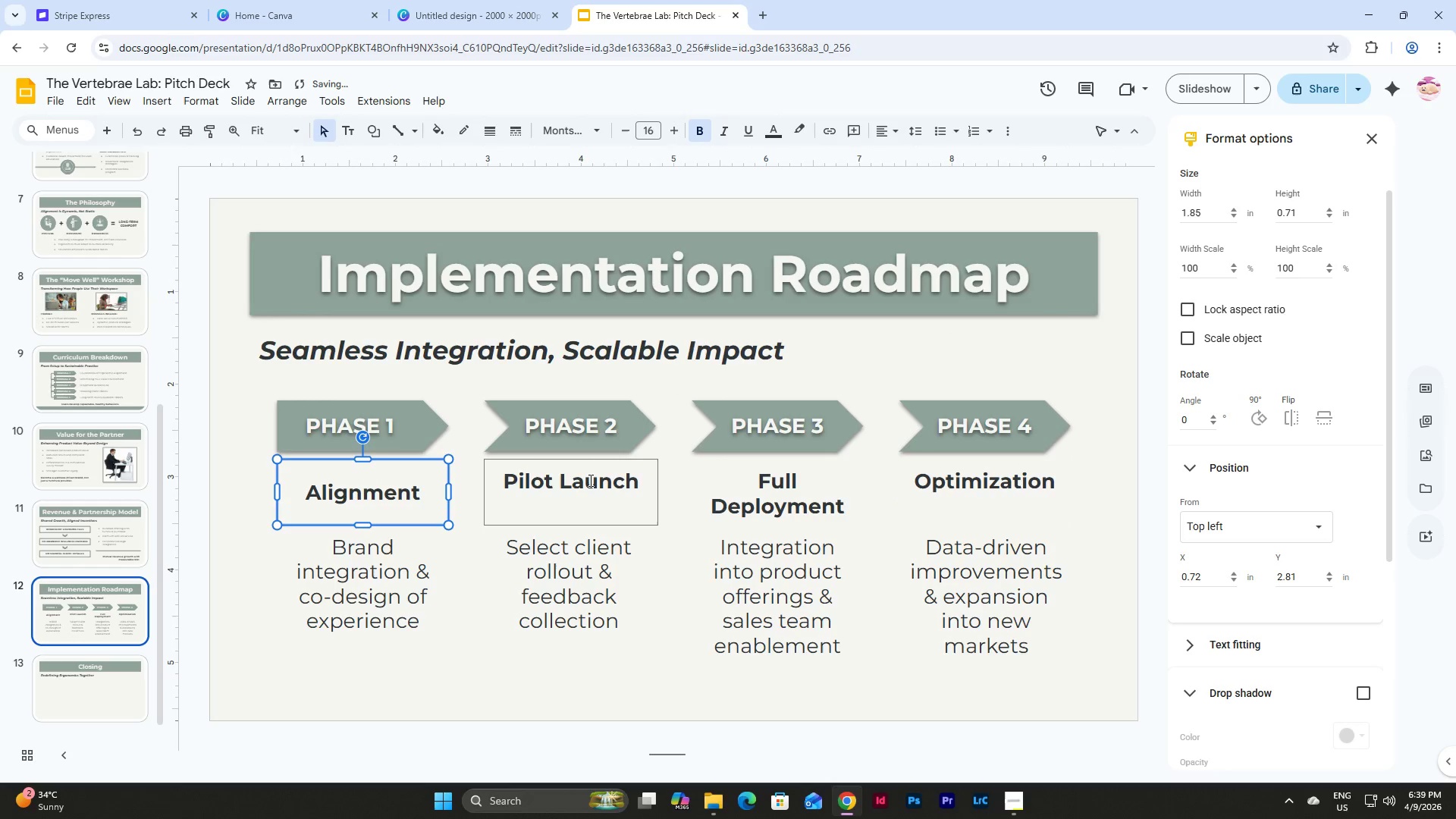 
left_click([588, 481])
 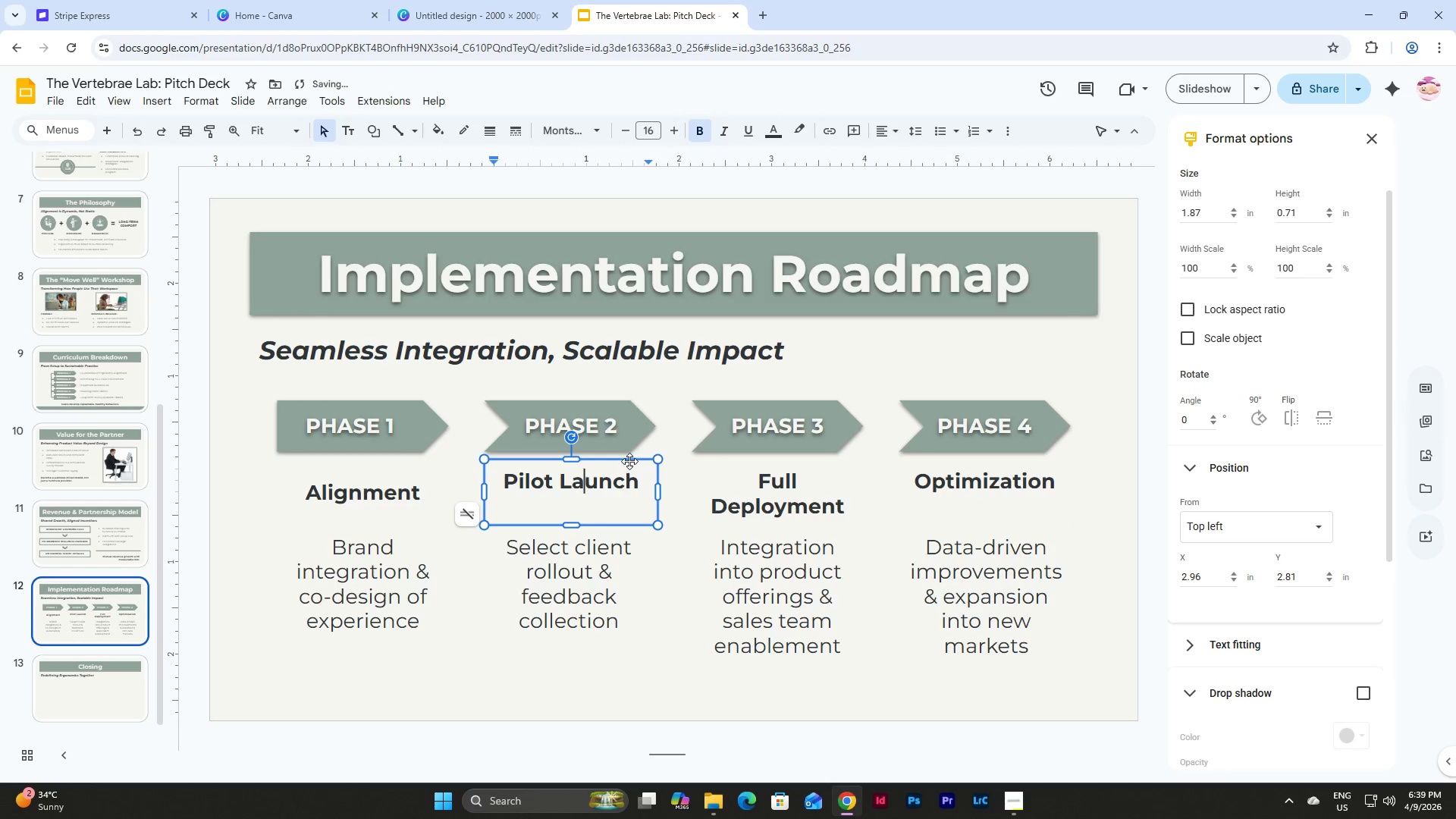 
left_click([630, 458])
 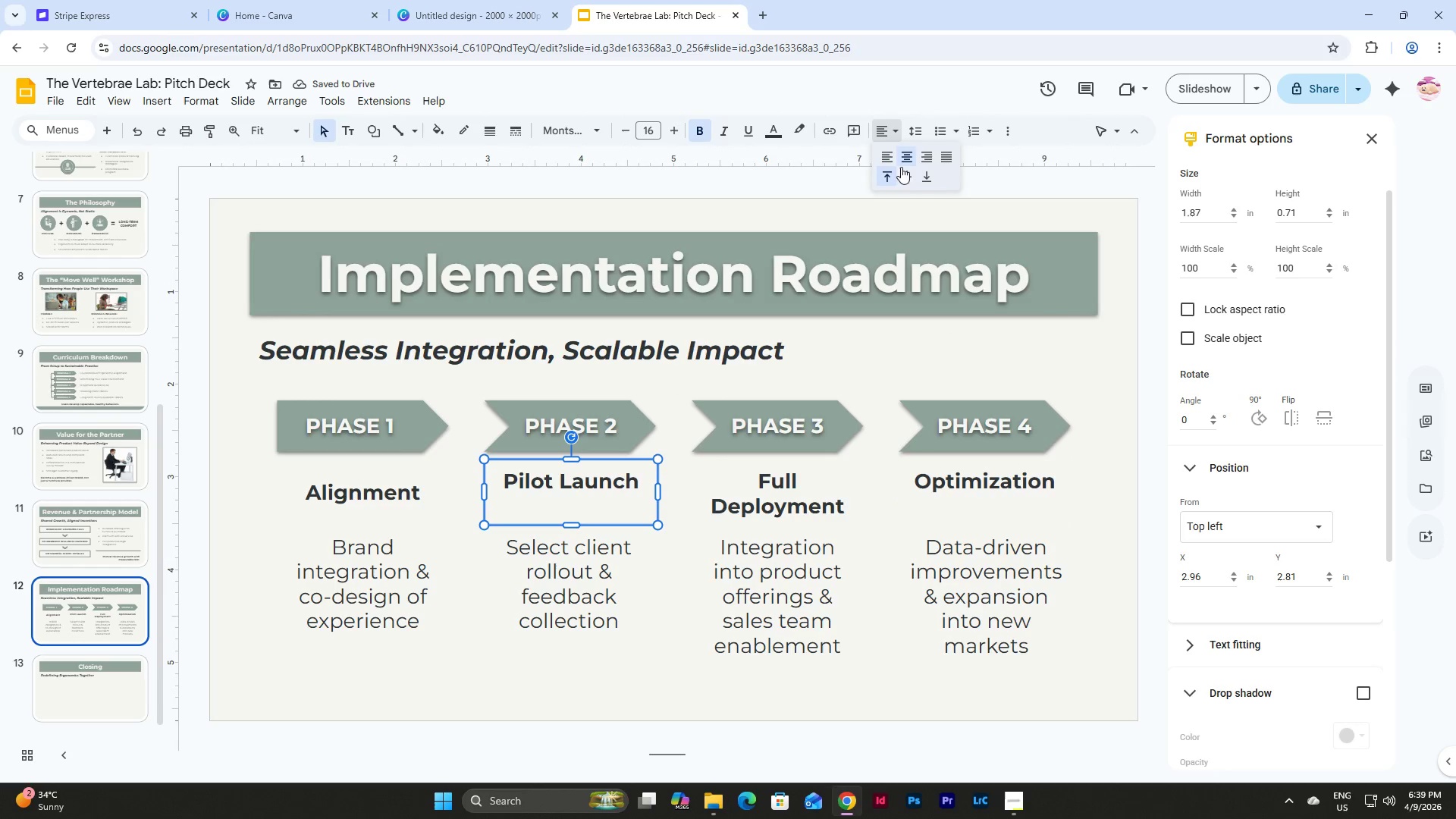 
left_click([908, 173])
 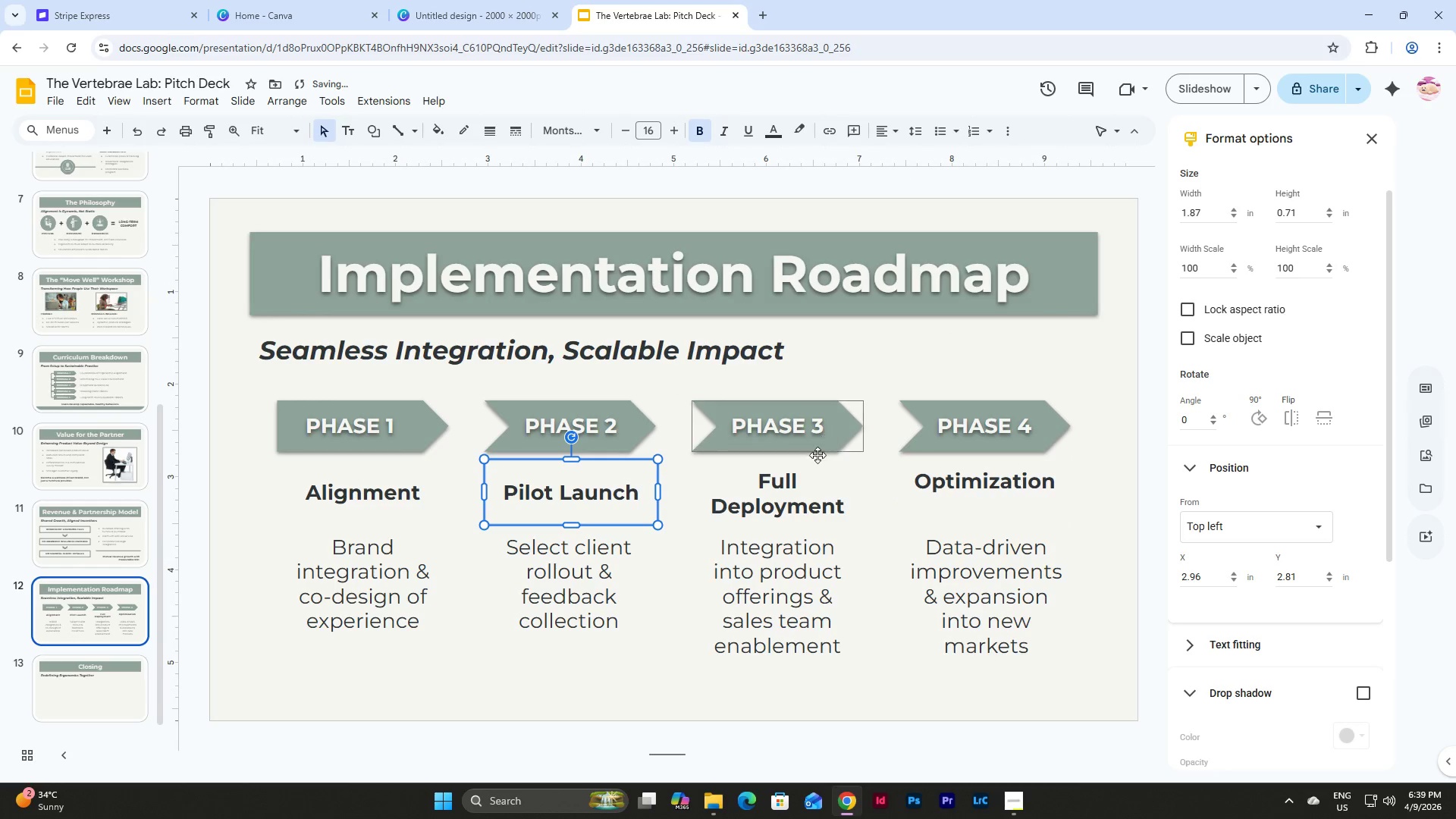 
left_click([799, 480])
 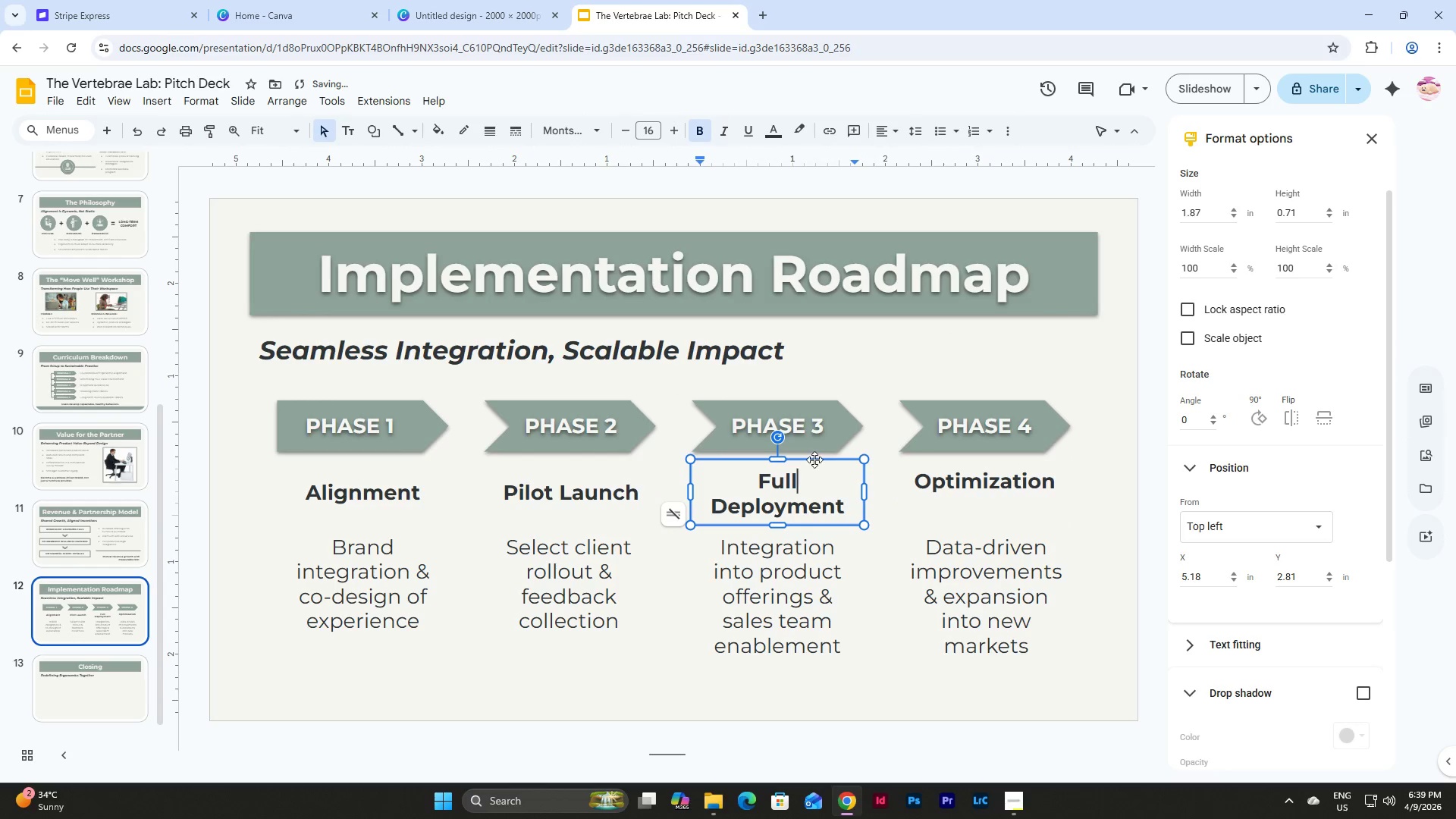 
left_click([814, 460])
 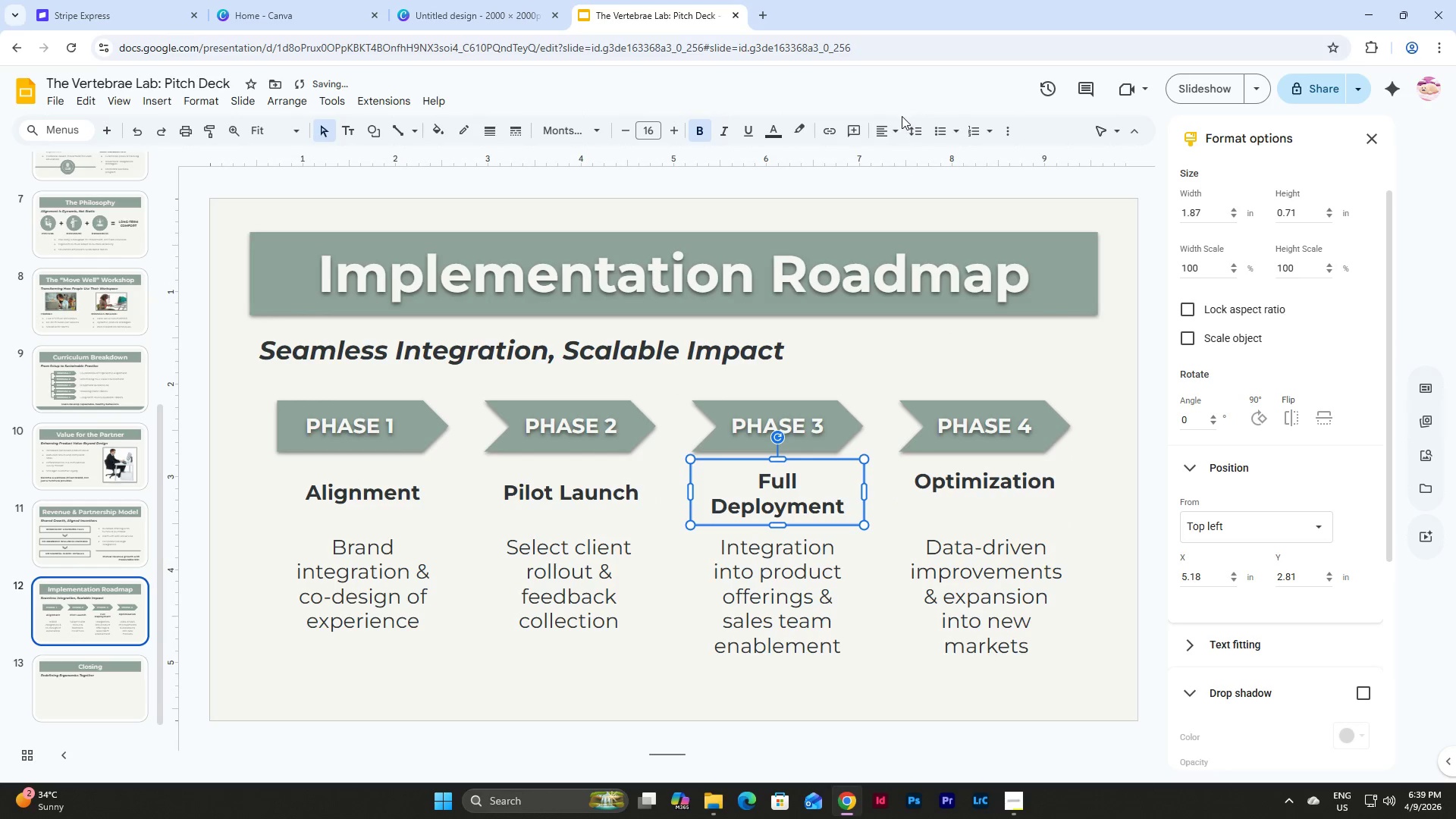 
left_click([896, 125])
 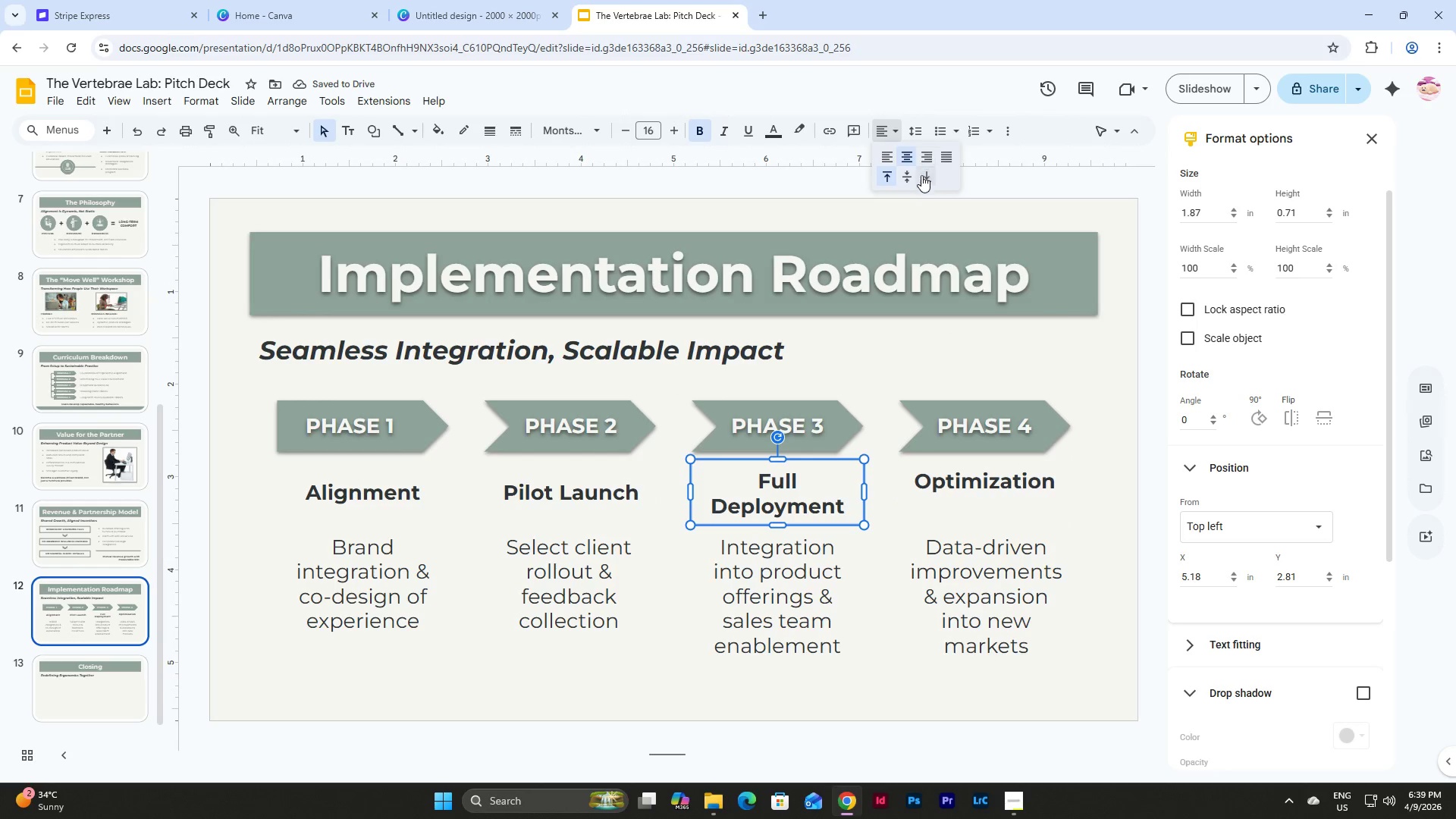 
left_click([904, 174])
 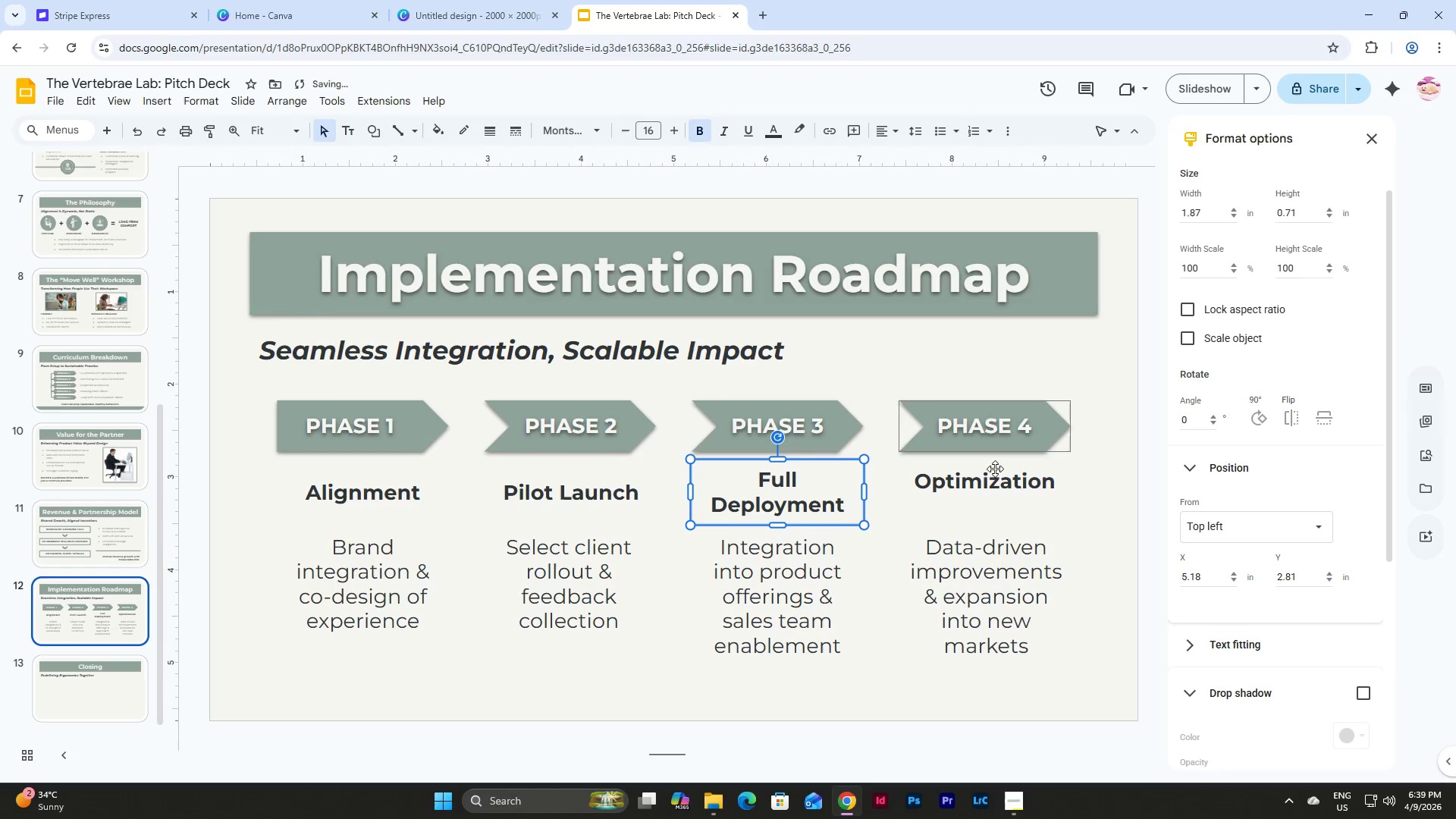 
left_click([987, 488])
 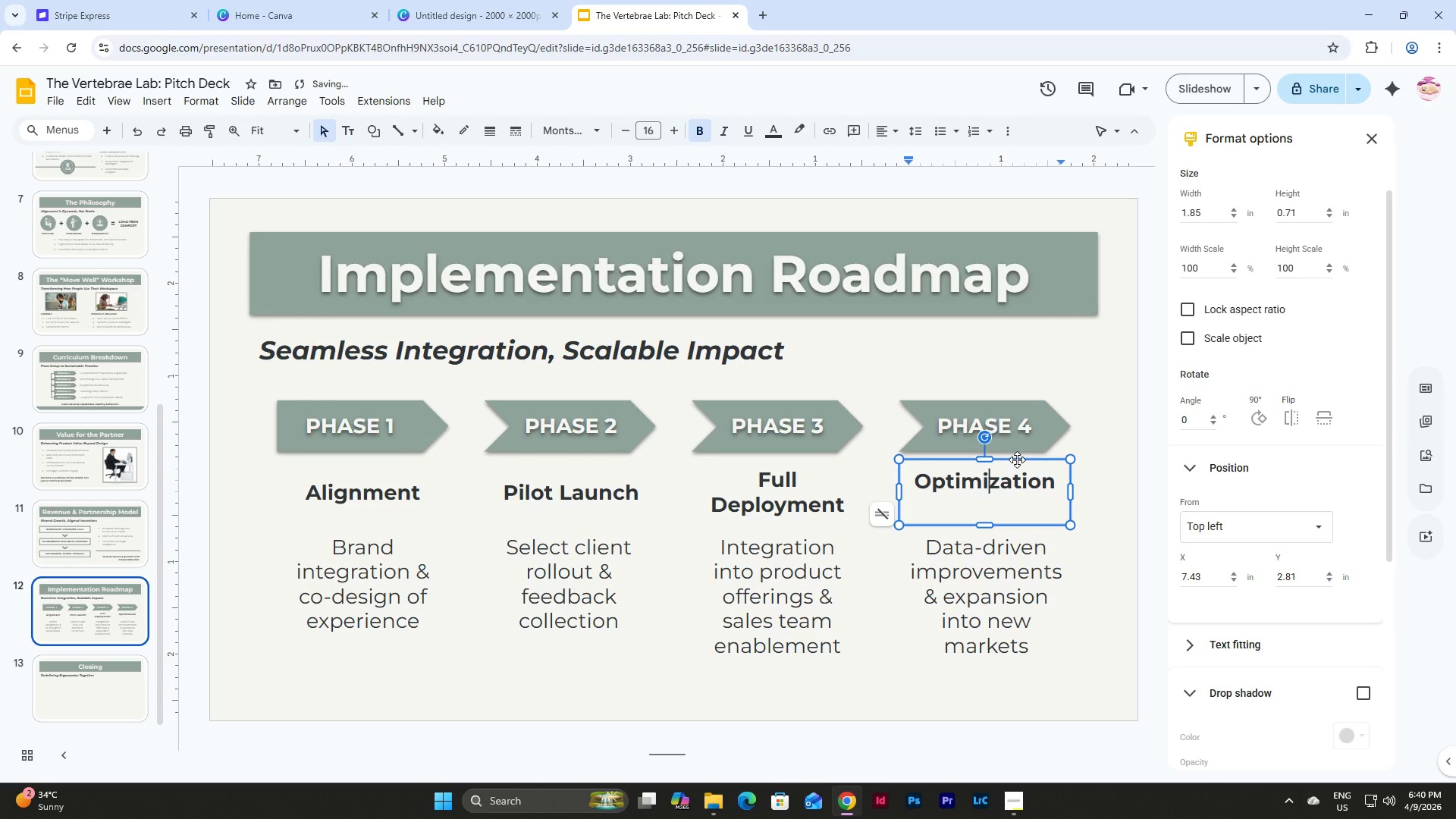 
left_click([1017, 460])
 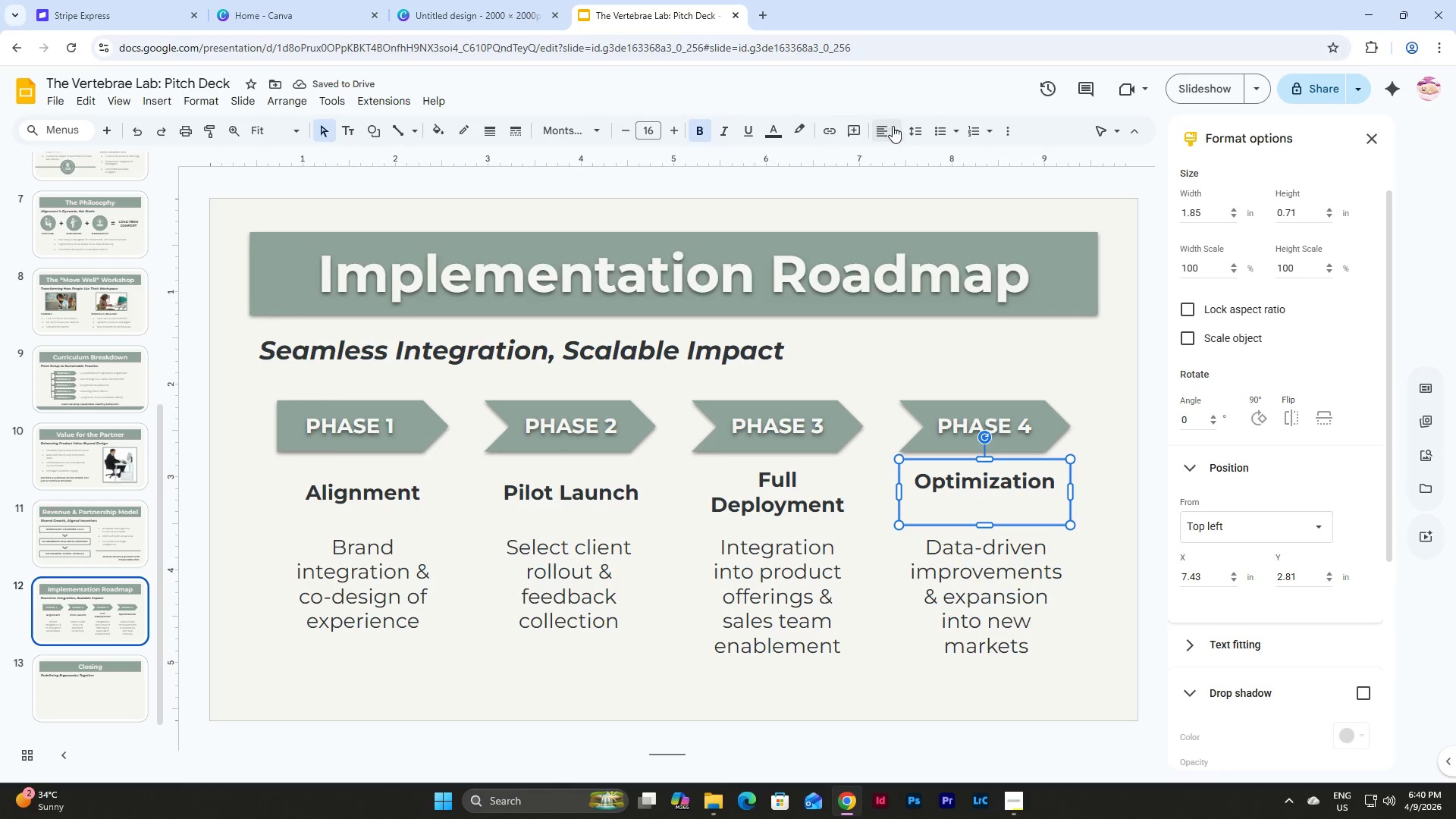 
left_click([890, 125])
 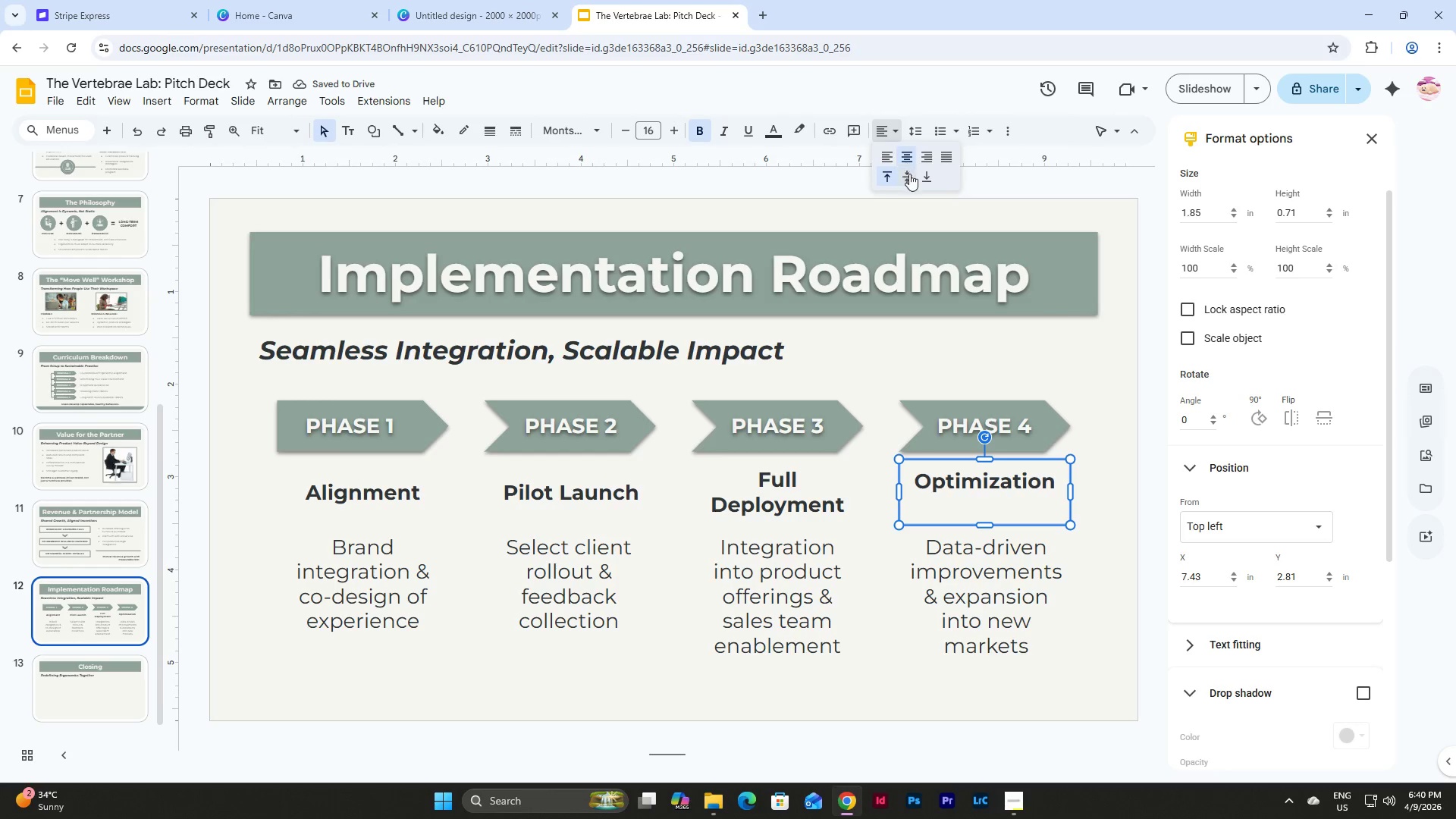 
left_click([909, 174])
 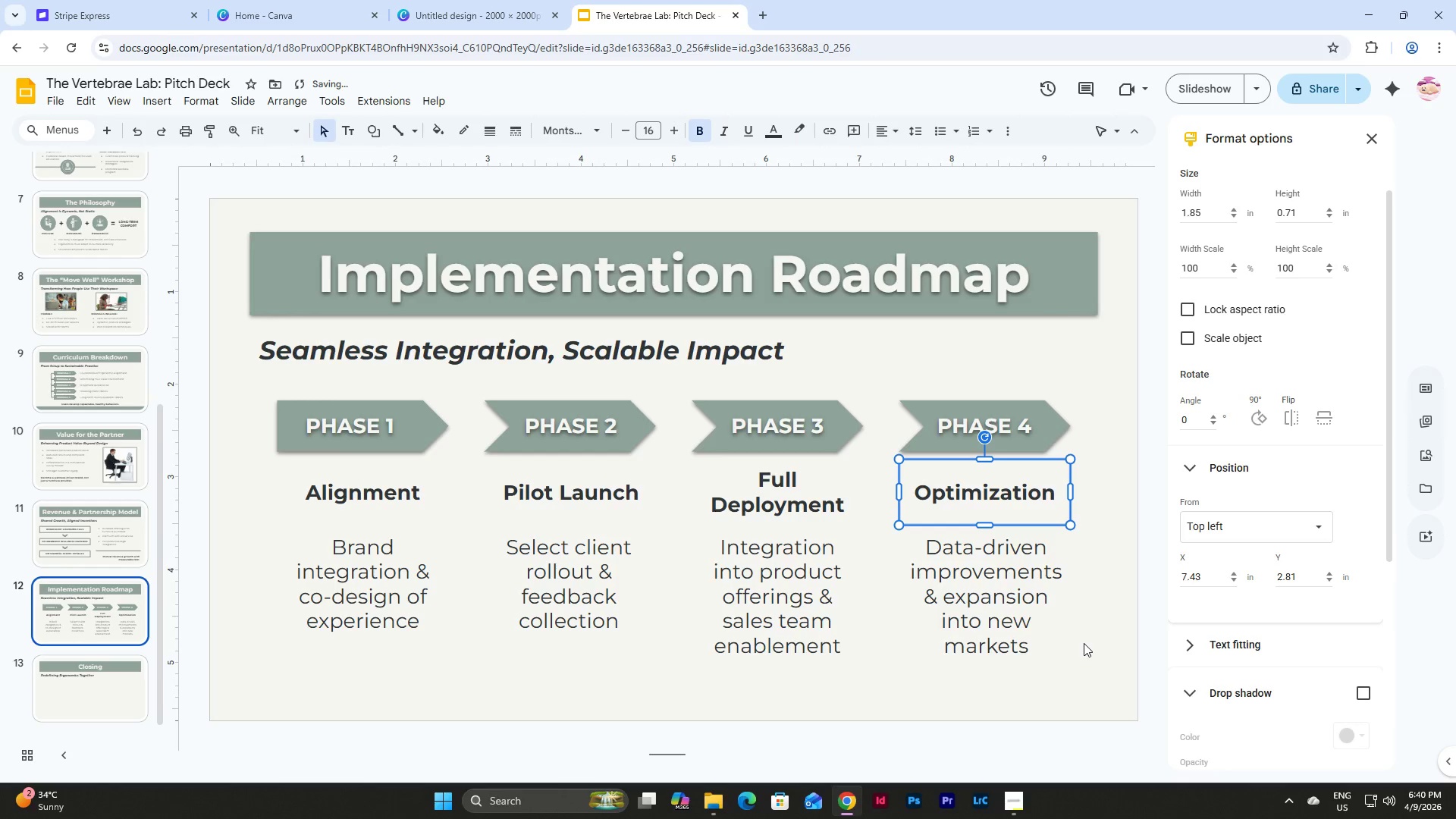 
left_click([1084, 643])
 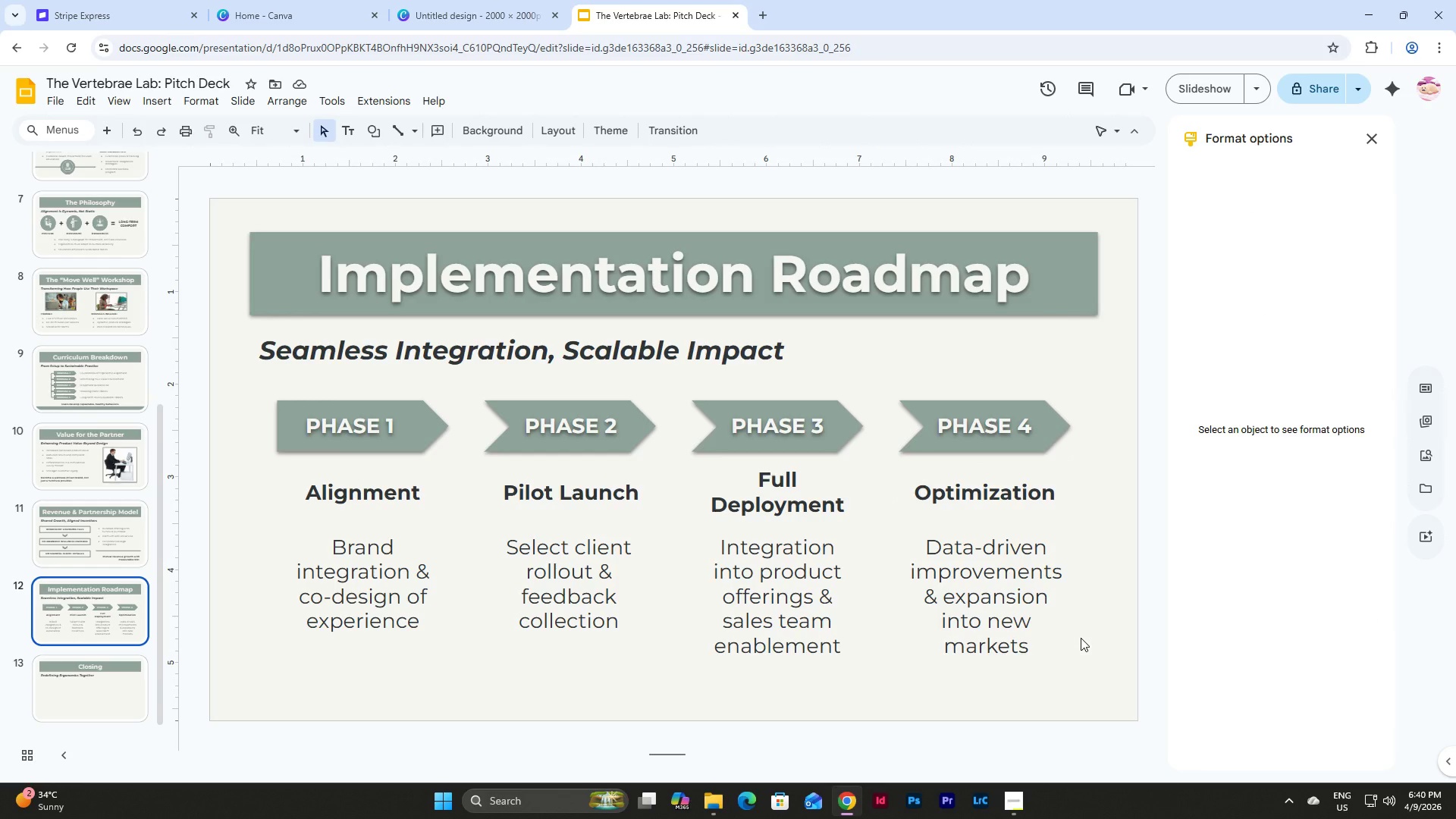 
wait(17.92)
 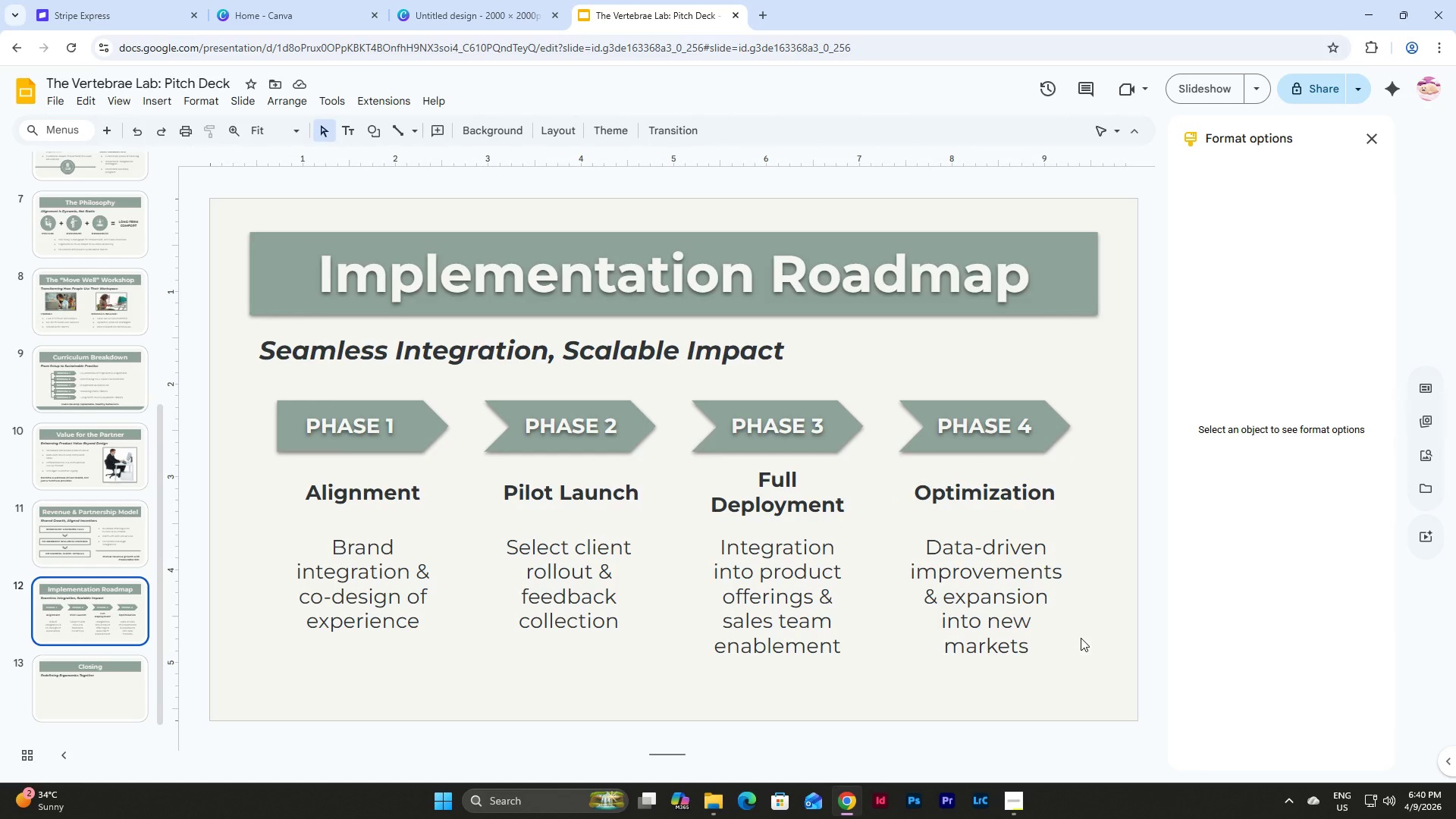 
scroll: coordinate [94, 522], scroll_direction: down, amount: 7.0
 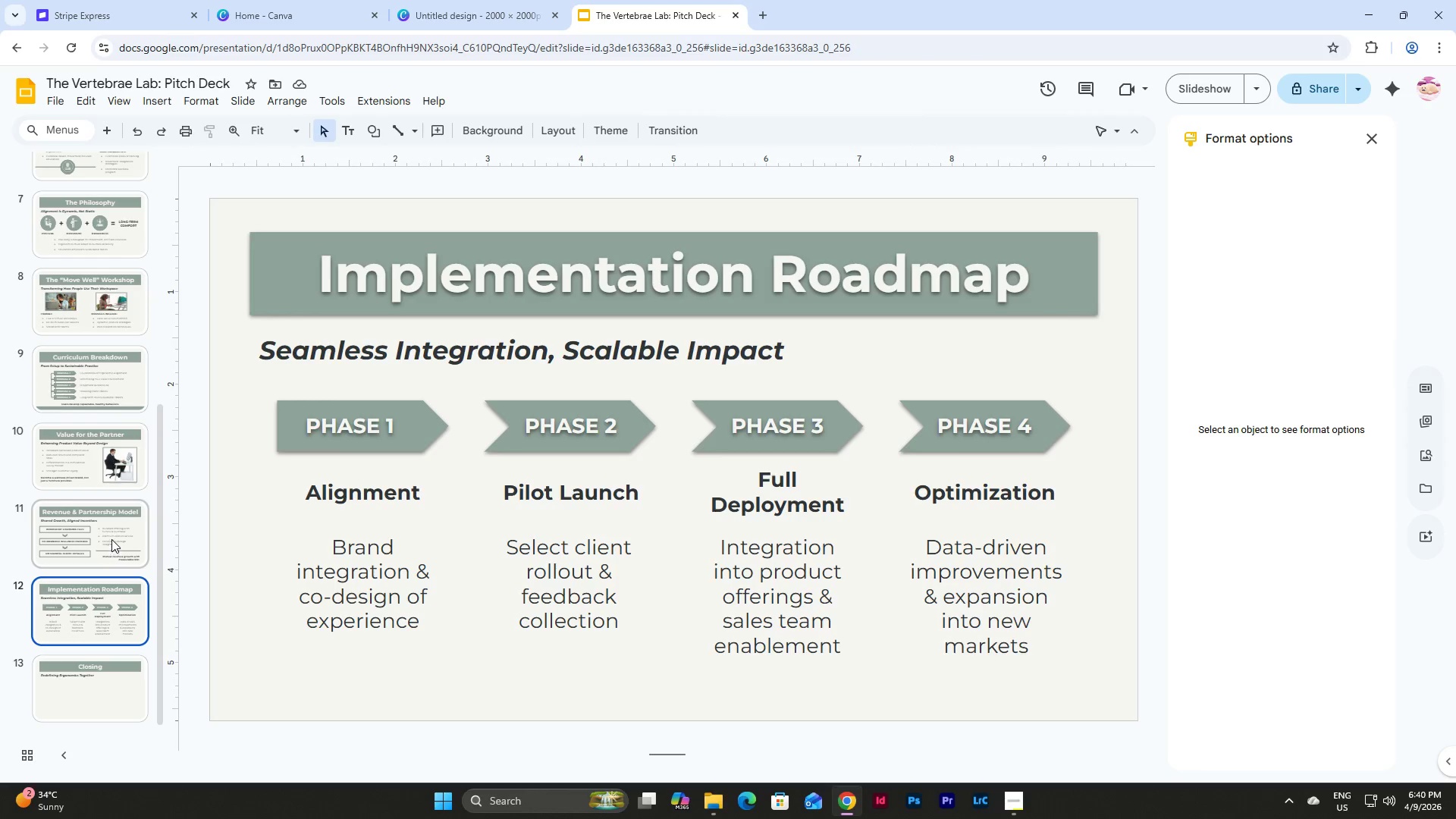 
left_click([111, 539])
 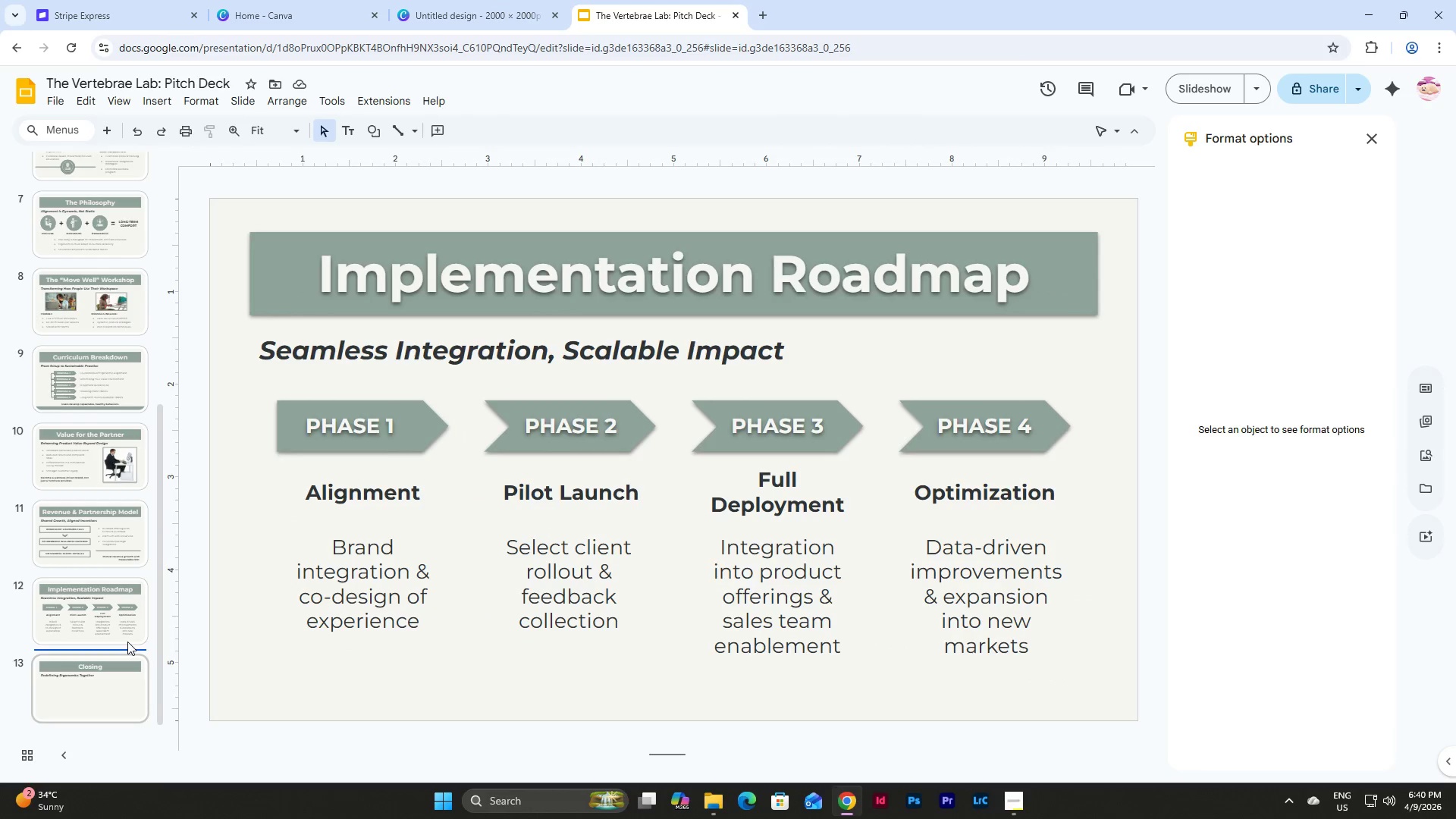 
double_click([118, 602])
 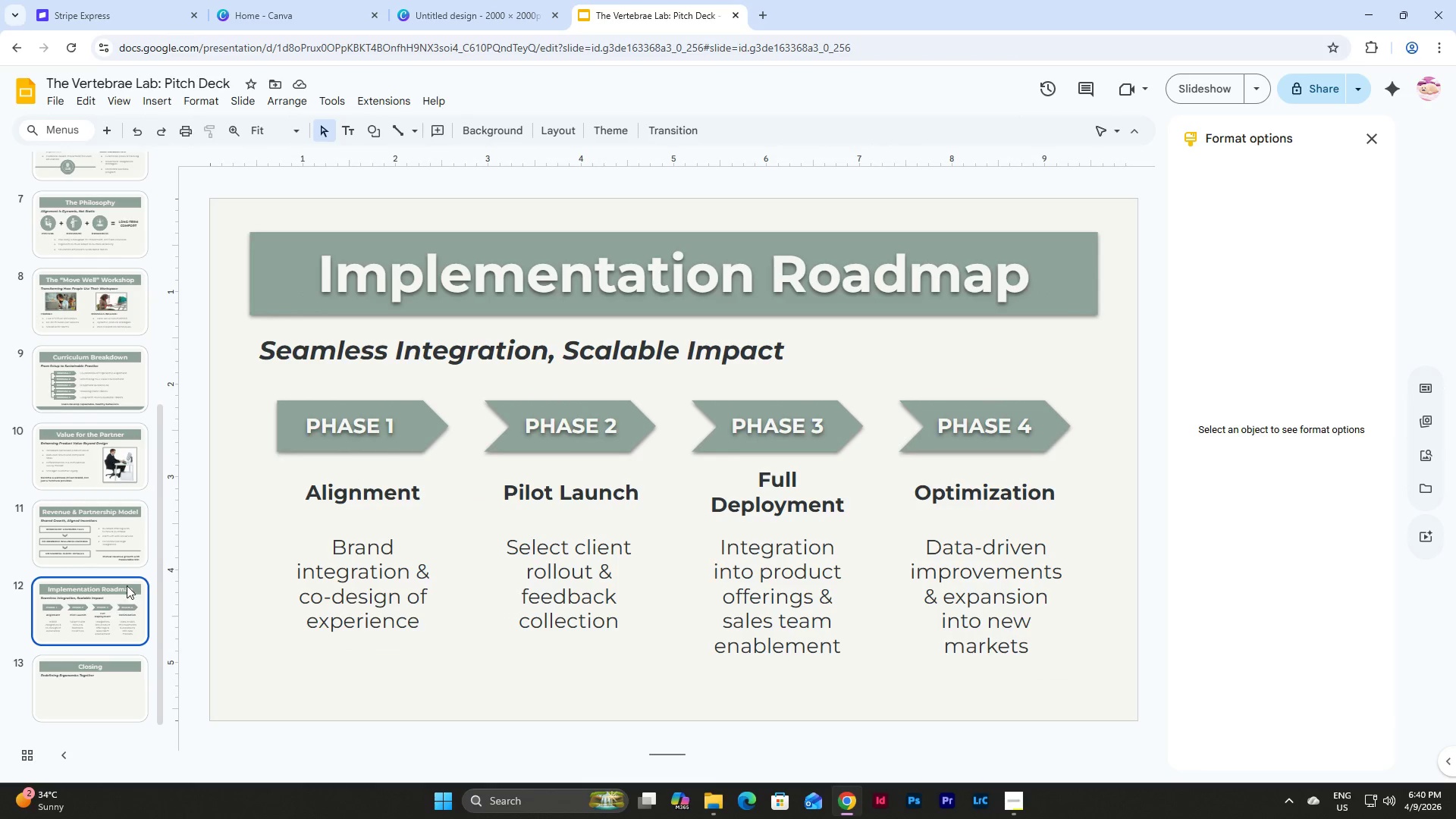 
left_click([124, 683])
 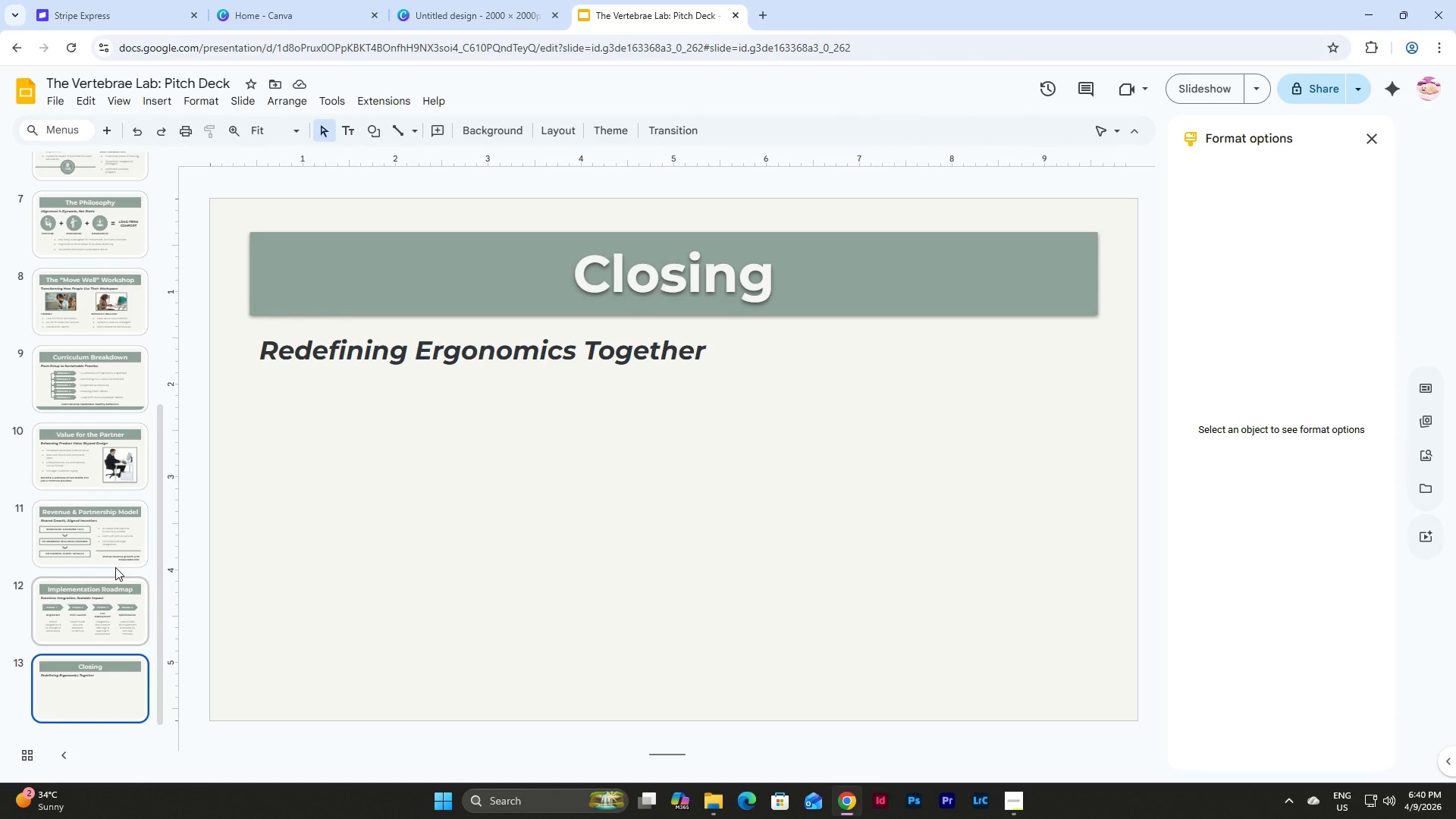 
wait(6.24)
 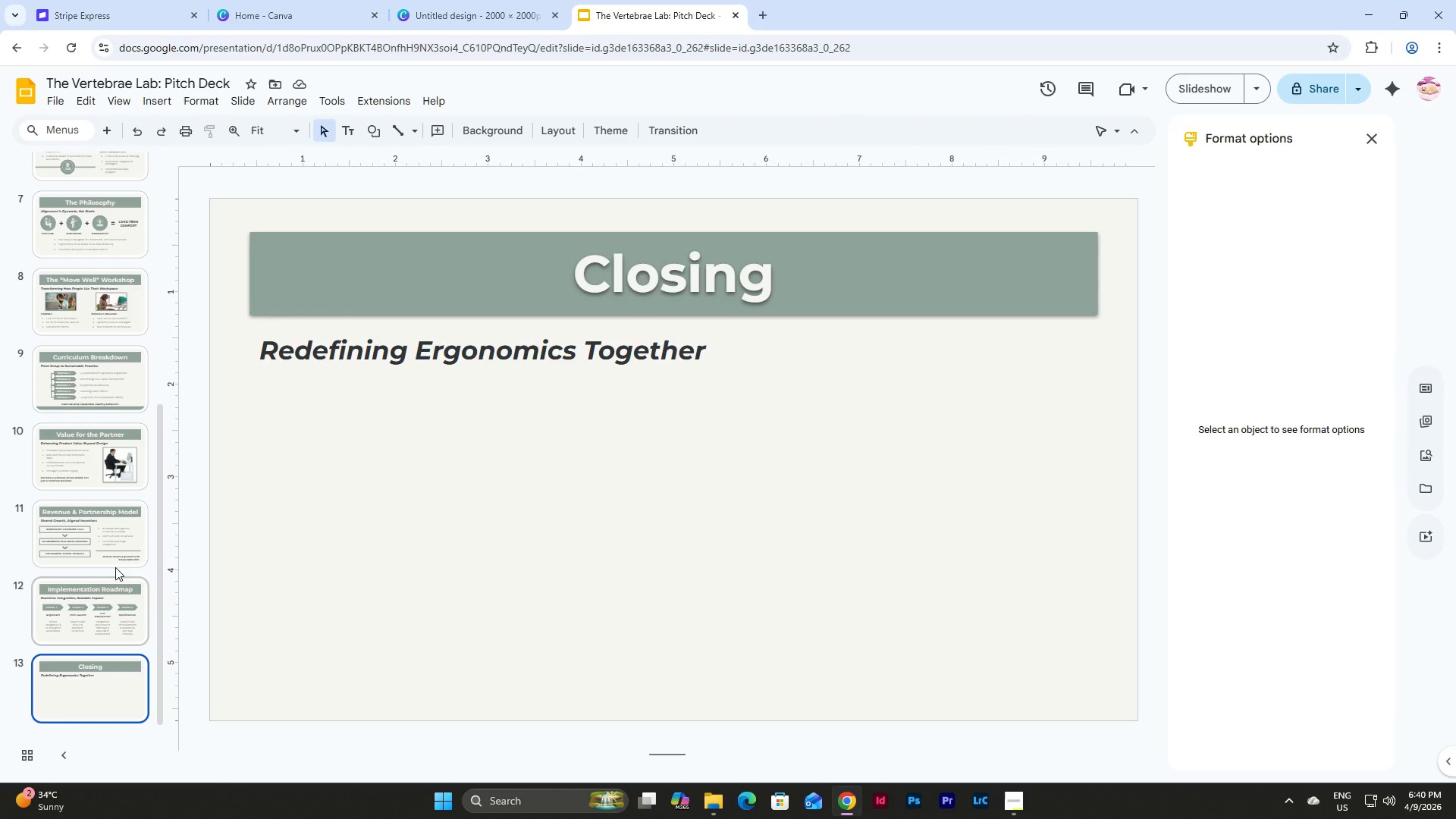 
scroll: coordinate [141, 484], scroll_direction: up, amount: 16.0
 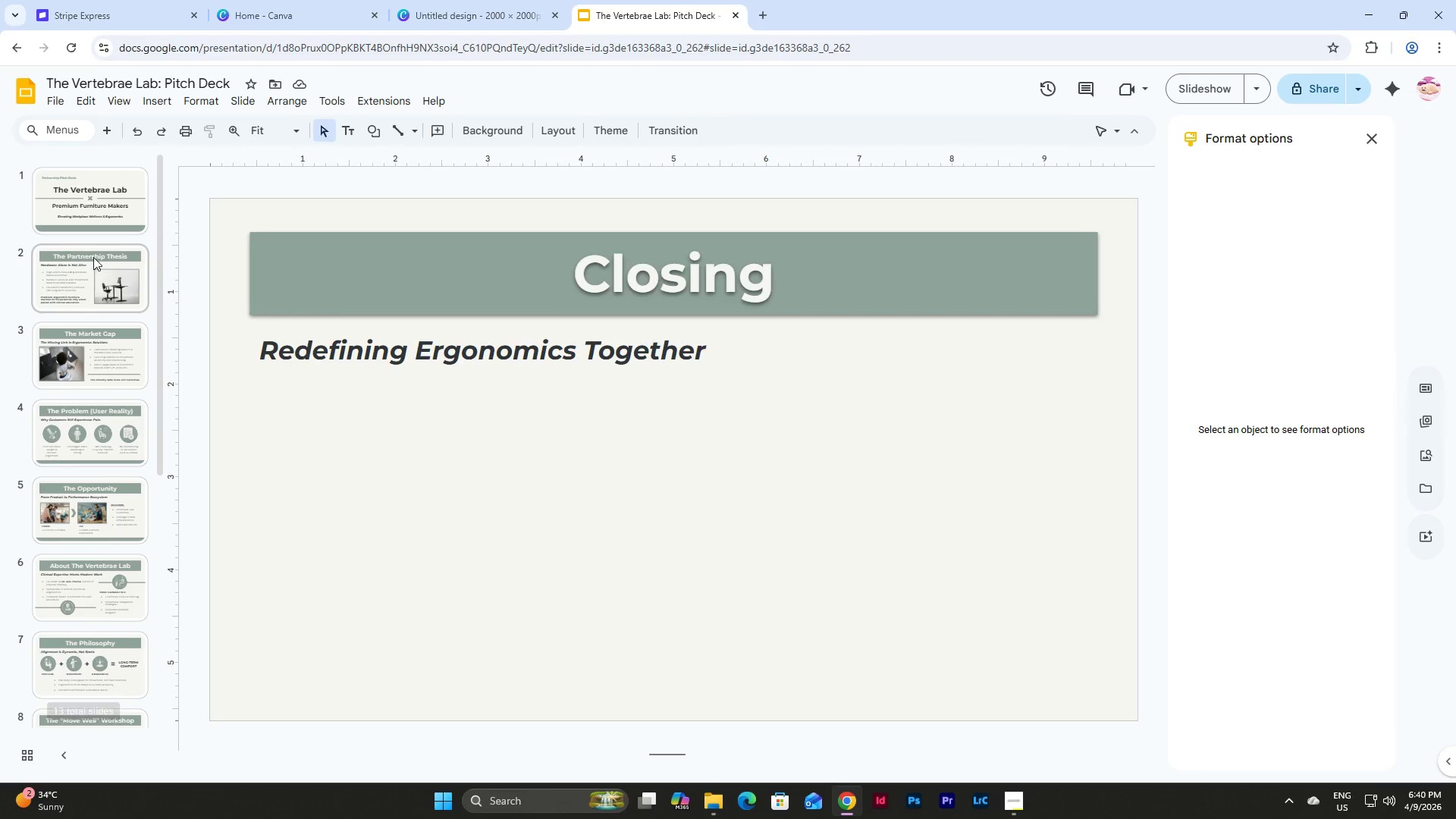 
left_click([93, 257])
 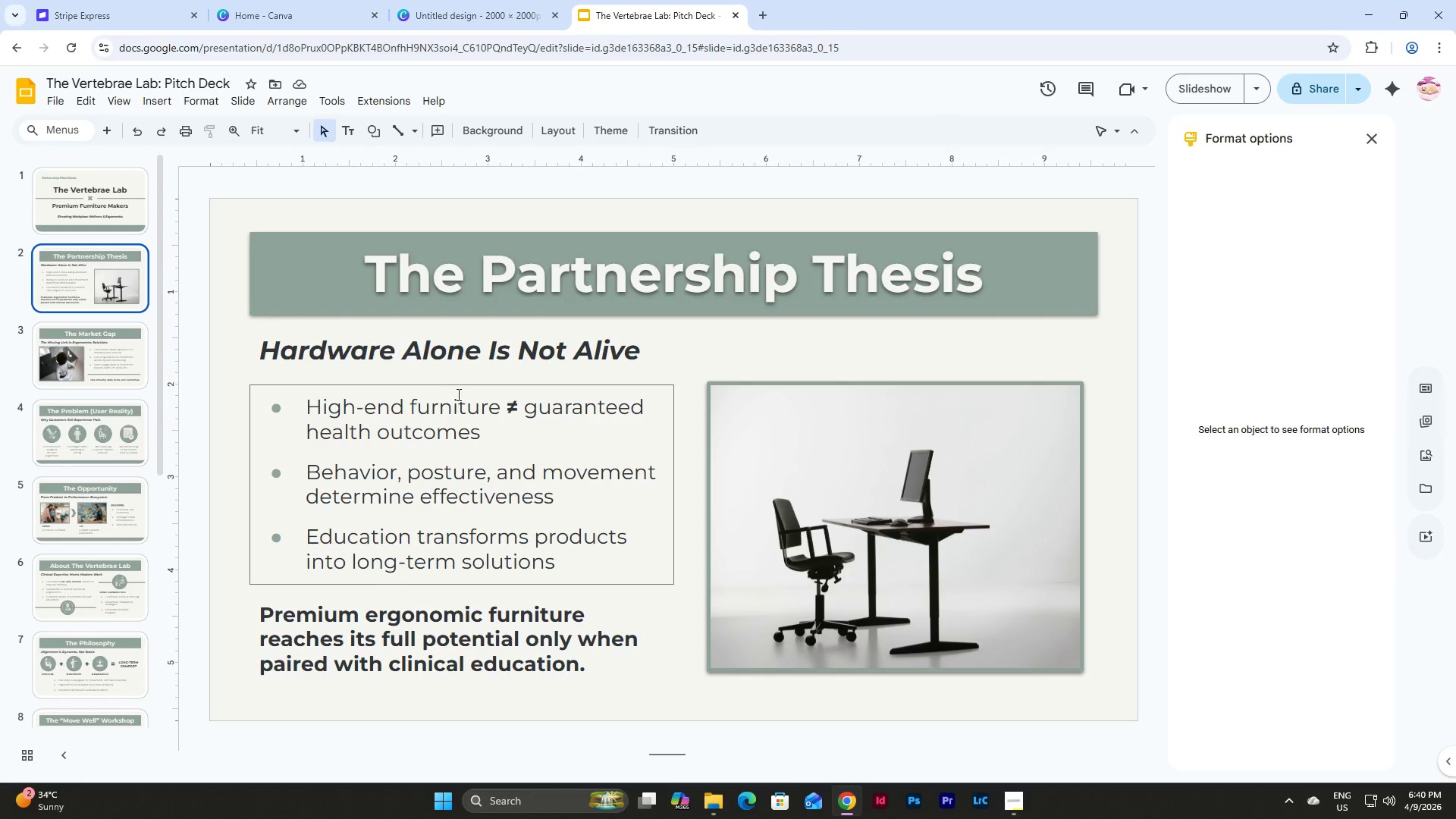 
left_click([457, 388])
 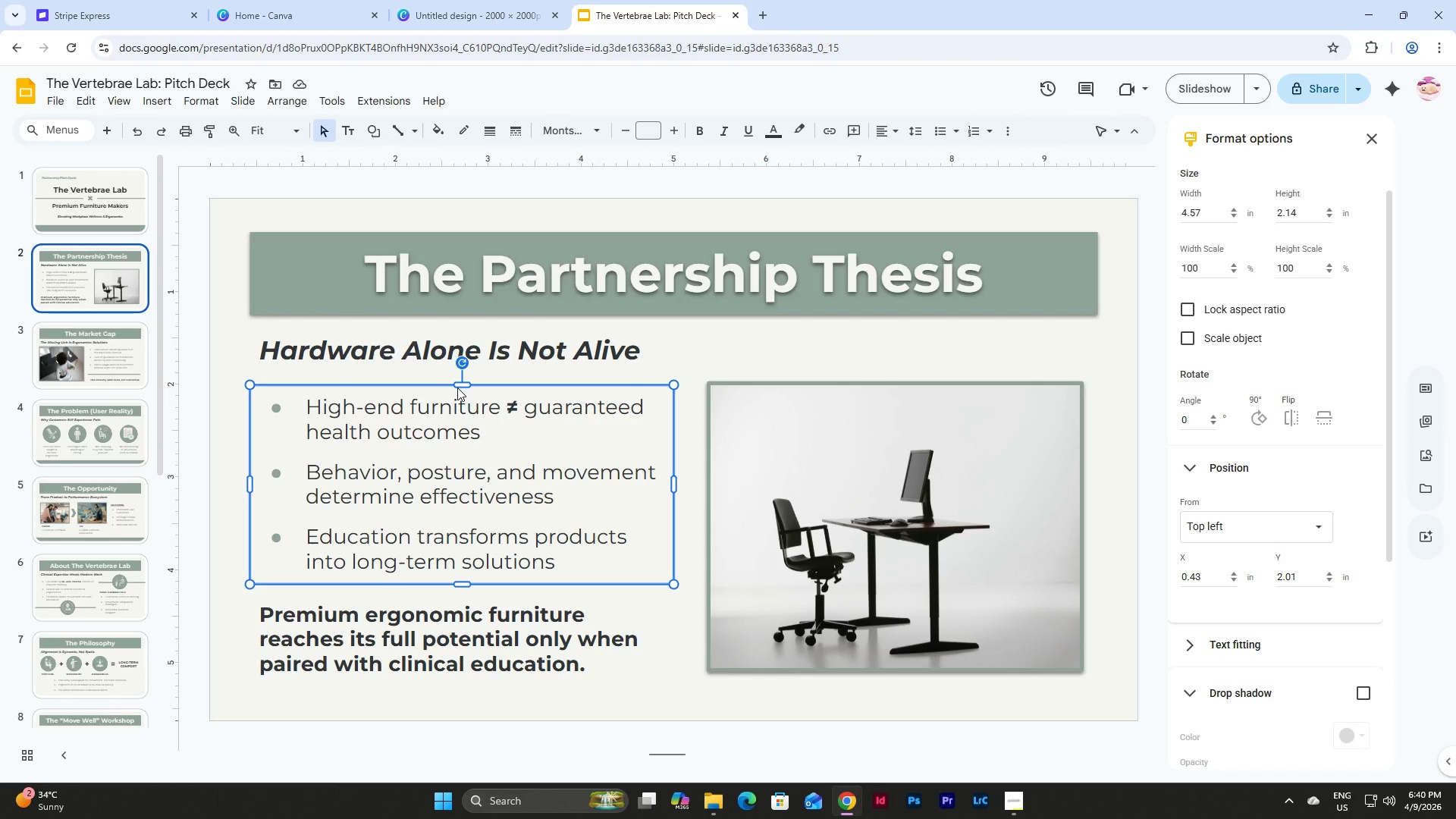 
key(Control+C)
 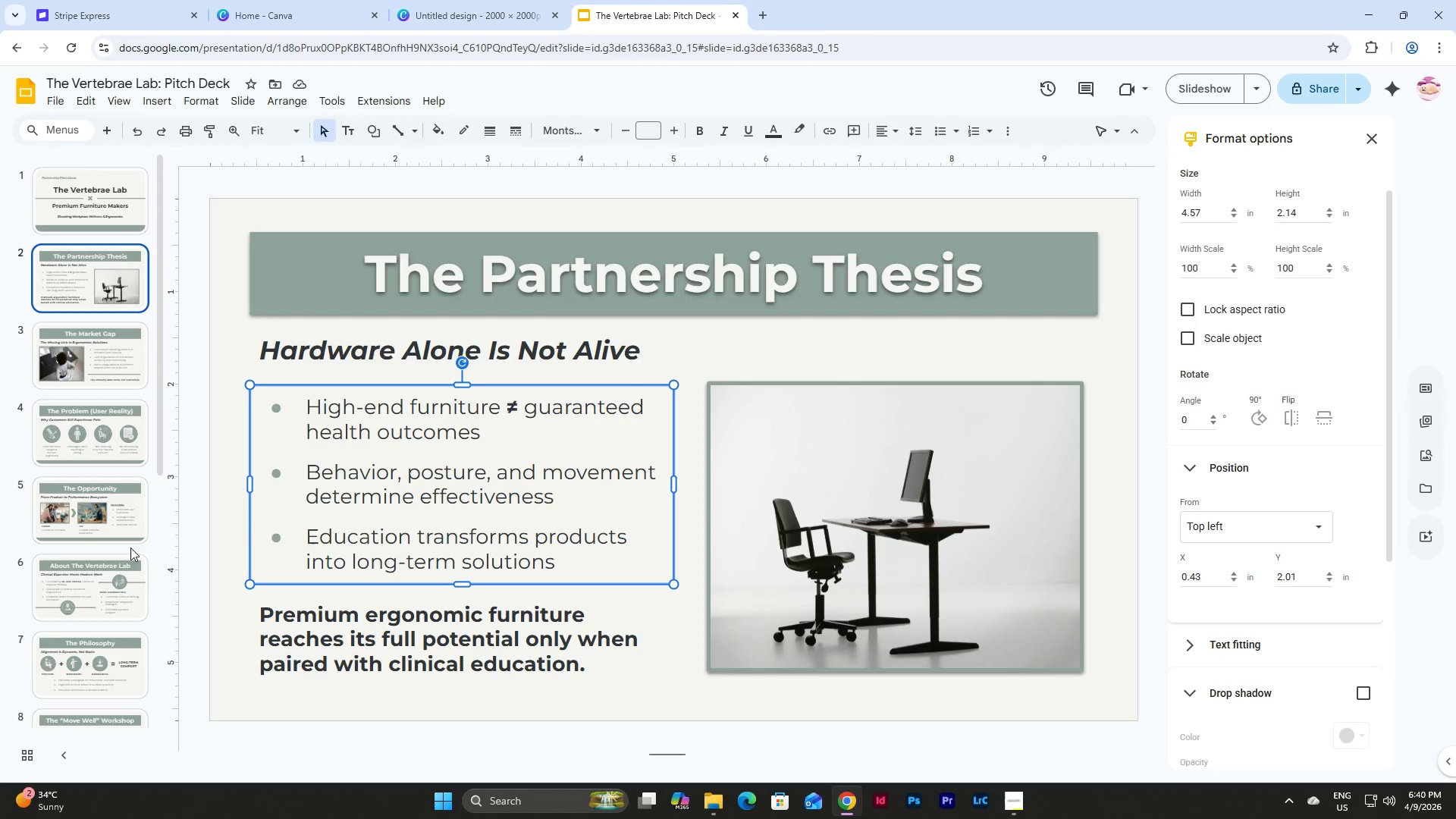 
scroll: coordinate [104, 546], scroll_direction: down, amount: 13.0
 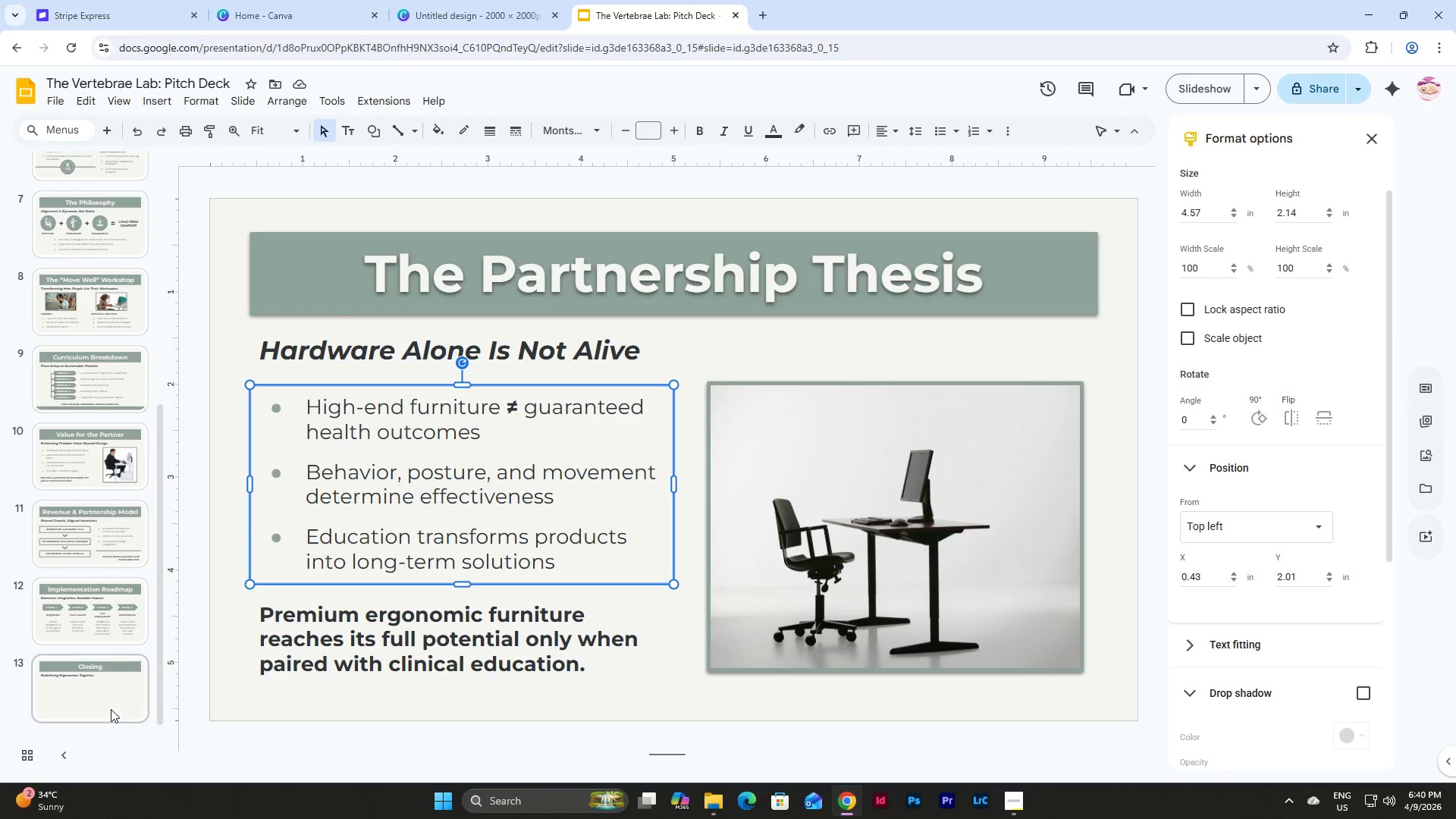 
left_click([111, 707])
 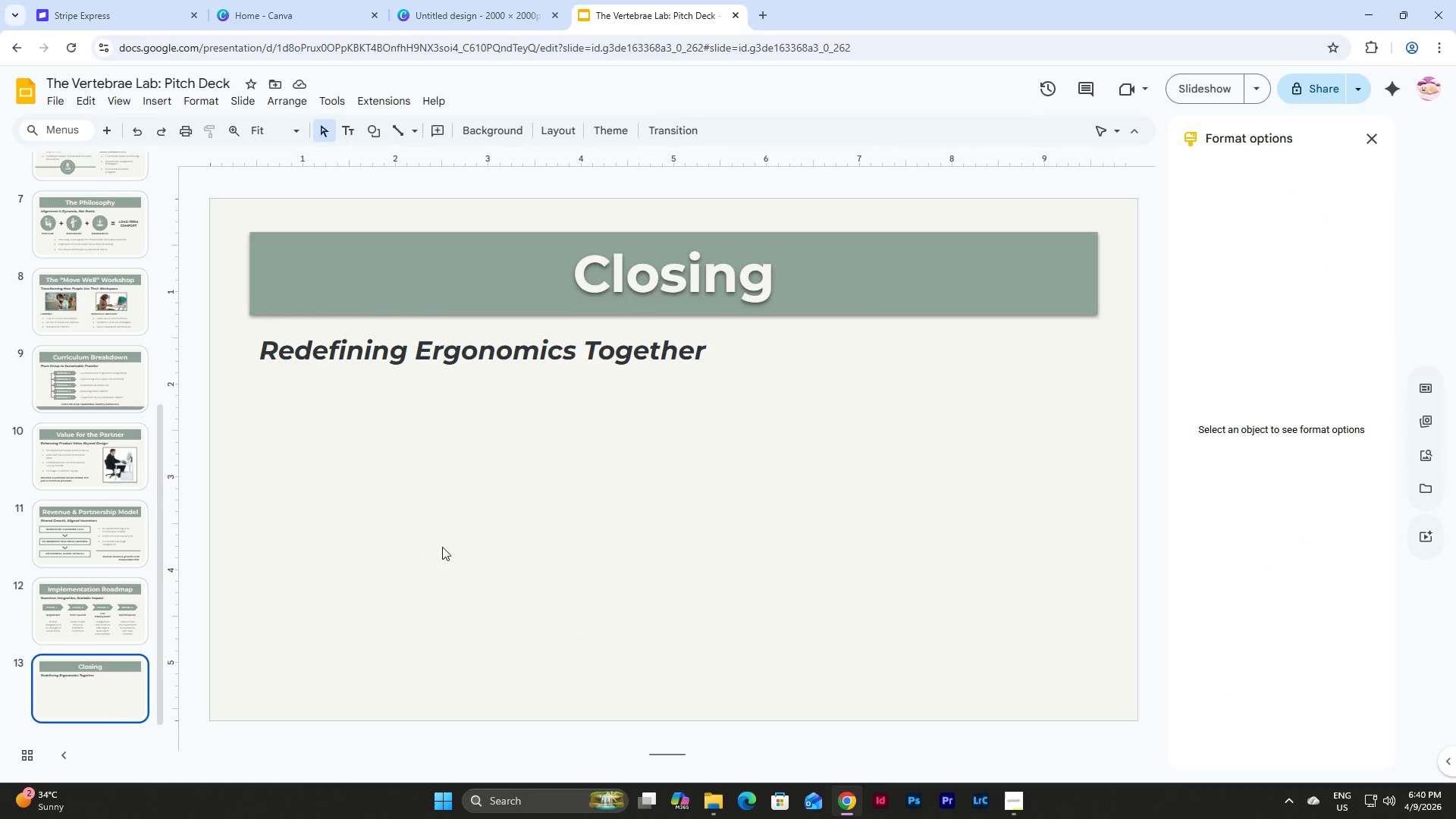 
left_click([452, 537])
 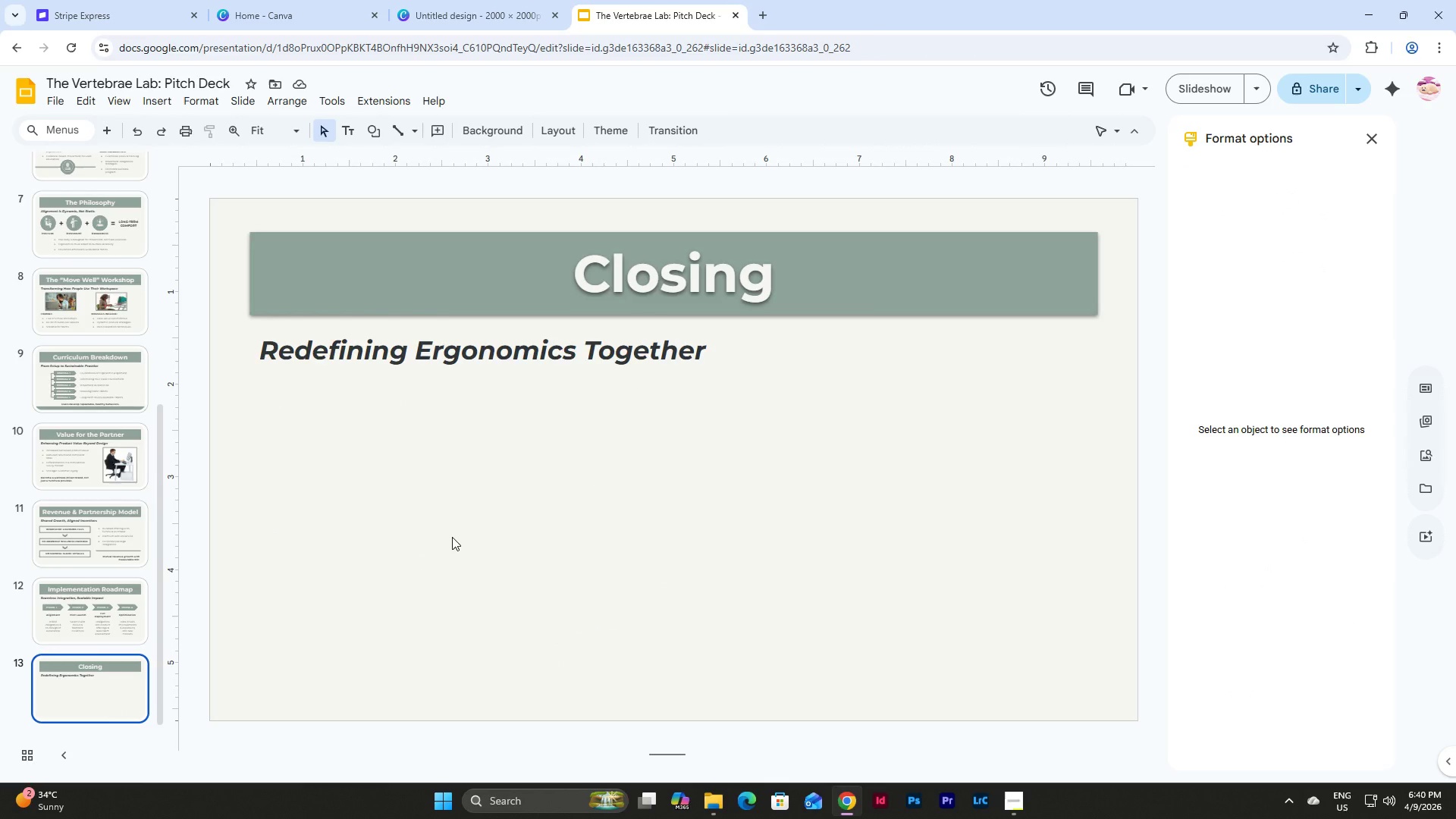 
key(Control+V)
 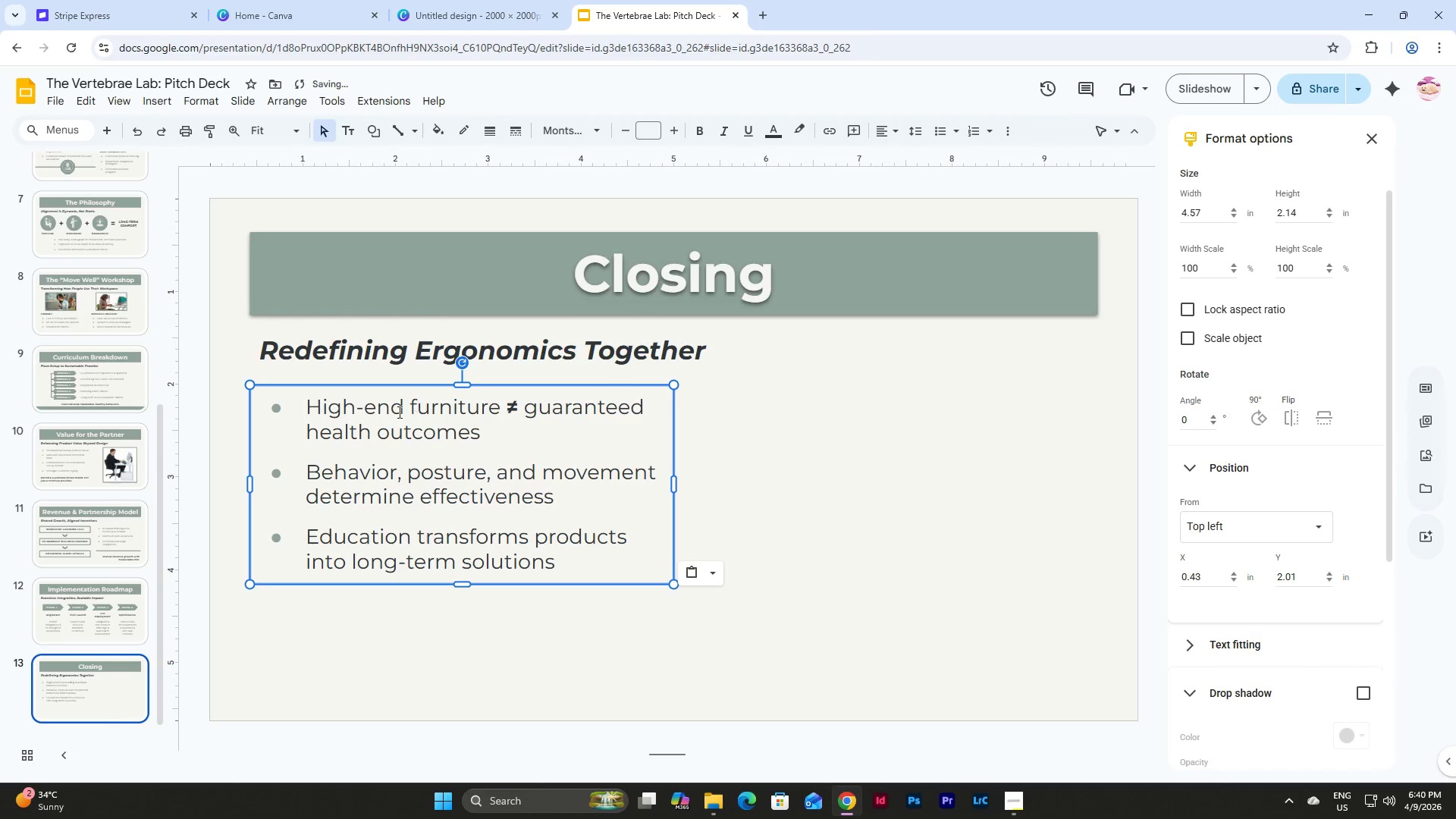 
left_click([392, 412])
 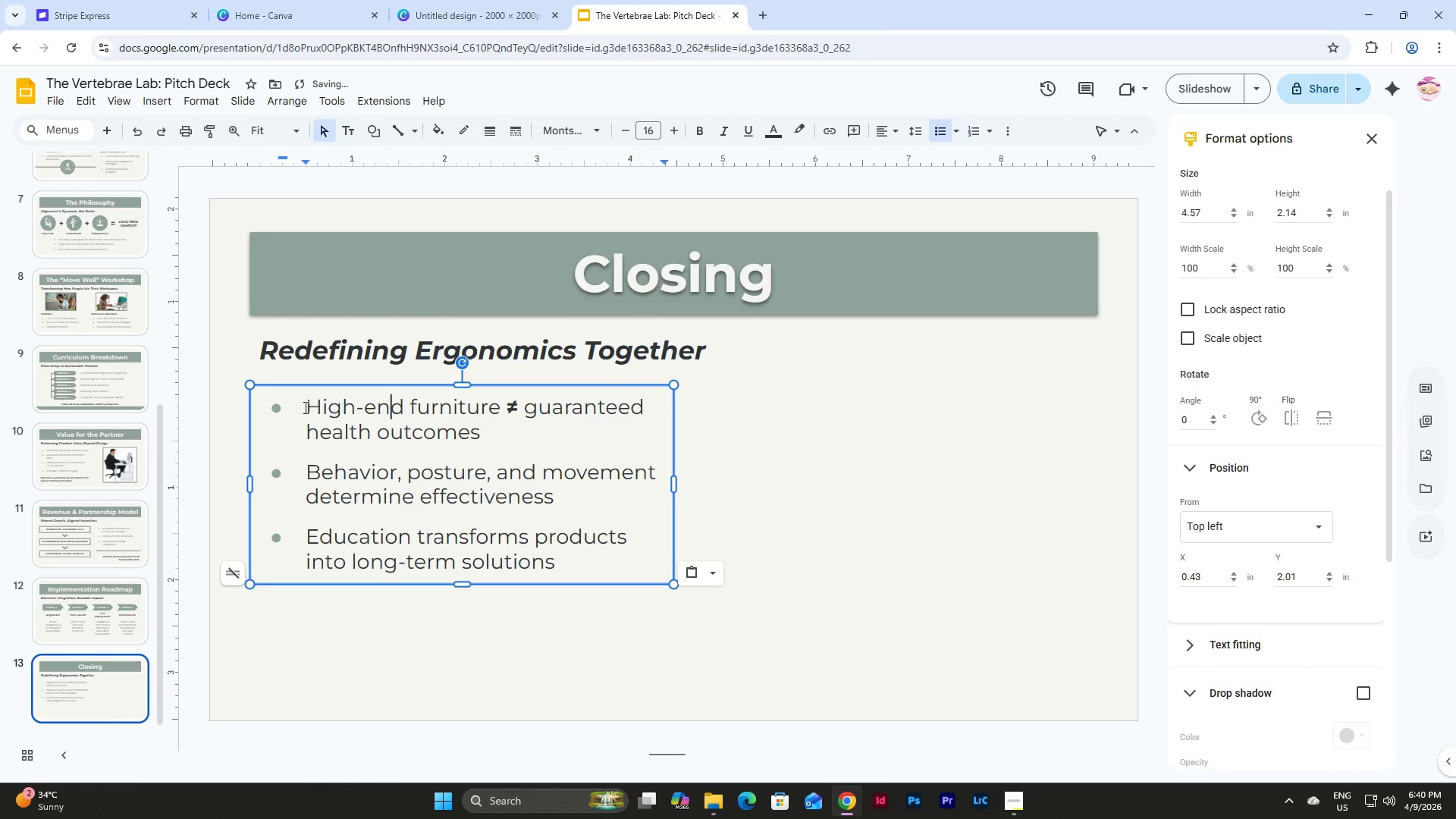 
left_click_drag(start_coordinate=[304, 407], to_coordinate=[483, 435])
 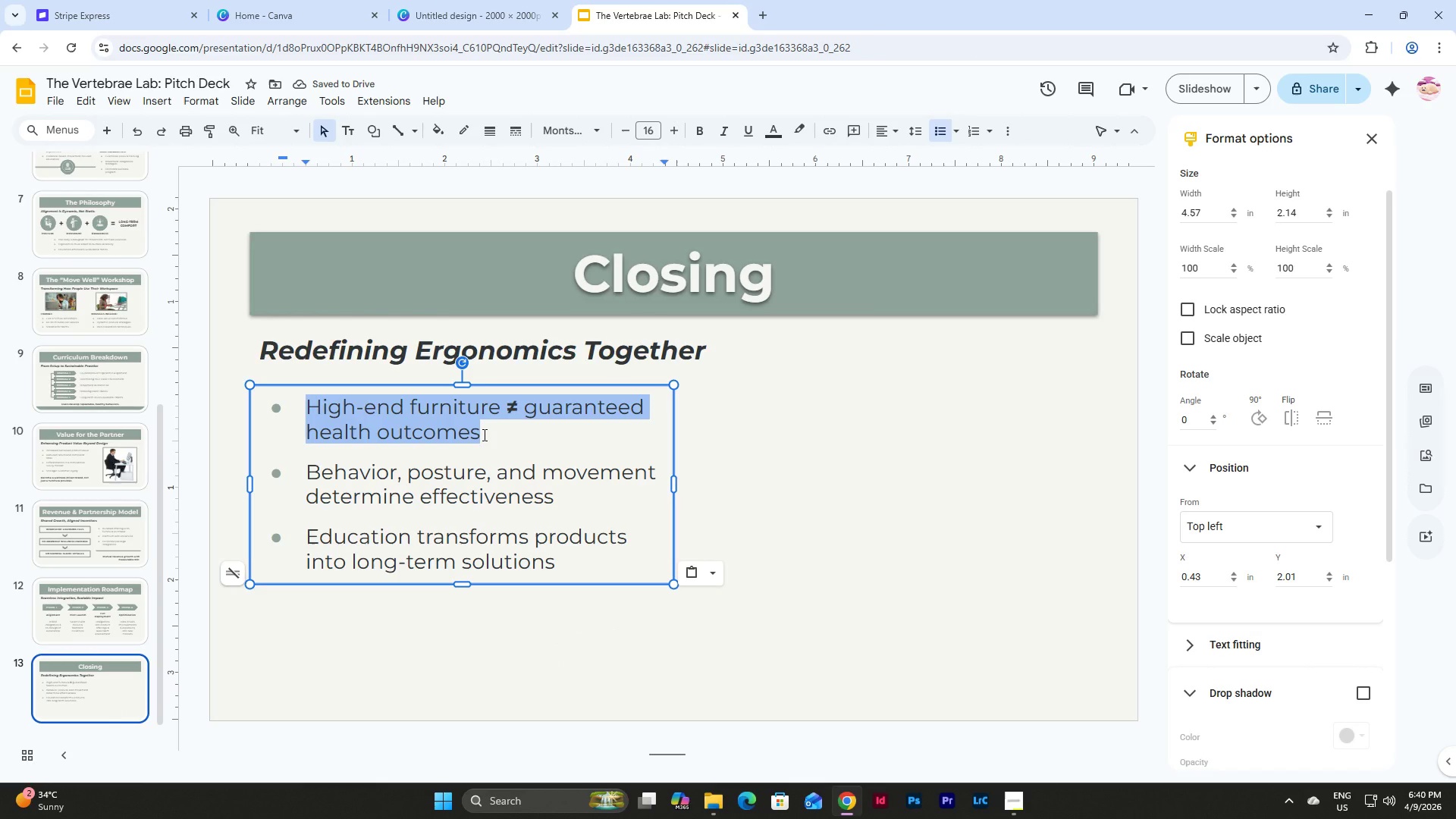 
type(The future of premium workspace design is not just)
 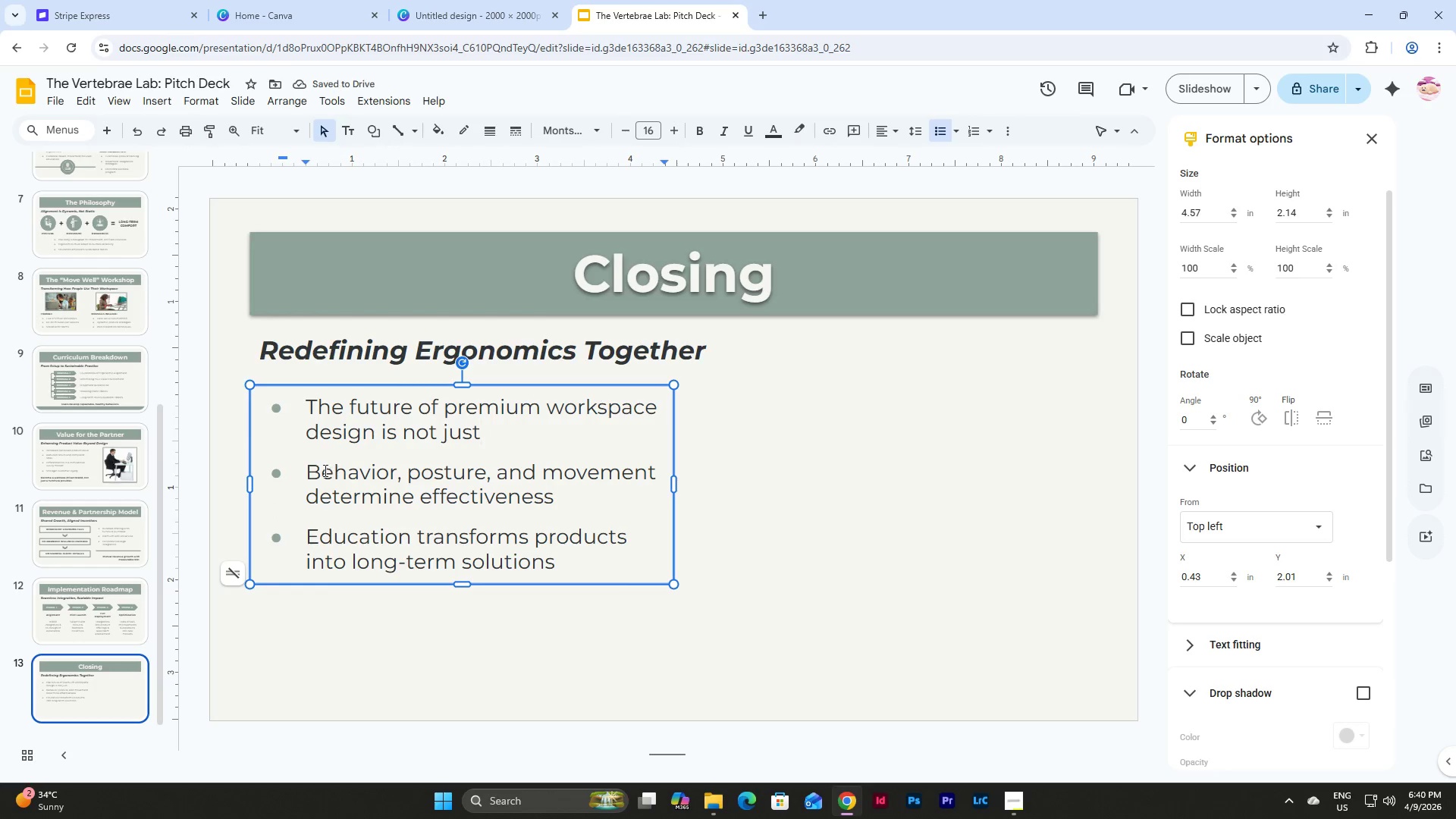 
left_click_drag(start_coordinate=[306, 471], to_coordinate=[573, 566])
 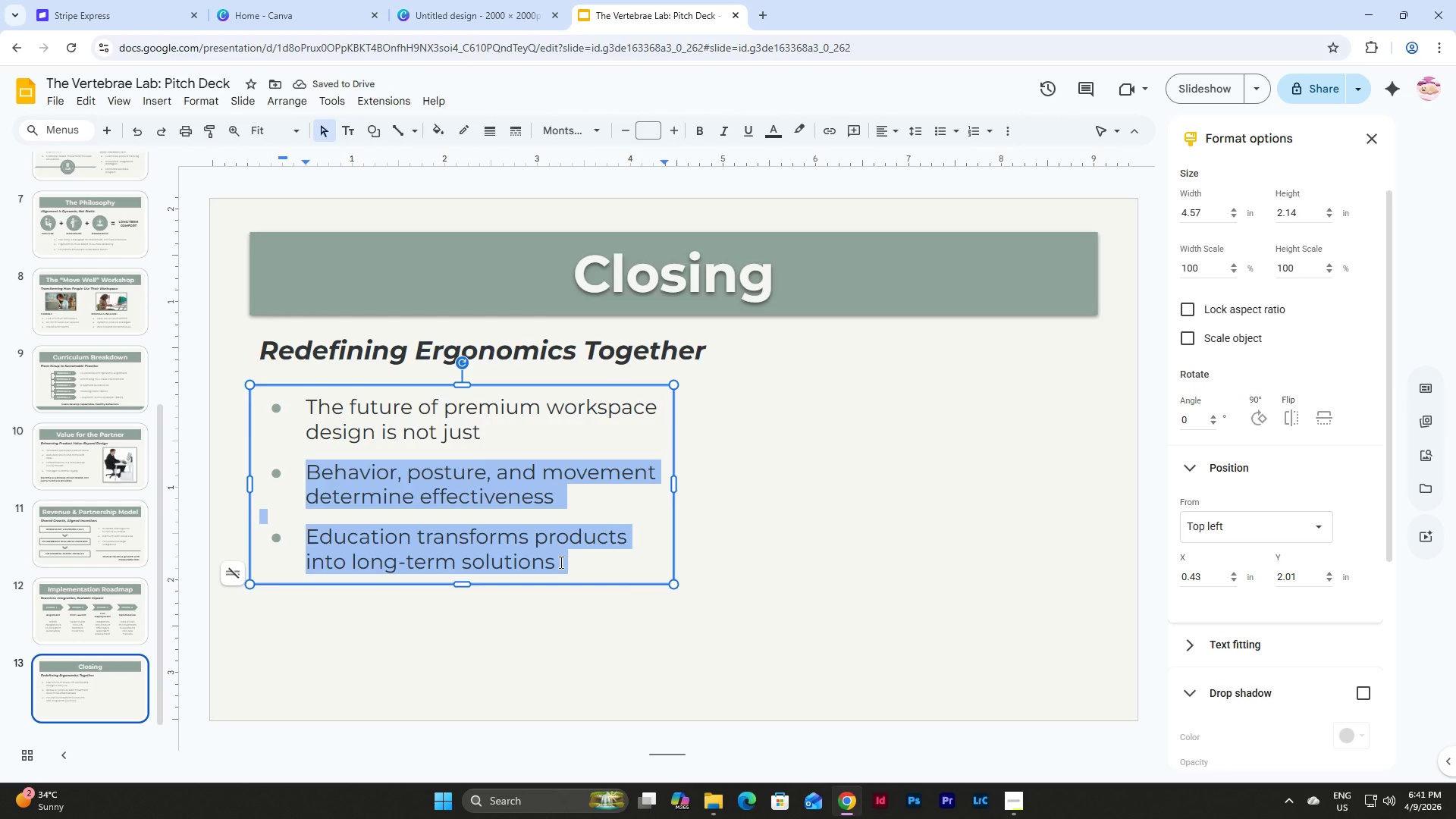 
key(Backspace)
key(Backspace)
key(Backspace)
key(Backspace)
key(Backspace)
type( how it looks )
key(Backspace)
type(0151but how it supports hum)
 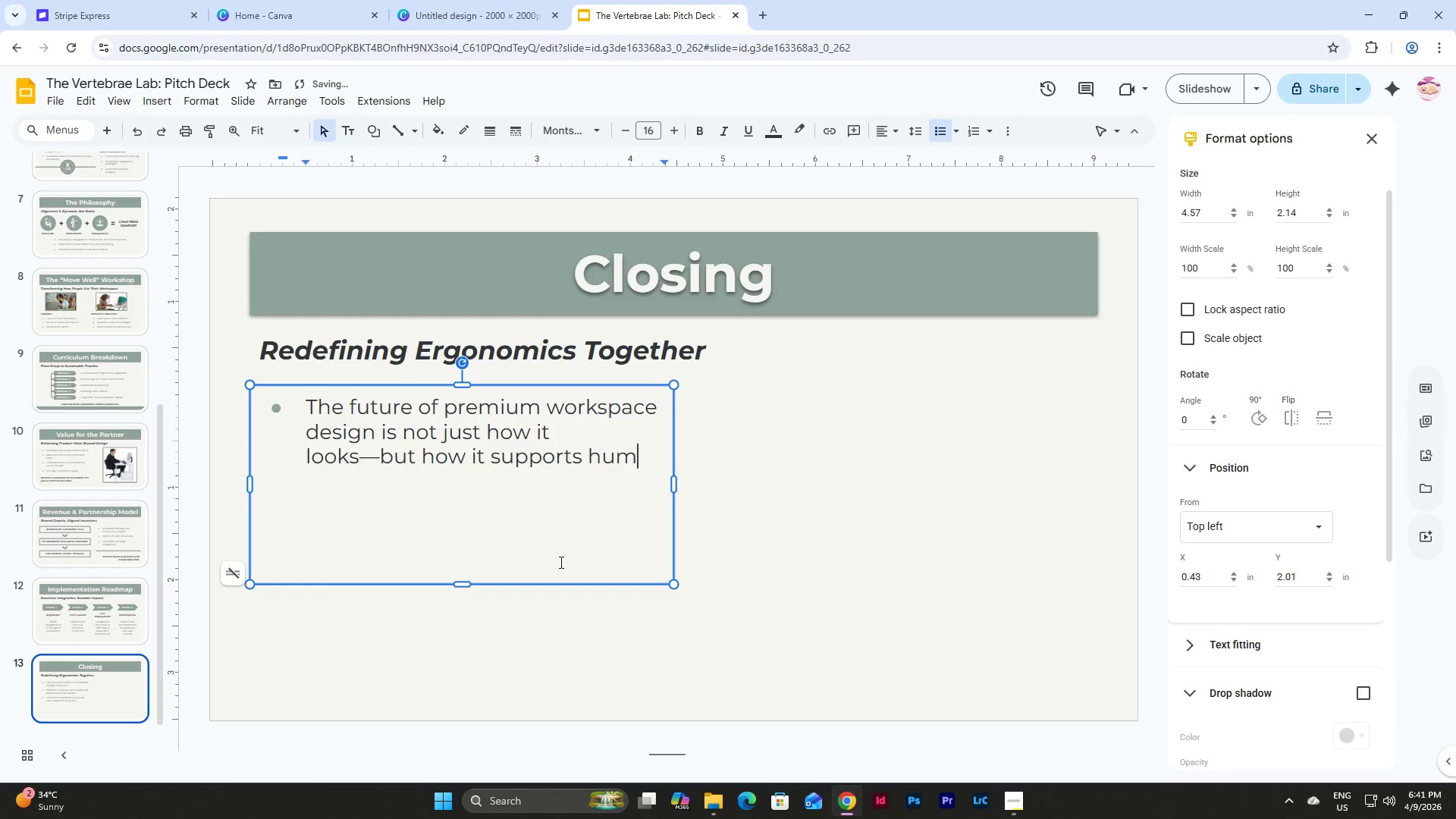 
hold_key(key=AltLeft, duration=0.98)
 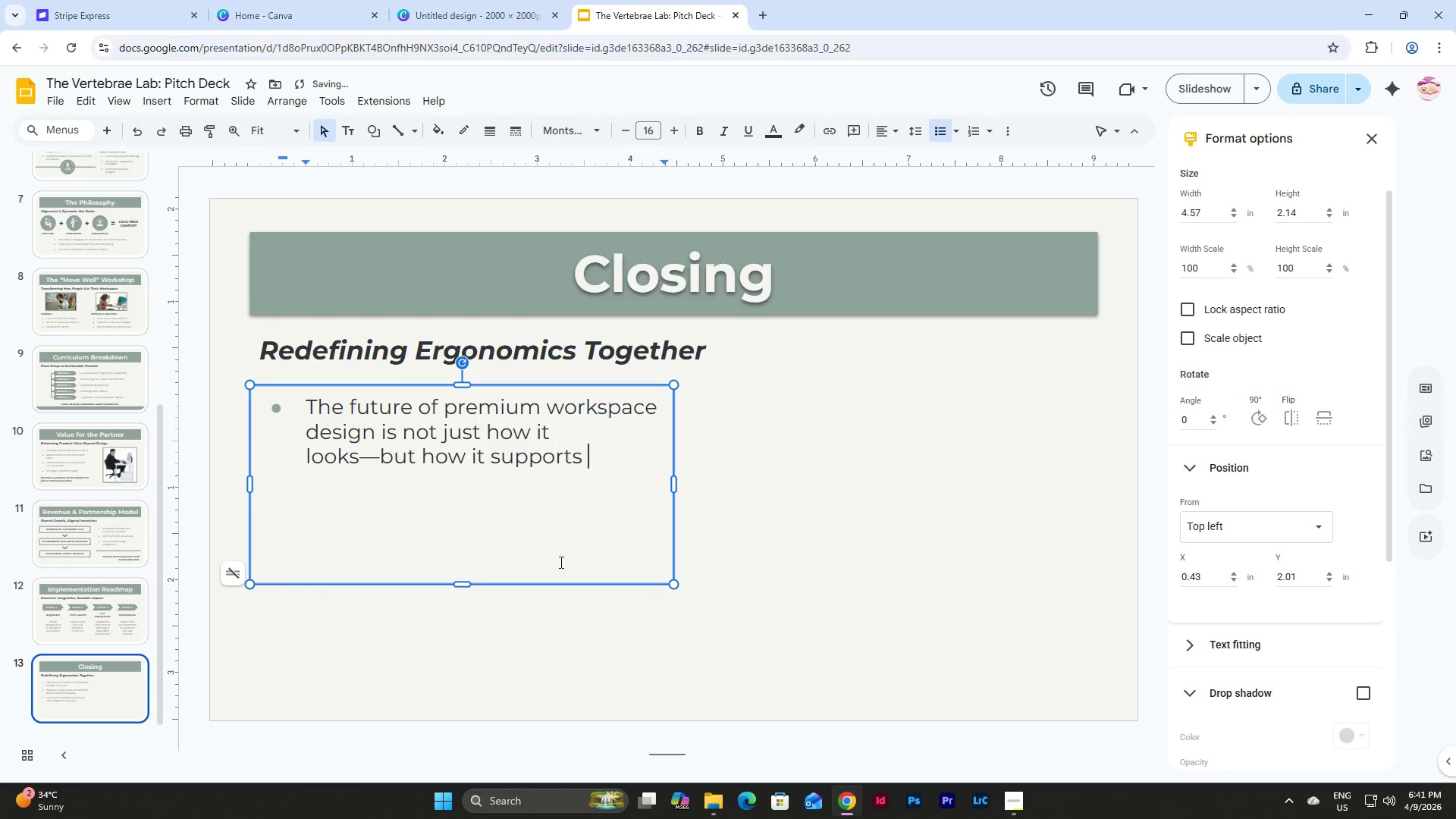 
type(an movement and longevity.)
 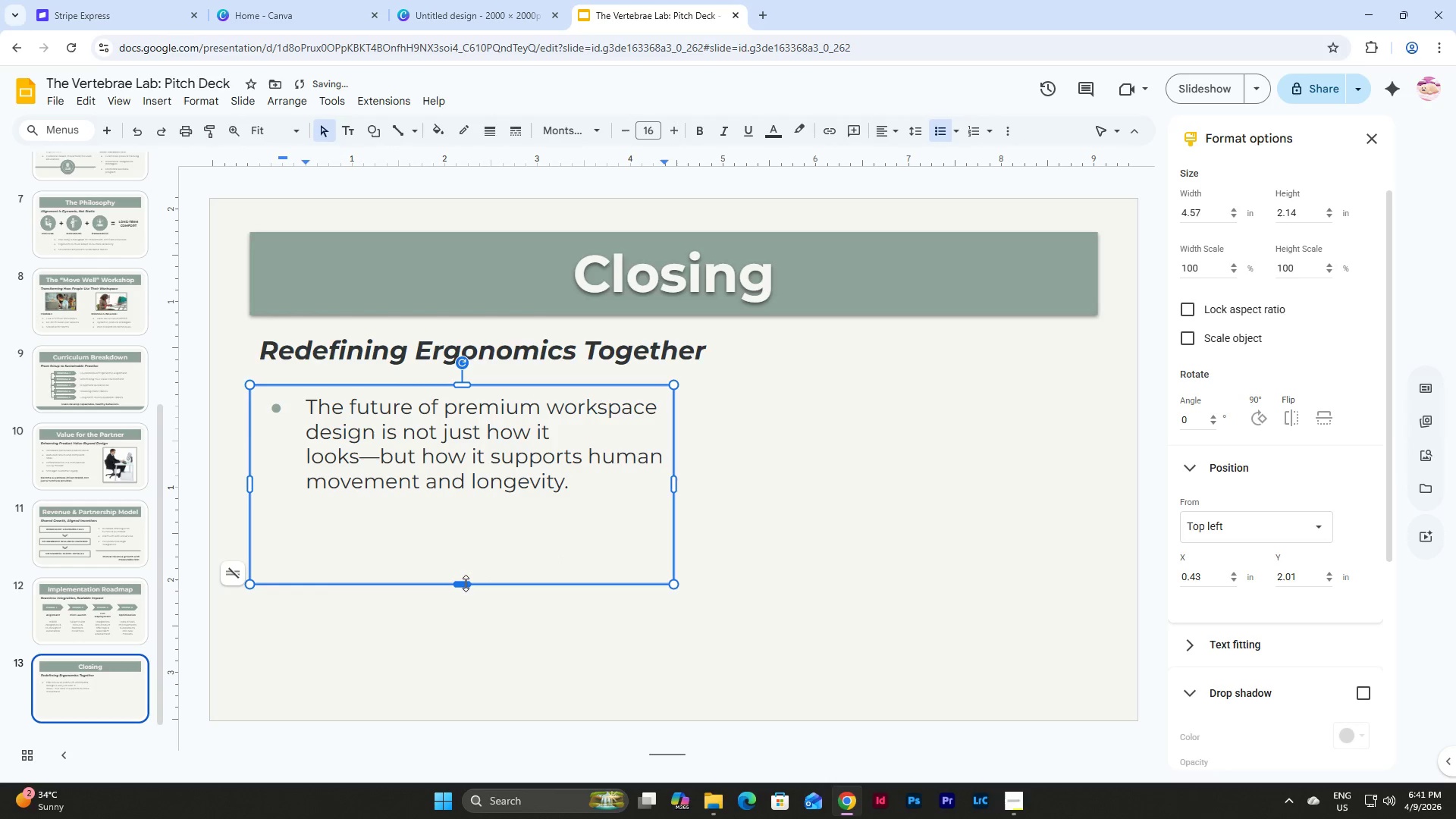 
left_click_drag(start_coordinate=[465, 585], to_coordinate=[467, 509])
 